 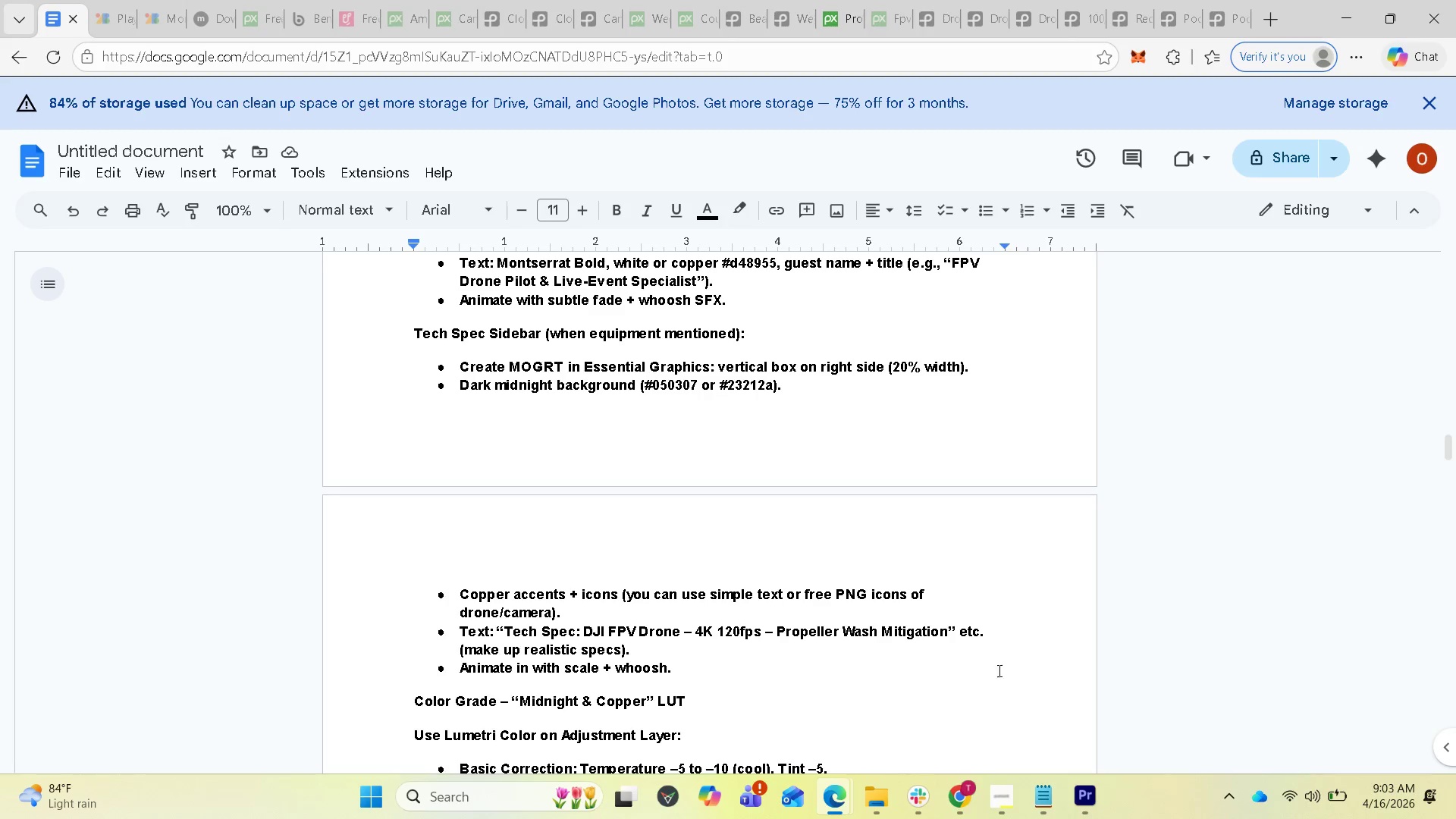 
scroll: coordinate [790, 488], scroll_direction: up, amount: 1.0
 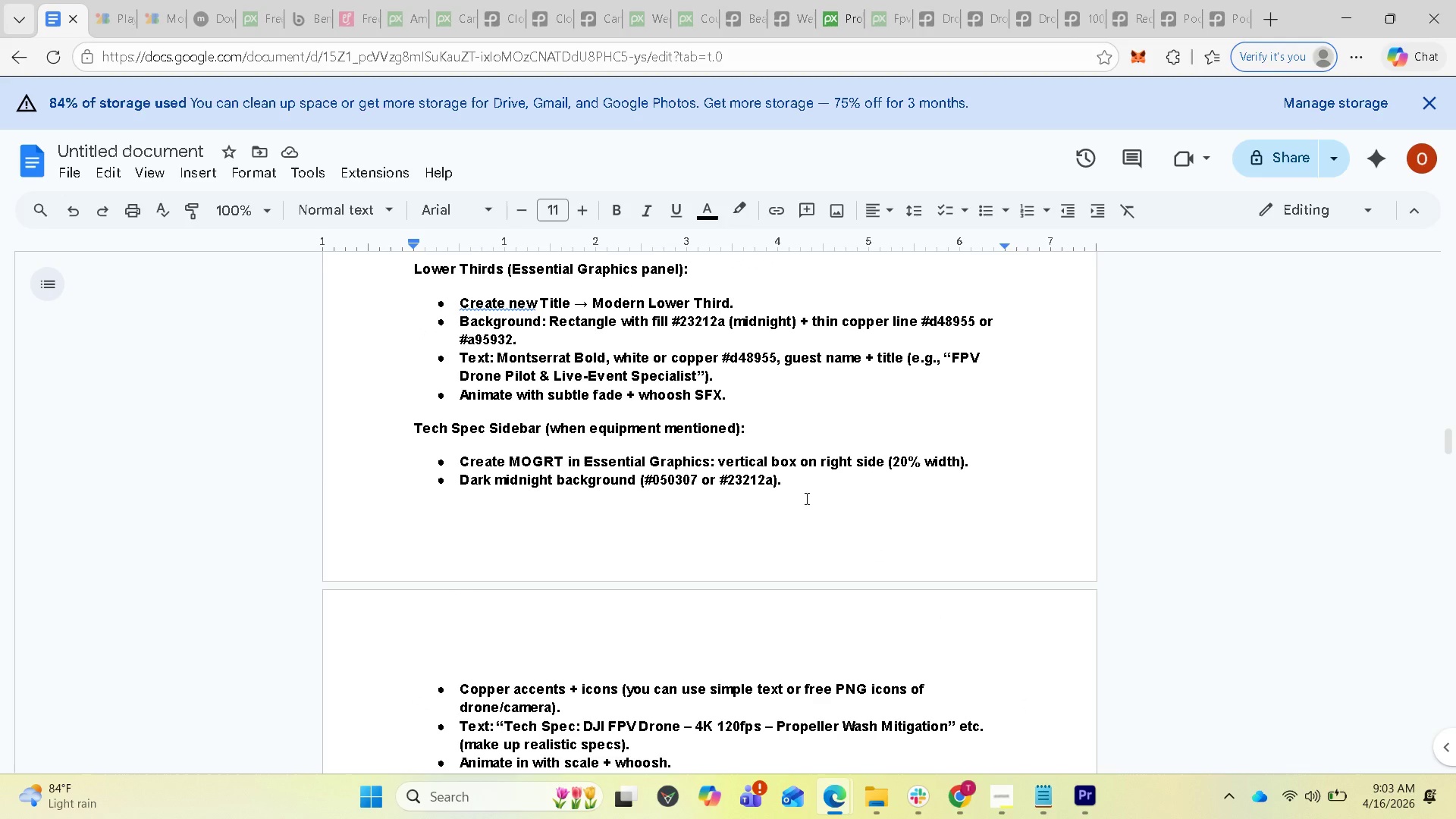 
scroll: coordinate [805, 498], scroll_direction: down, amount: 2.0
 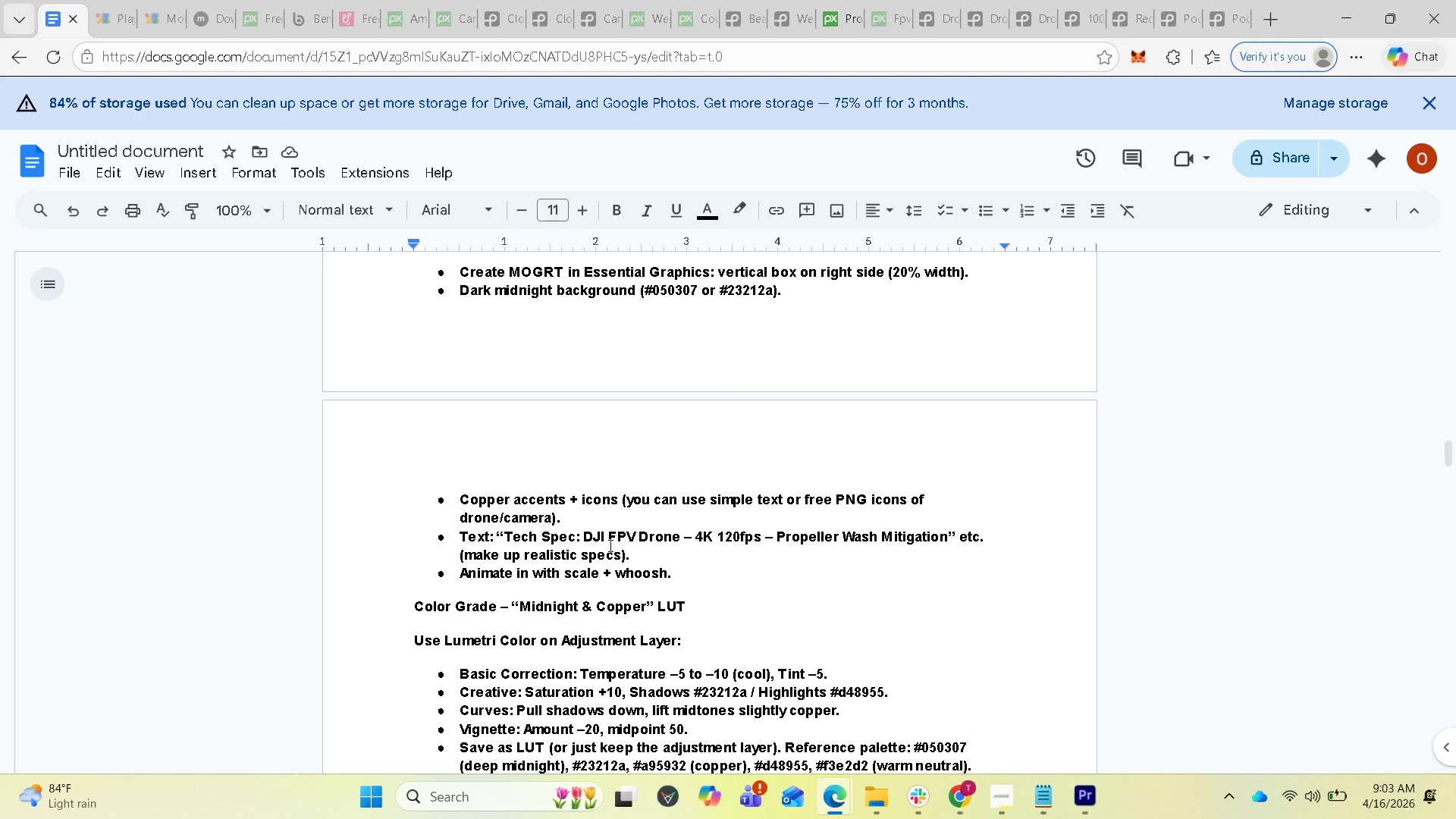 
wait(7.66)
 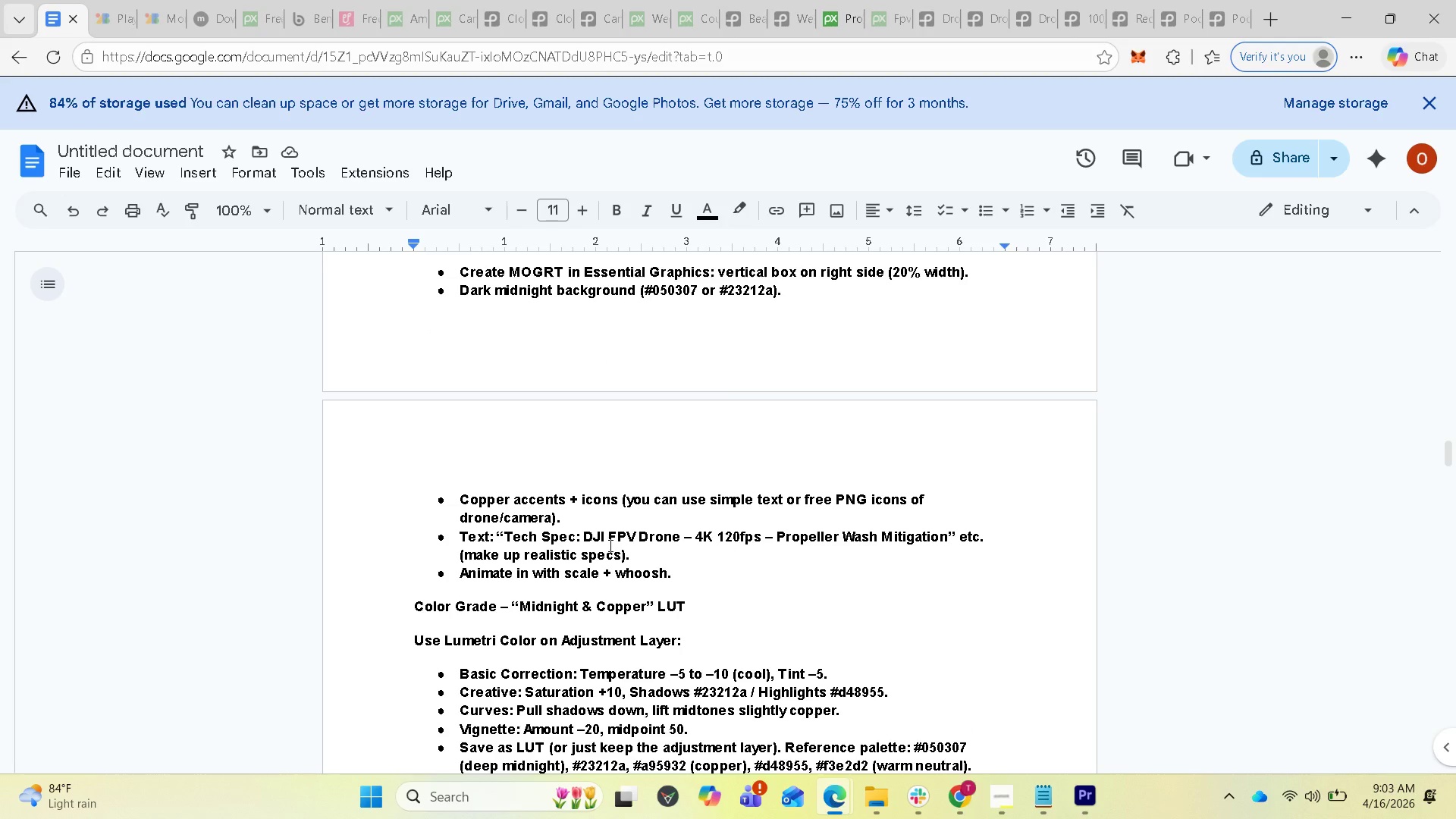 
left_click_drag(start_coordinate=[586, 533], to_coordinate=[949, 540])
 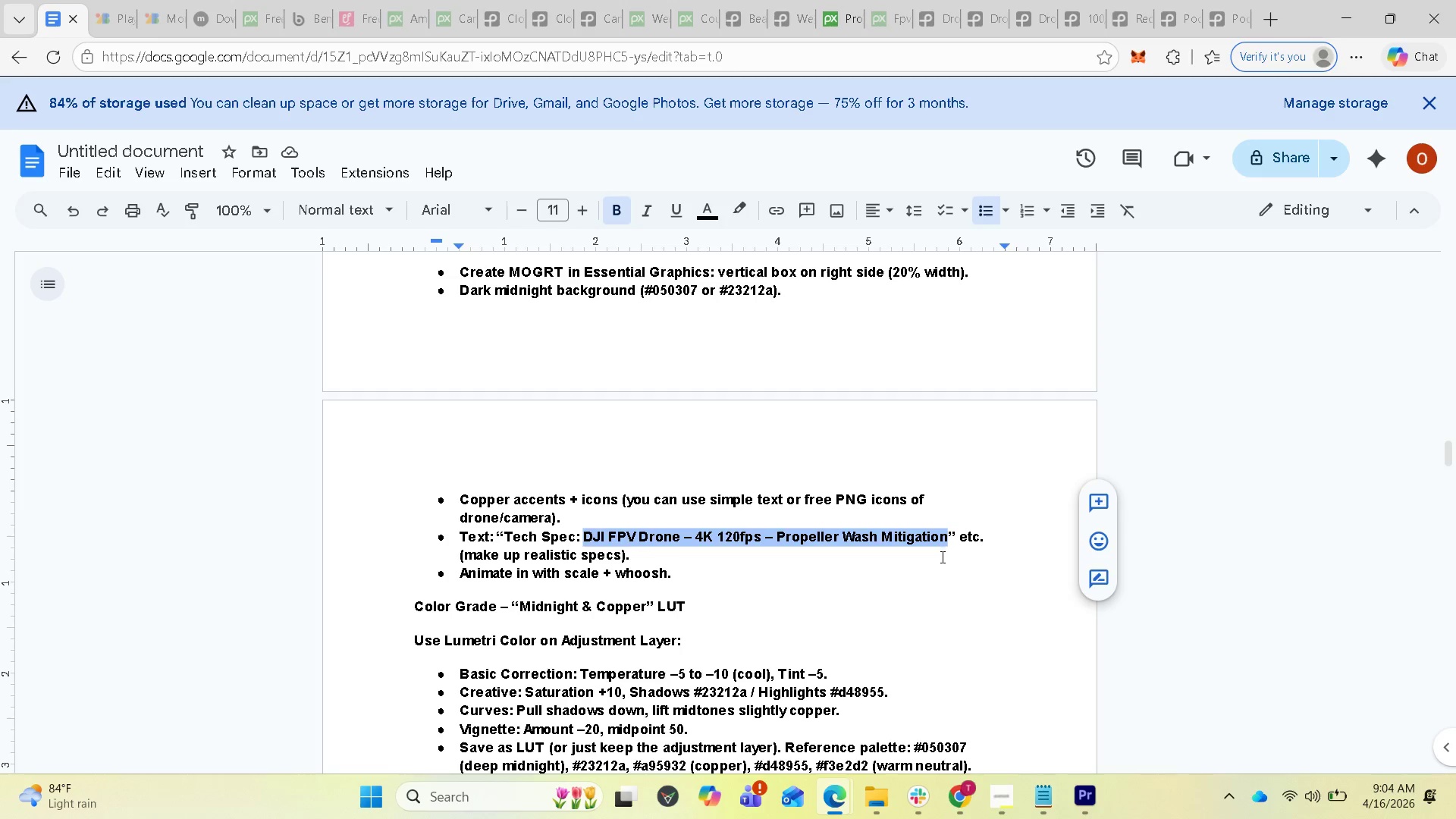 
key(Control+C)
 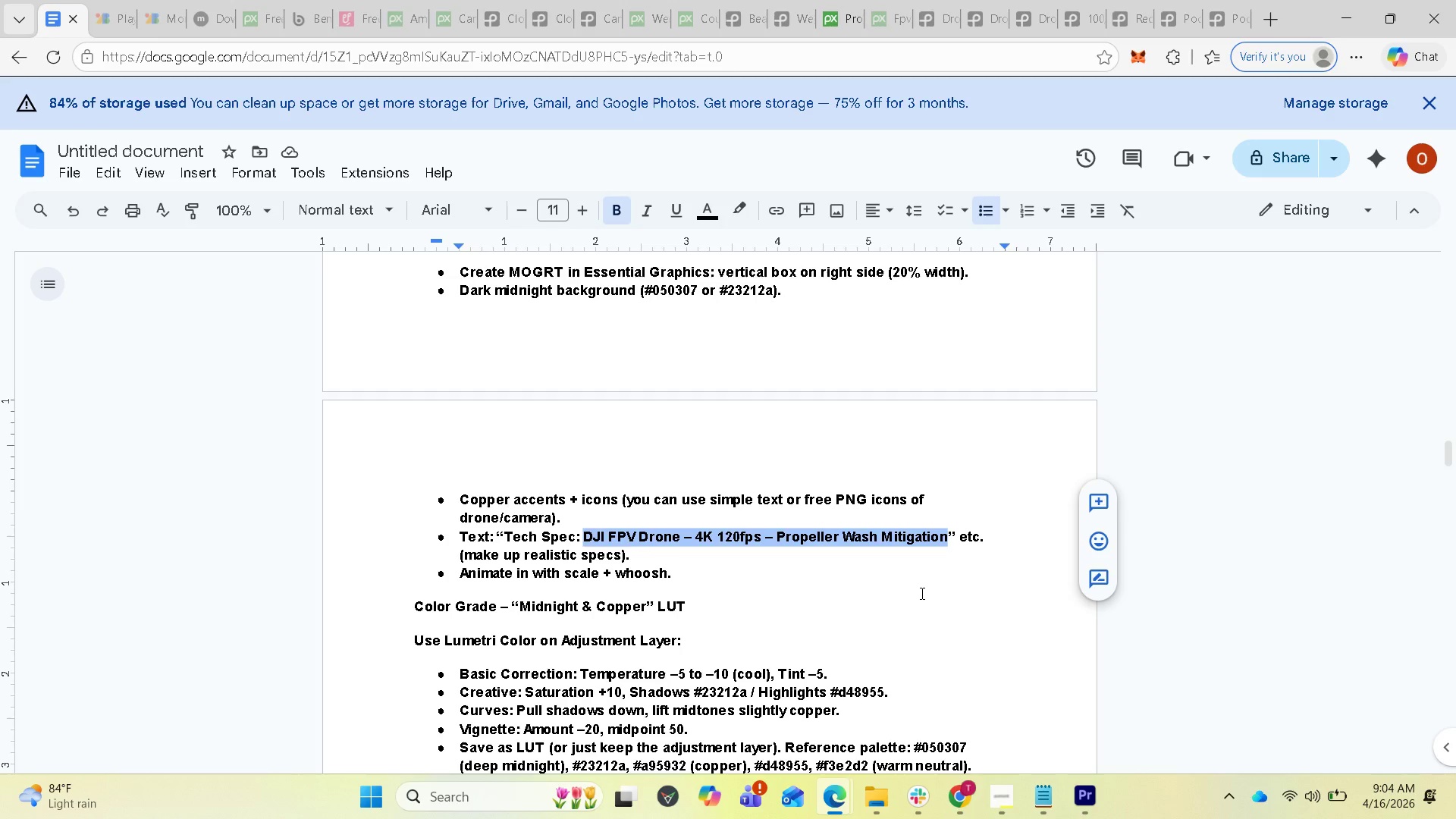 
scroll: coordinate [866, 563], scroll_direction: down, amount: 46.0
 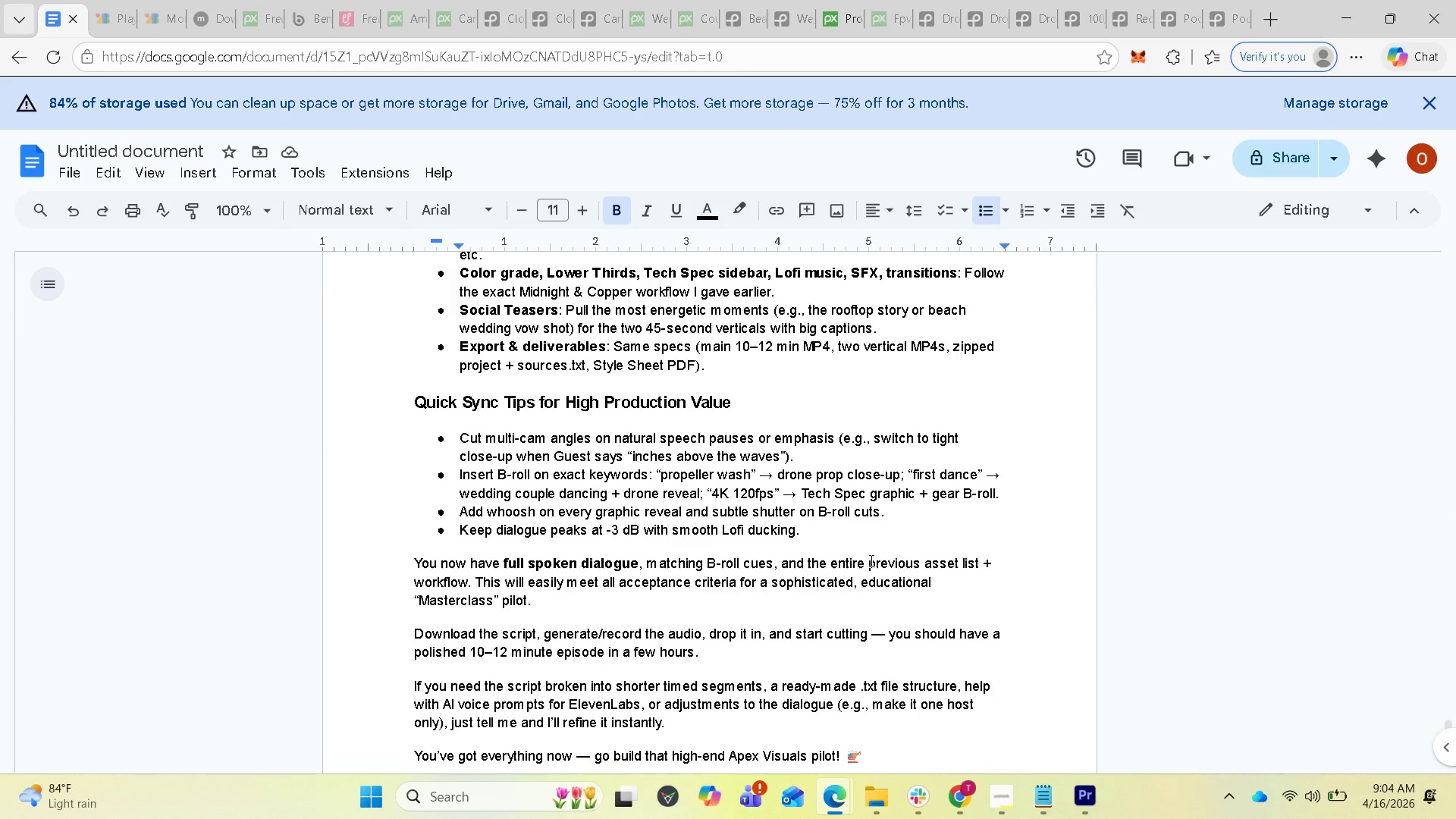 
scroll: coordinate [843, 523], scroll_direction: up, amount: 15.0
 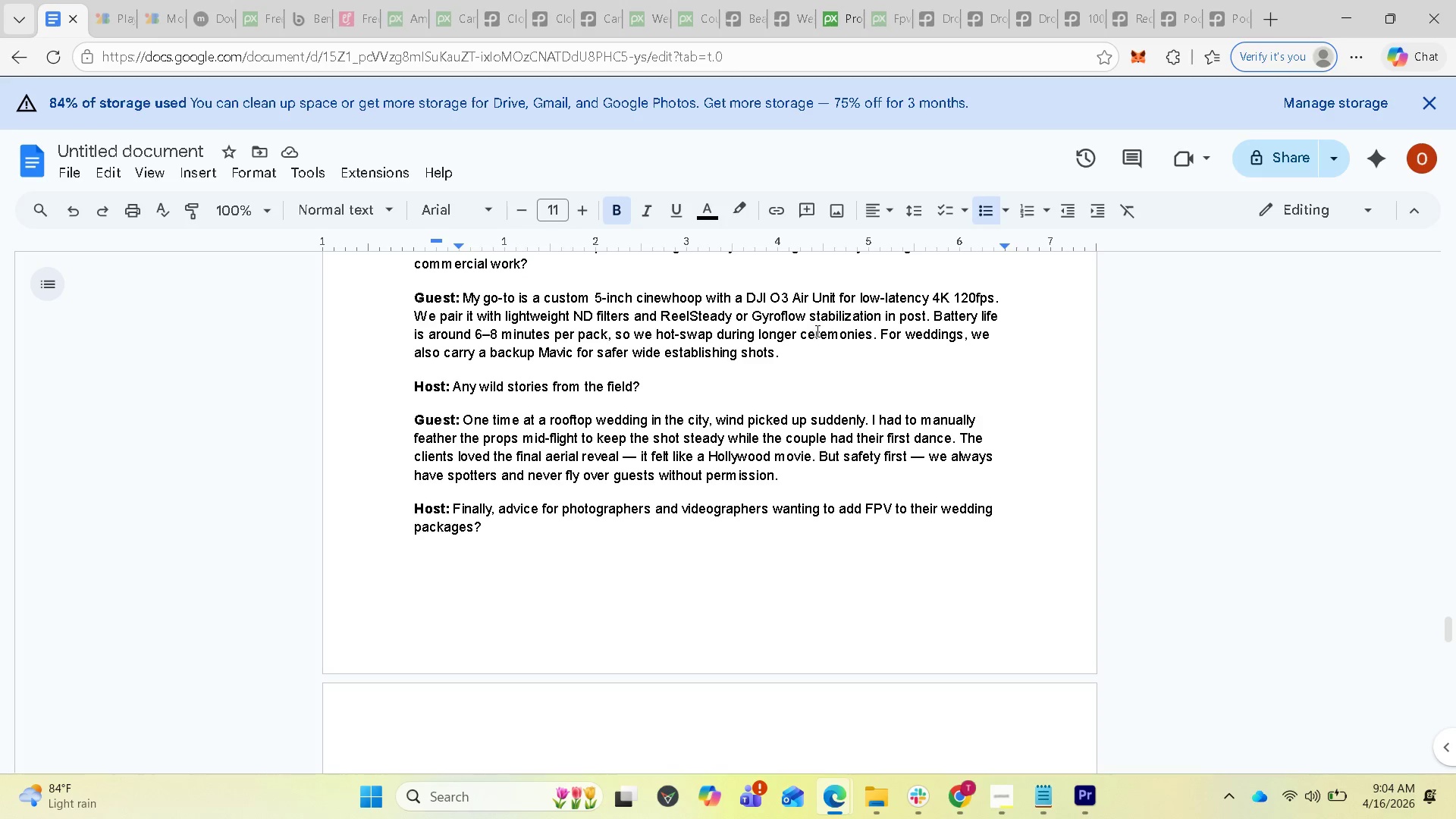 
wait(12.61)
 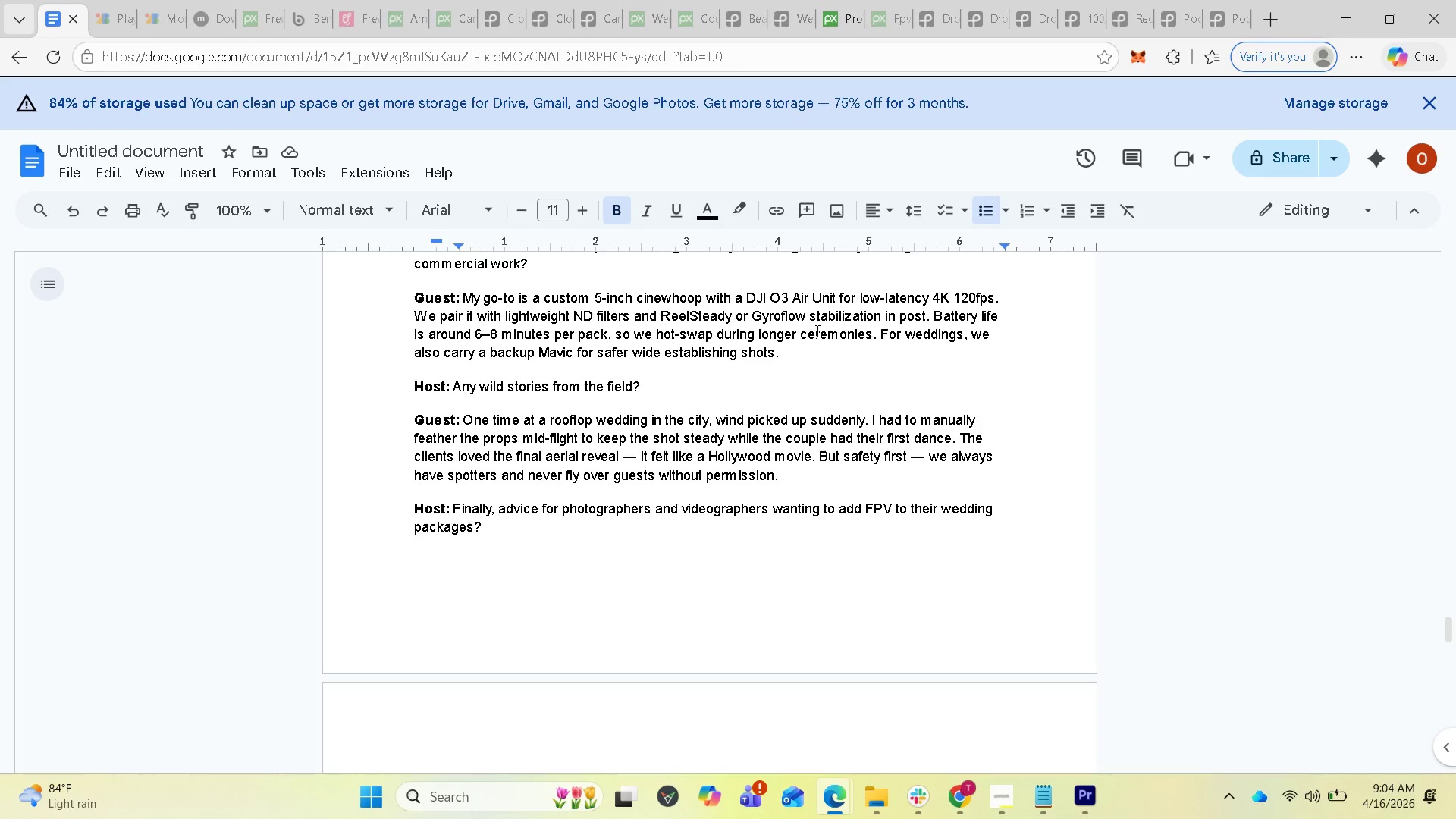 
mouse_move([1094, 774])
 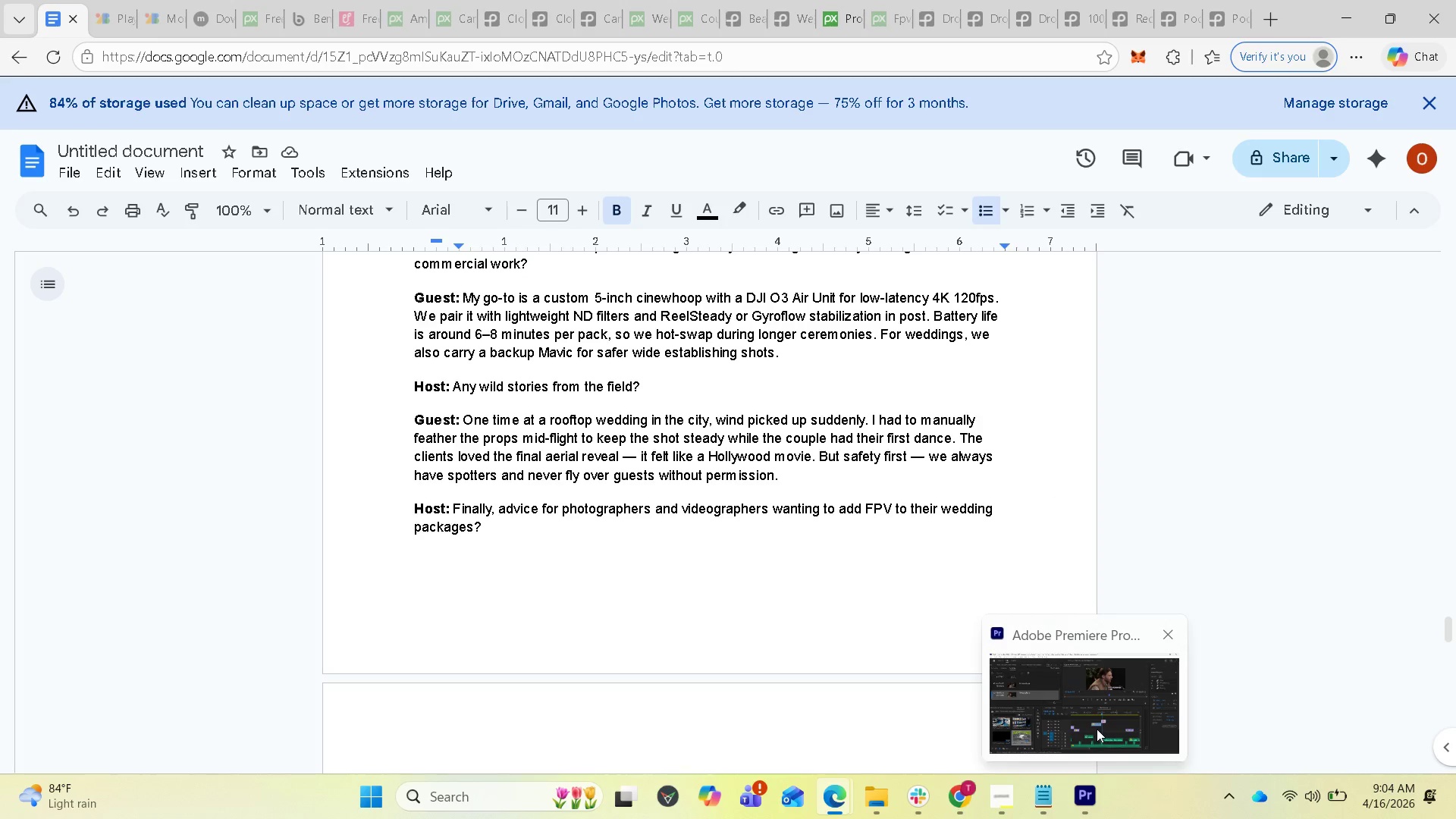 
left_click([1097, 729])
 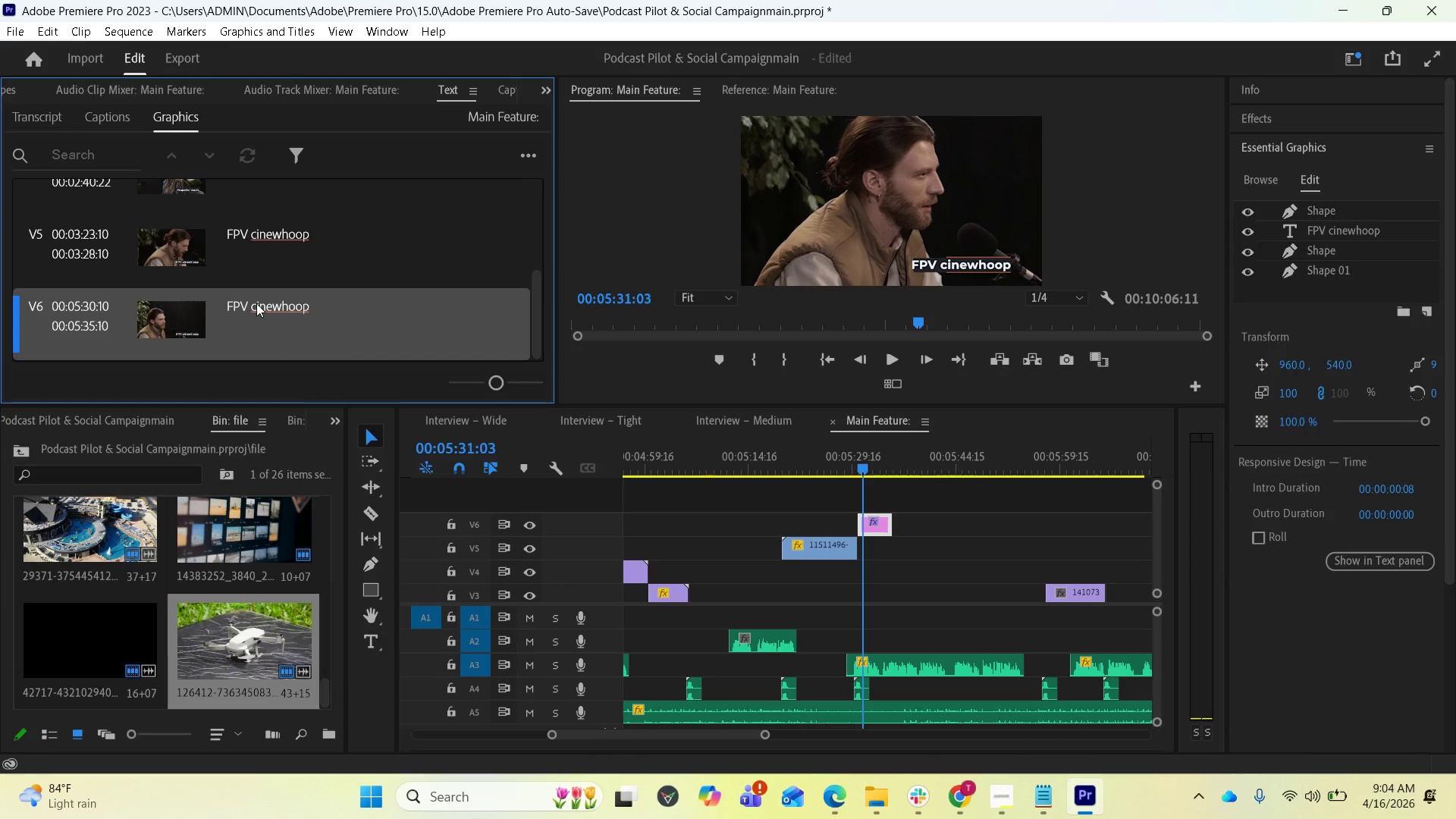 
left_click([261, 306])
 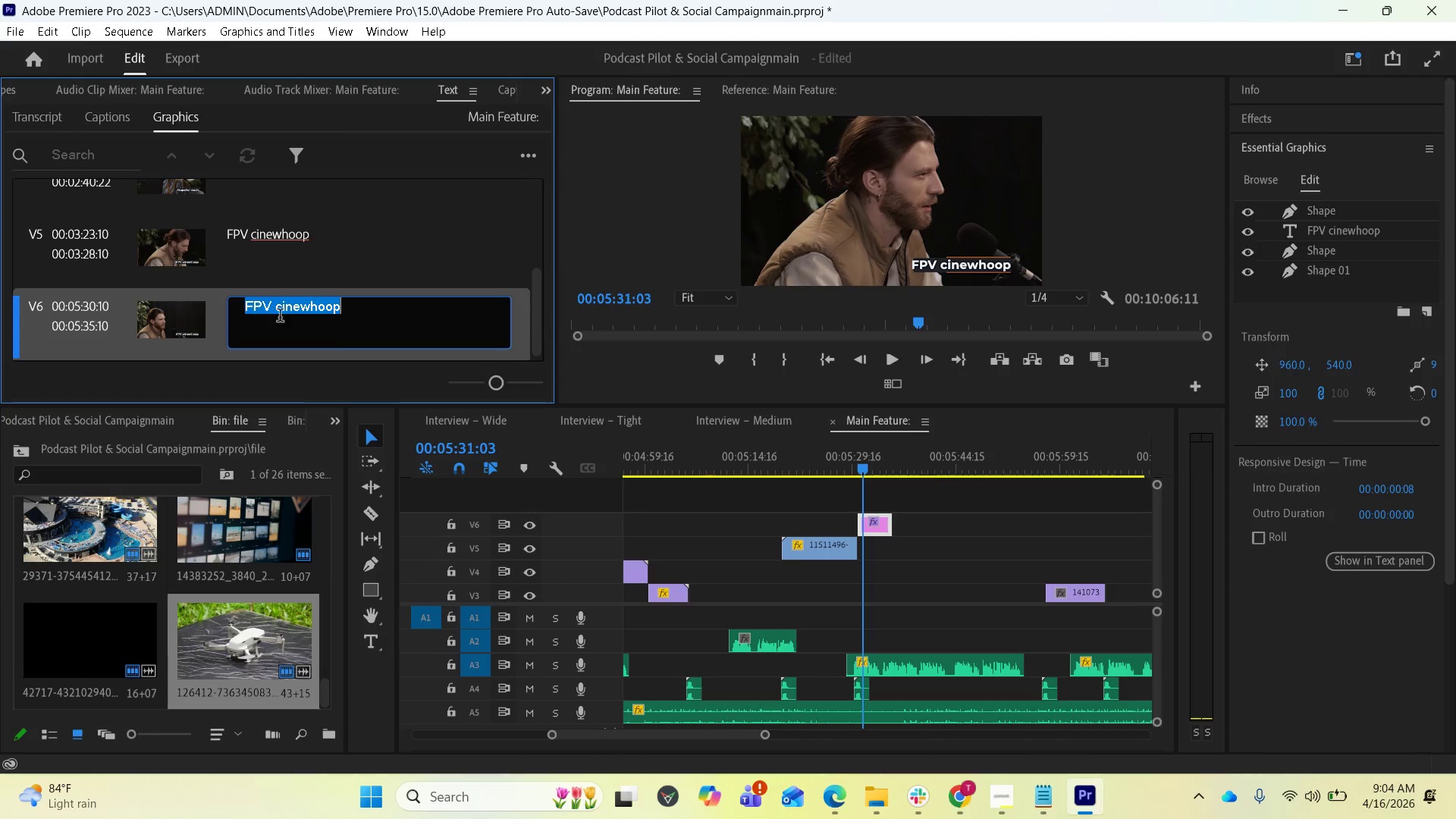 
key(Control+V)
 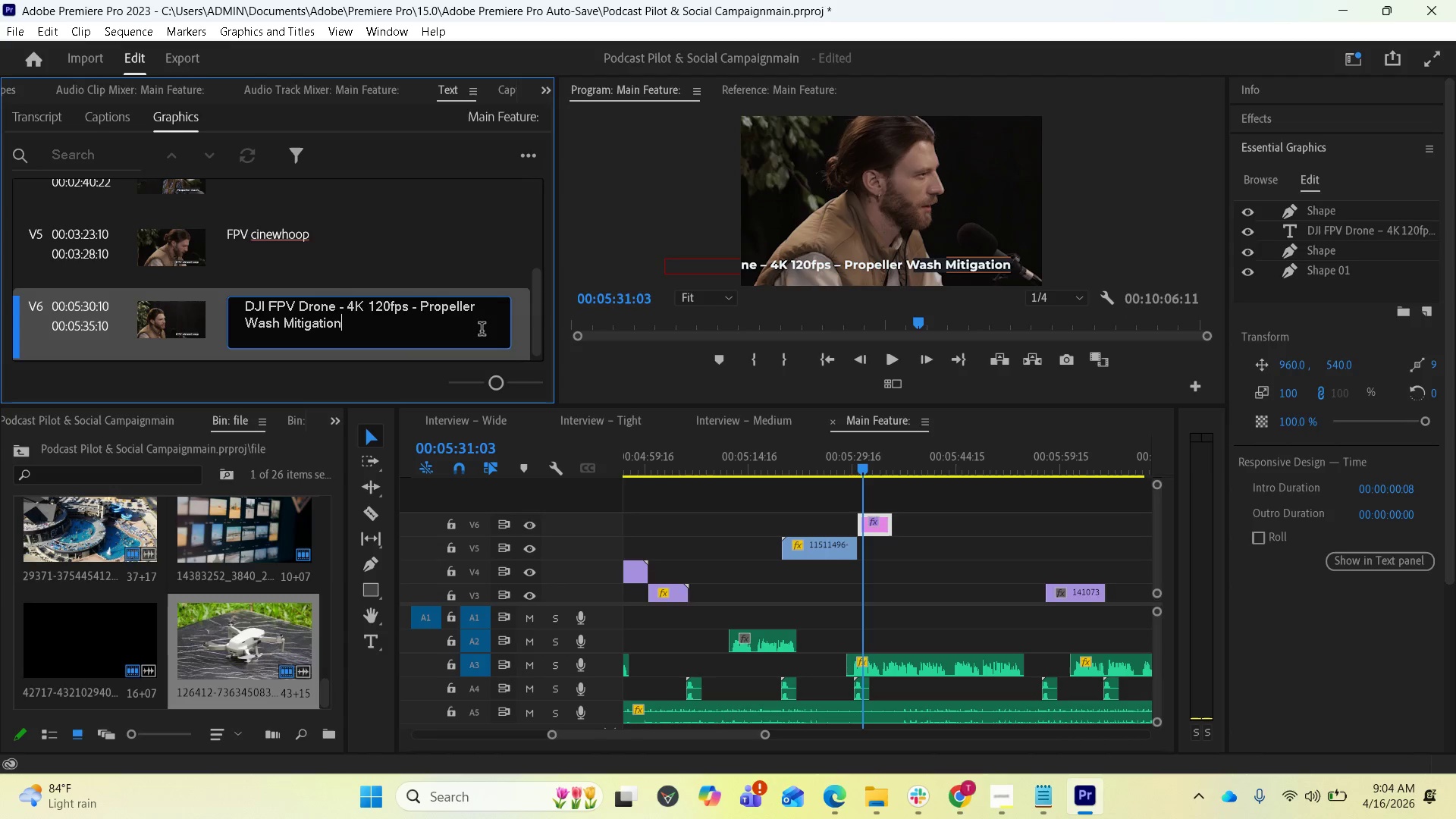 
wait(18.75)
 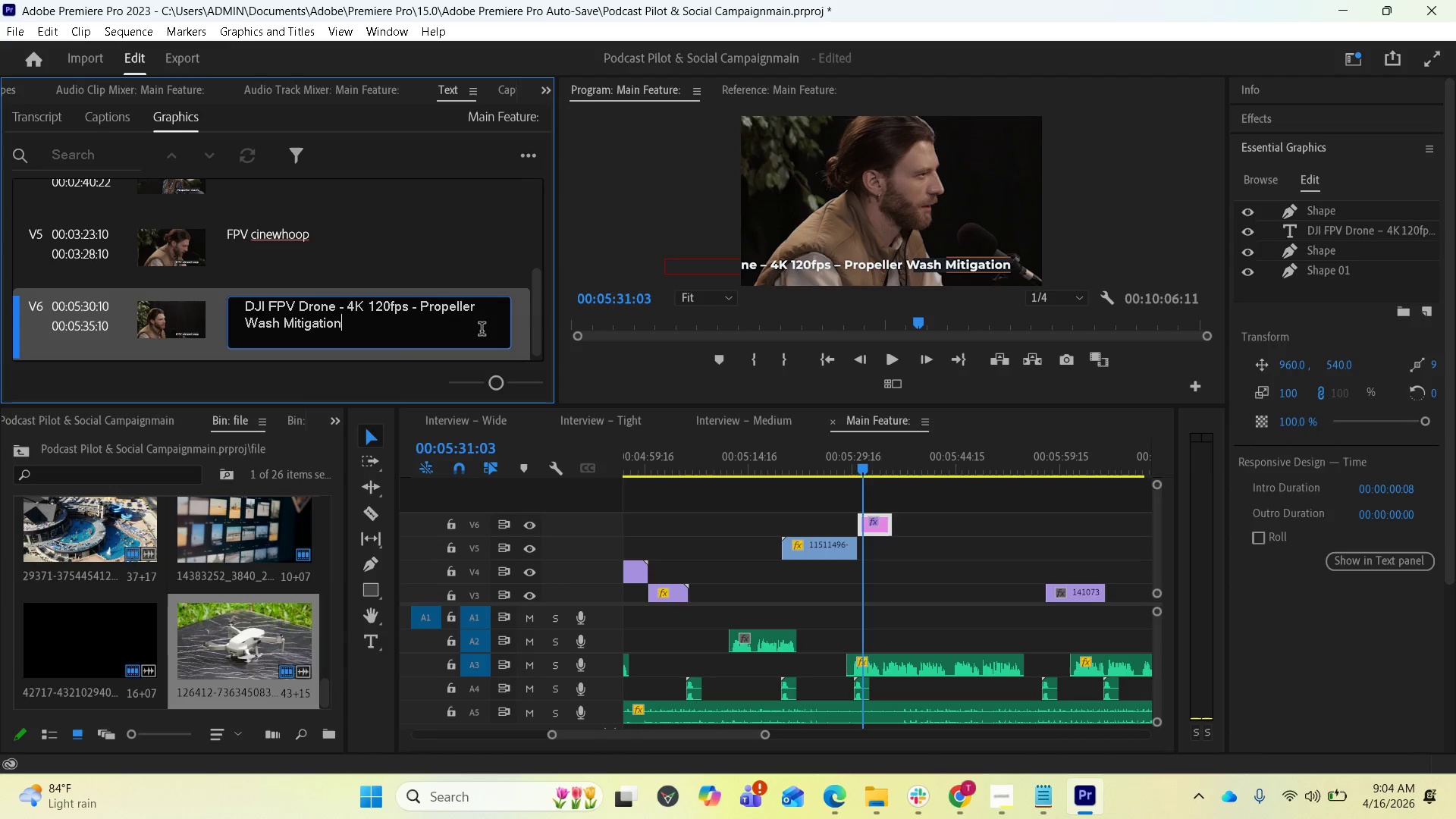 
left_click([1330, 236])
 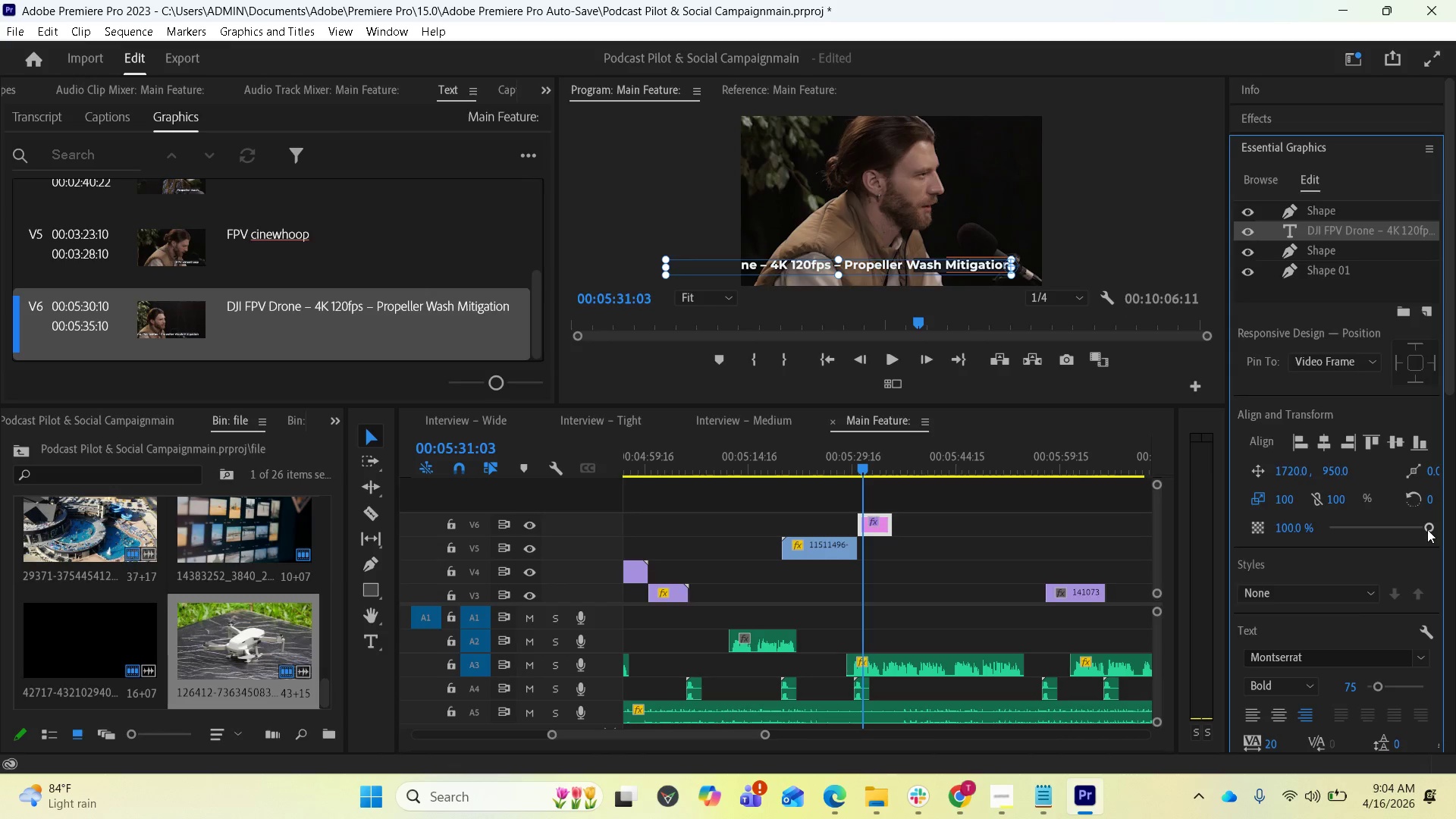 
wait(6.22)
 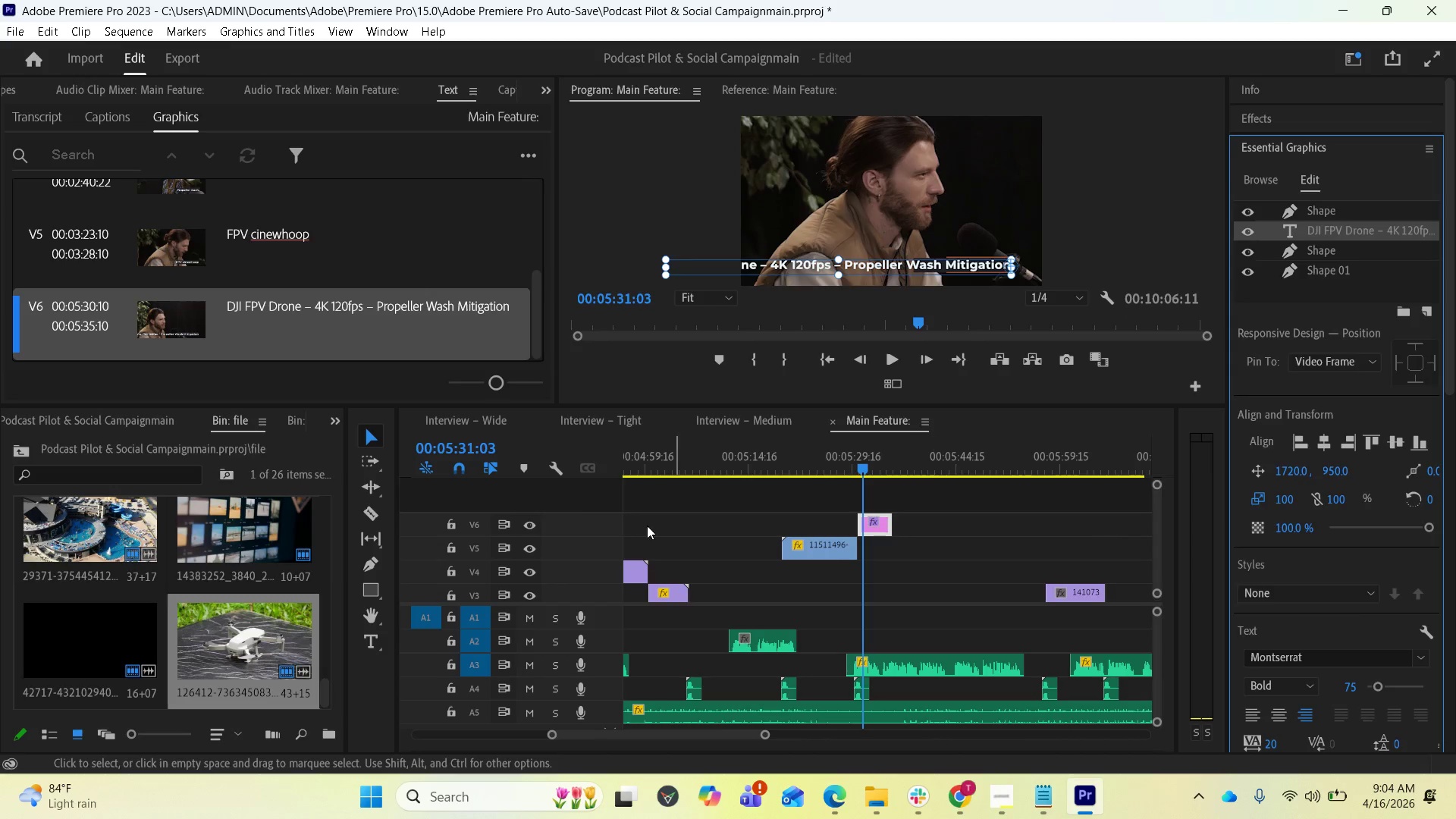 
left_click_drag(start_coordinate=[1424, 532], to_coordinate=[1455, 523])
 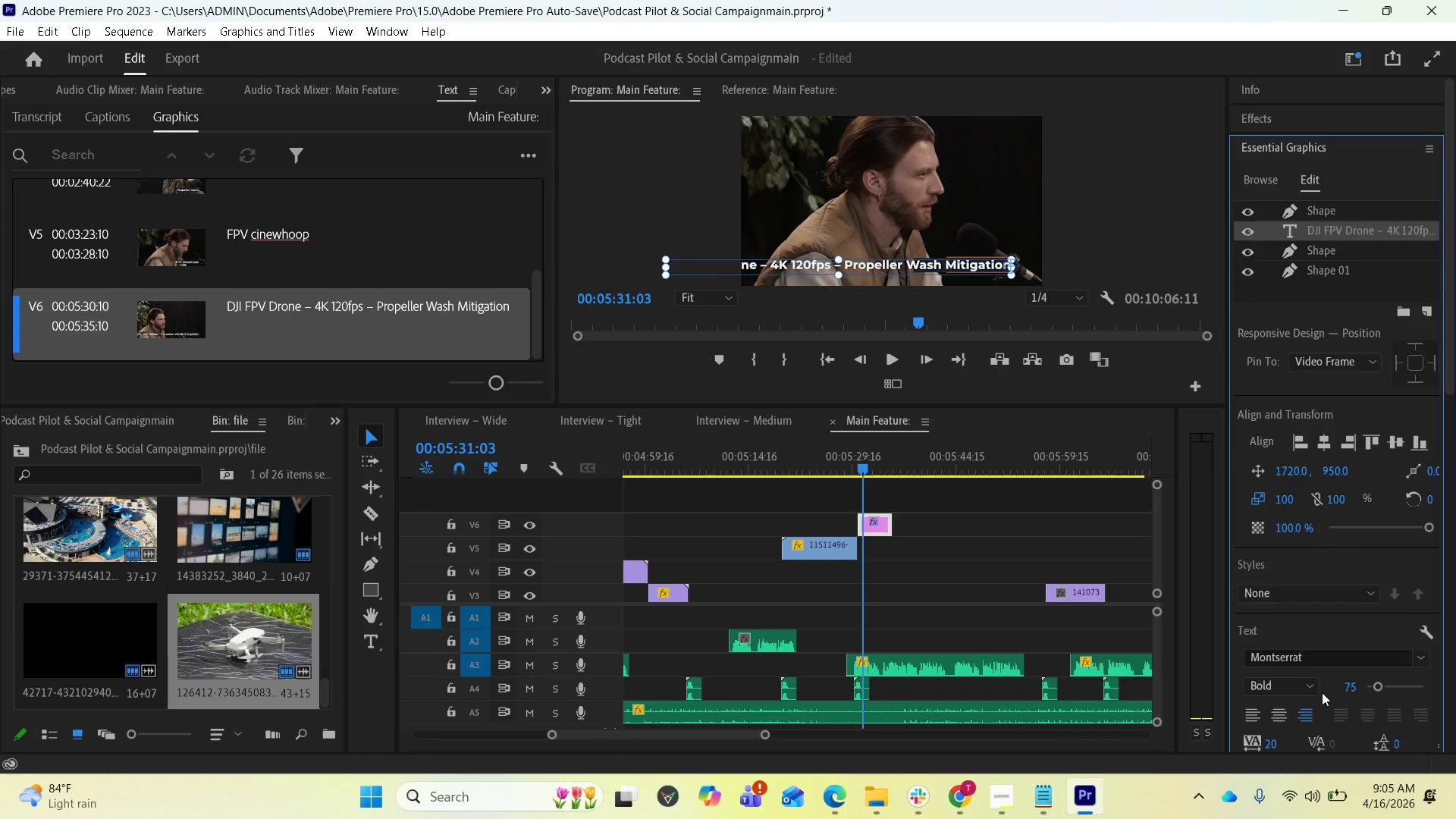 
left_click([1310, 688])
 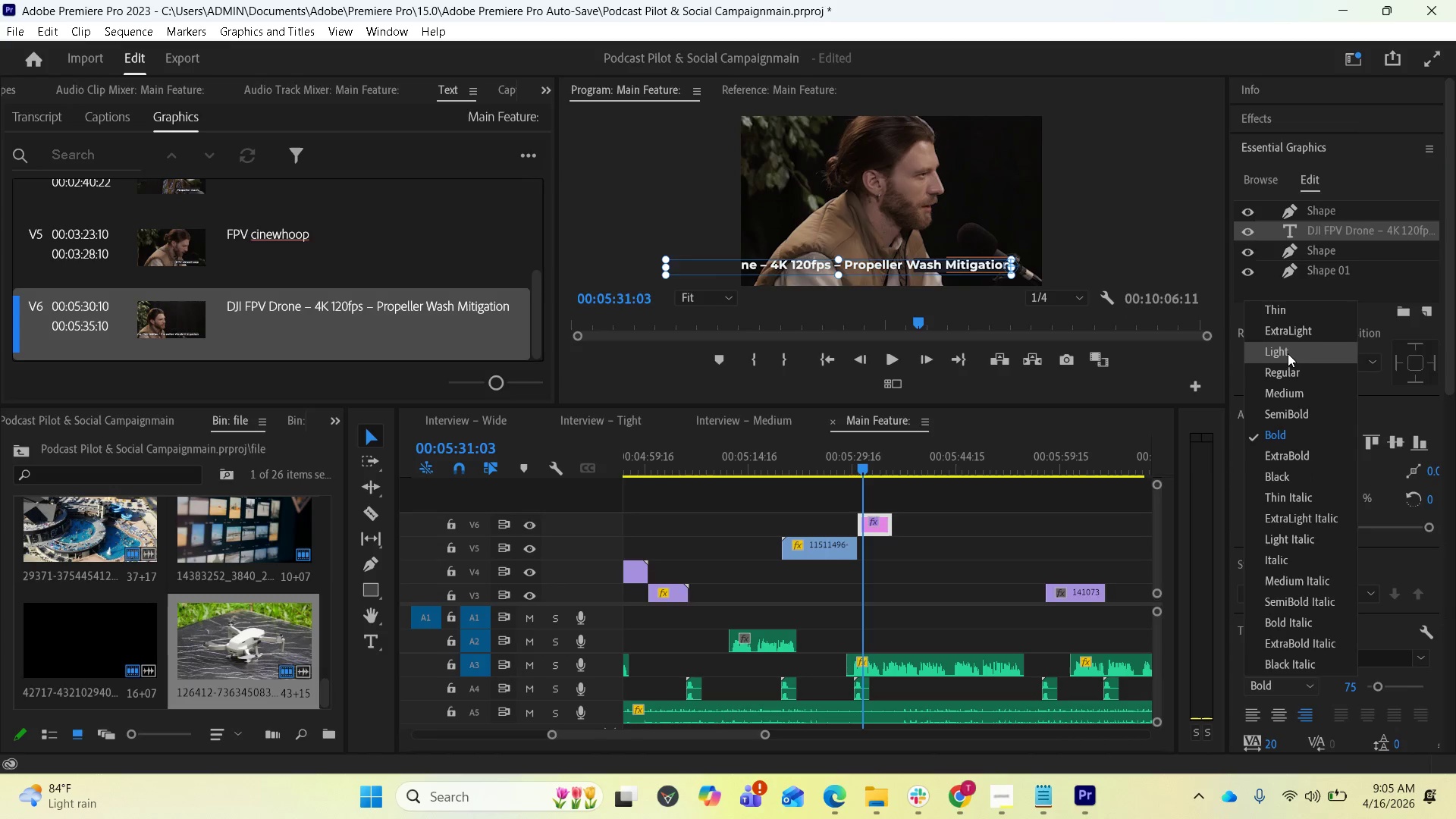 
left_click([1282, 313])
 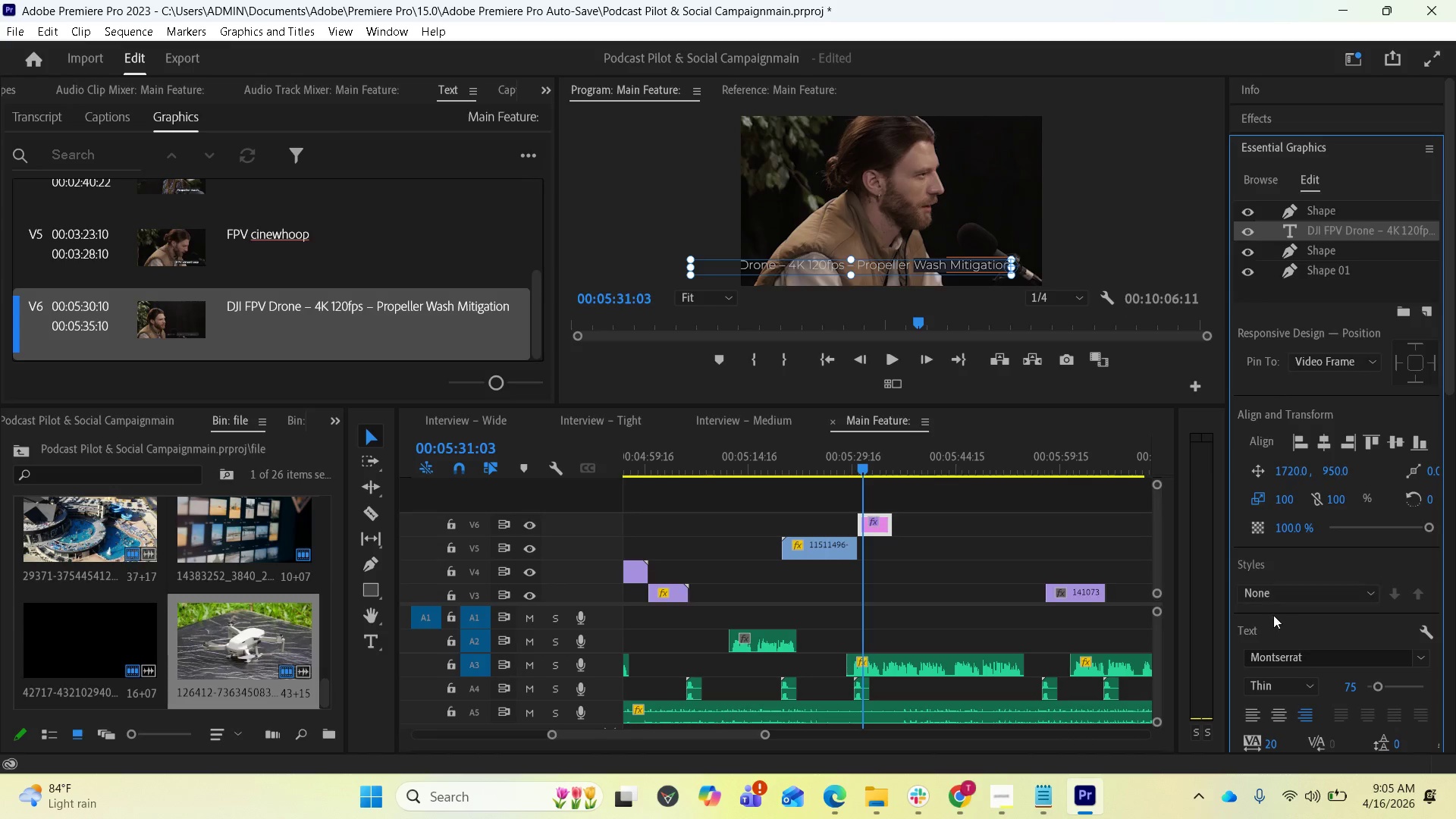 
left_click([1268, 689])
 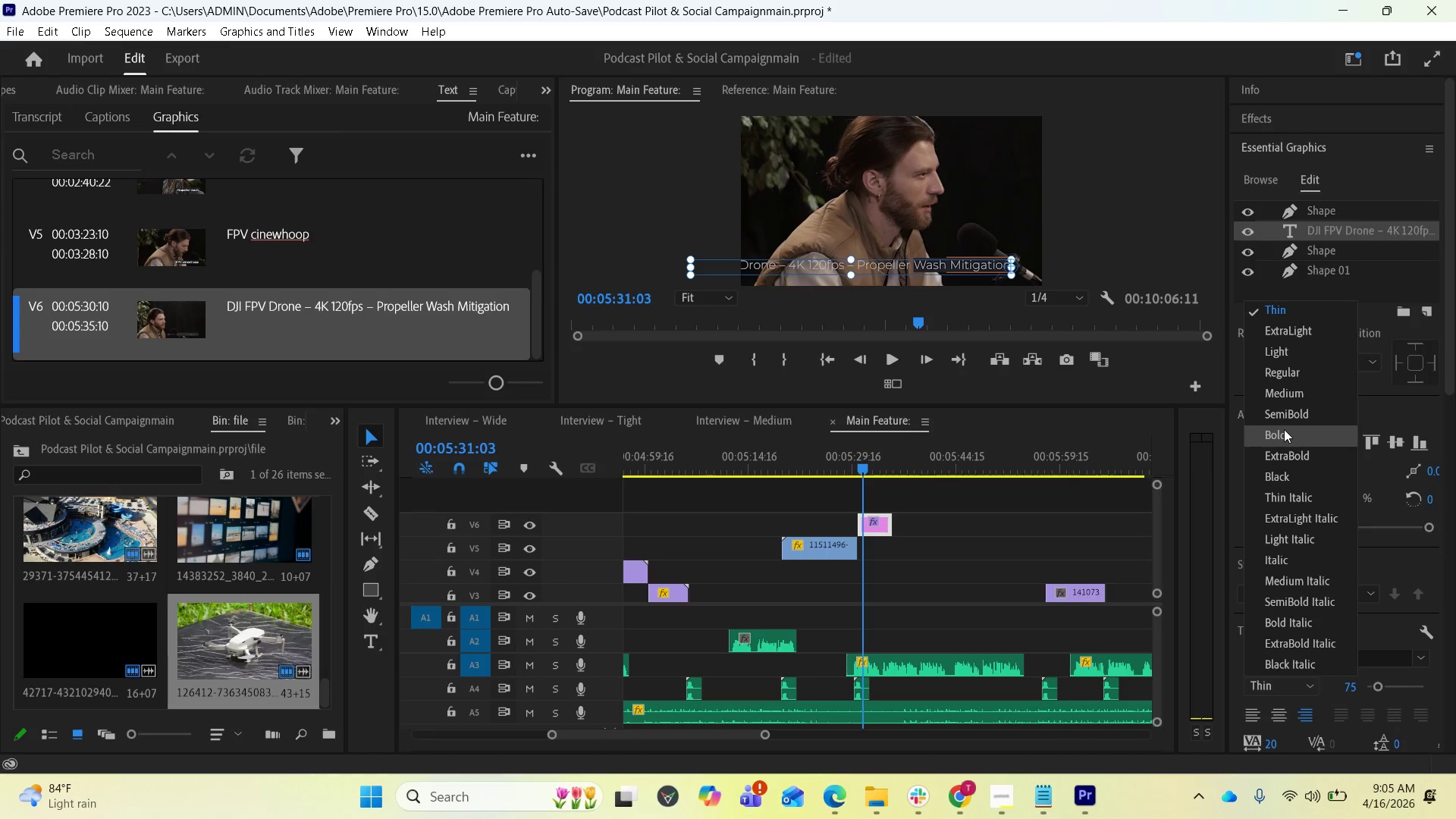 
left_click([1284, 429])
 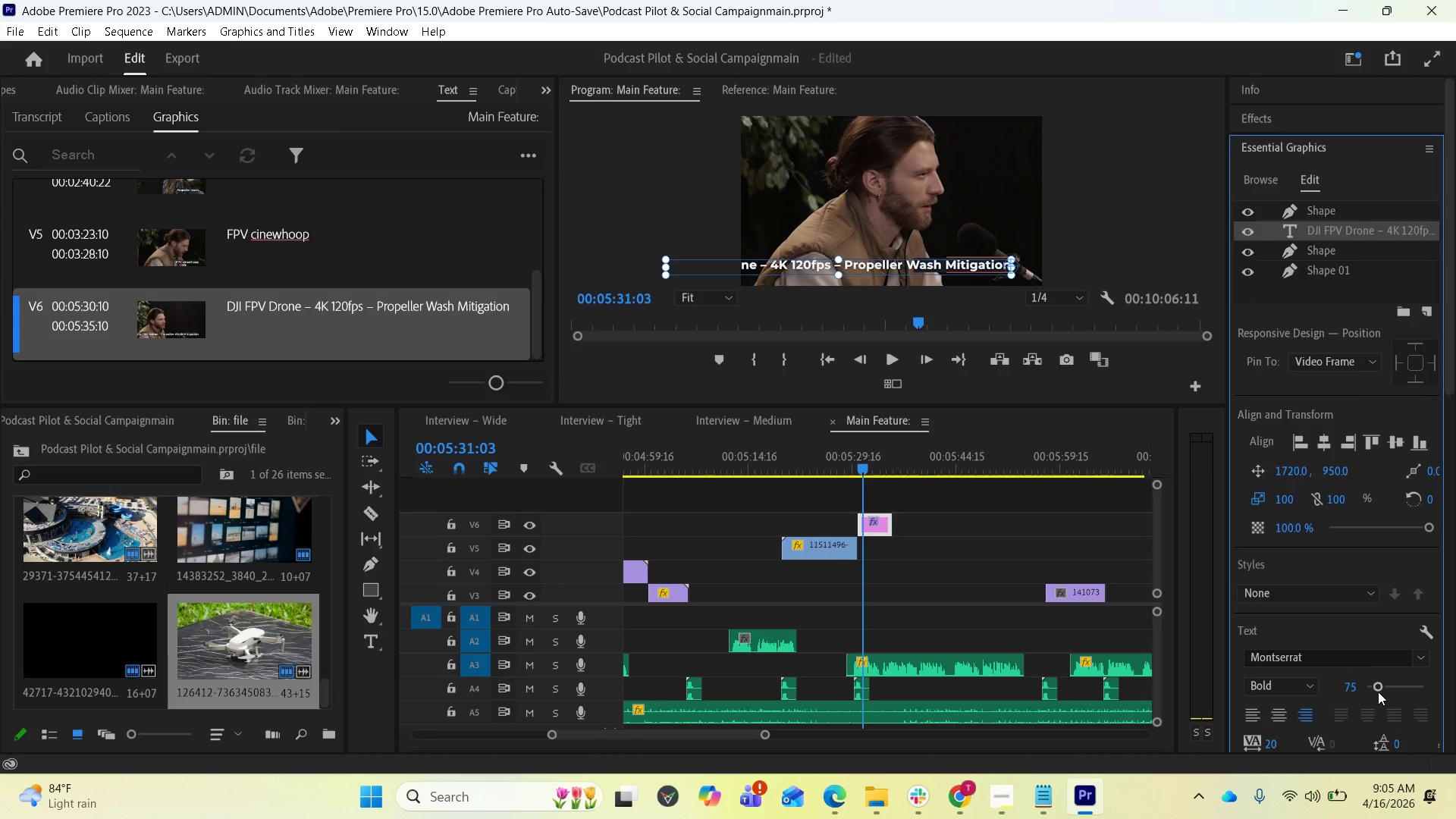 
left_click_drag(start_coordinate=[1377, 684], to_coordinate=[1373, 684])
 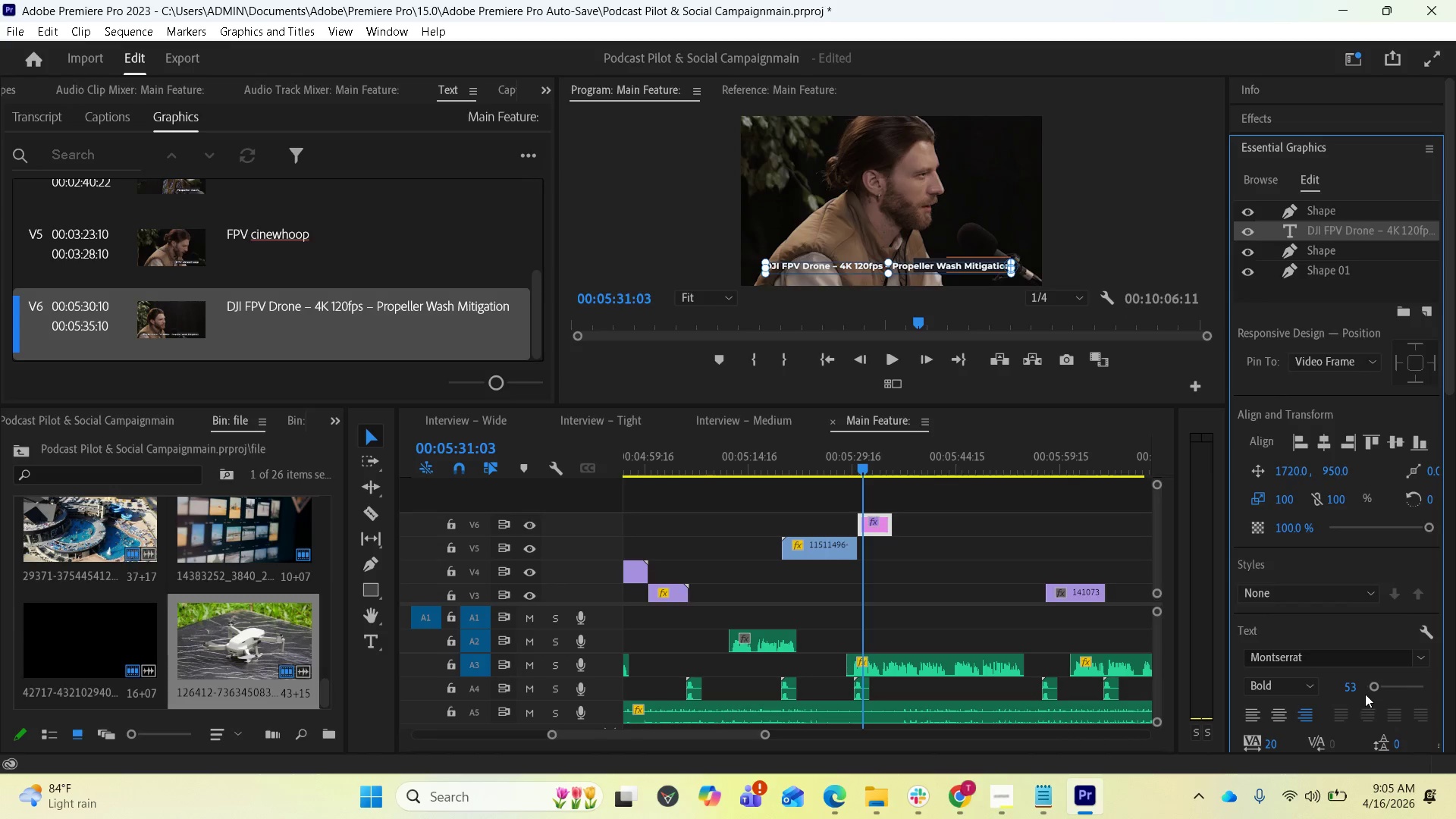 
left_click([1358, 691])
 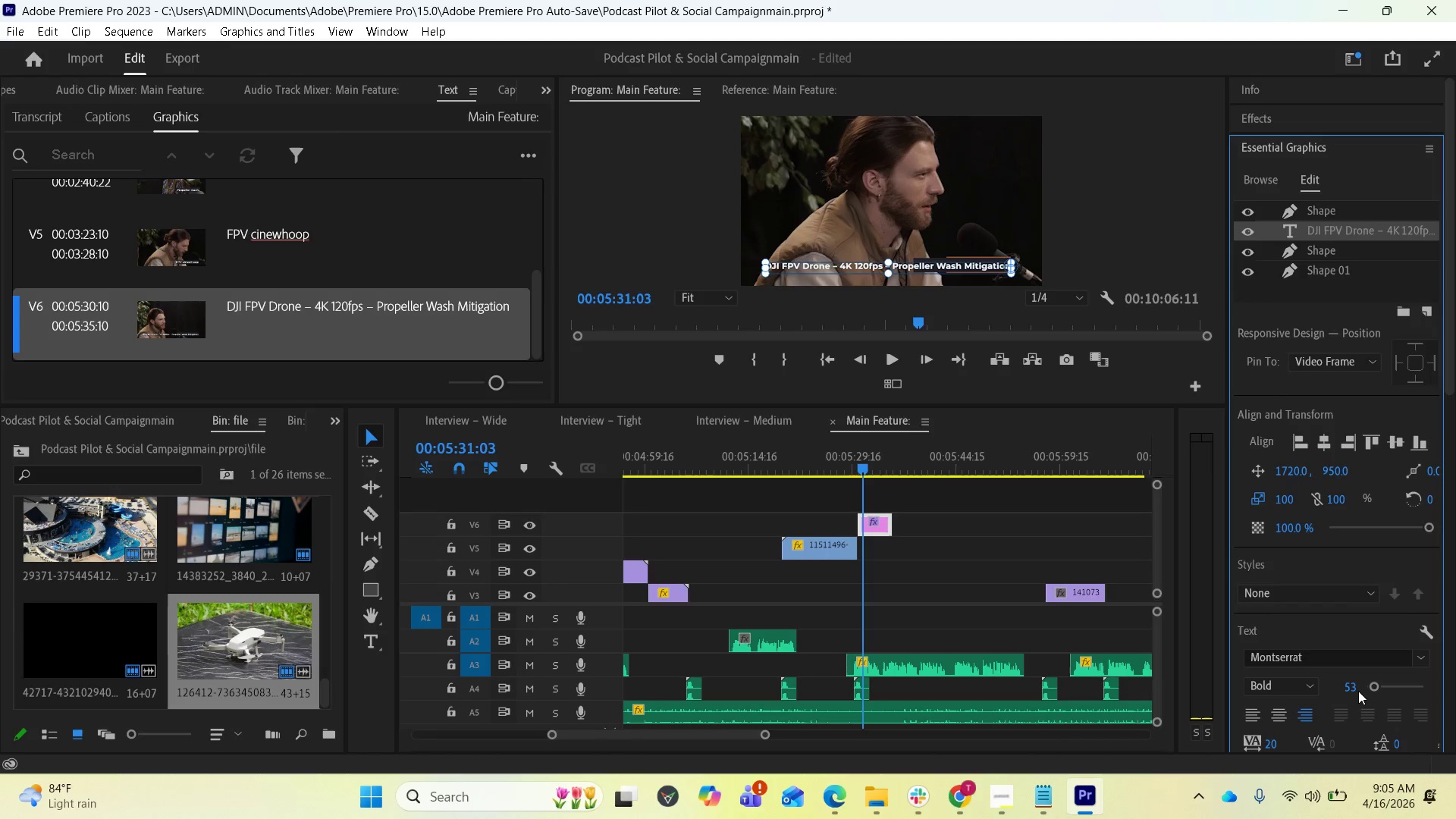 
left_click_drag(start_coordinate=[1336, 682], to_coordinate=[1341, 690])
 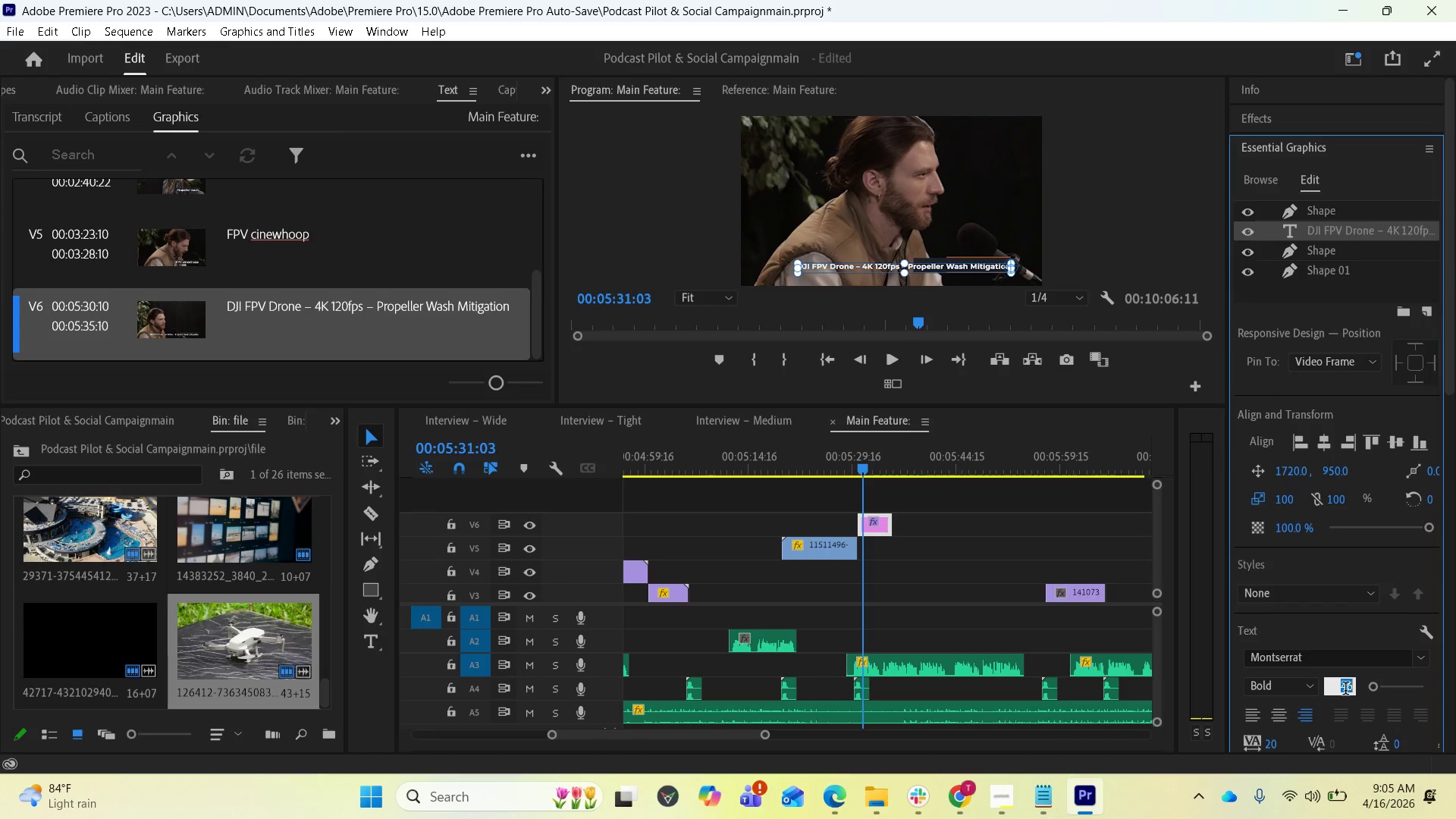 
wait(5.61)
 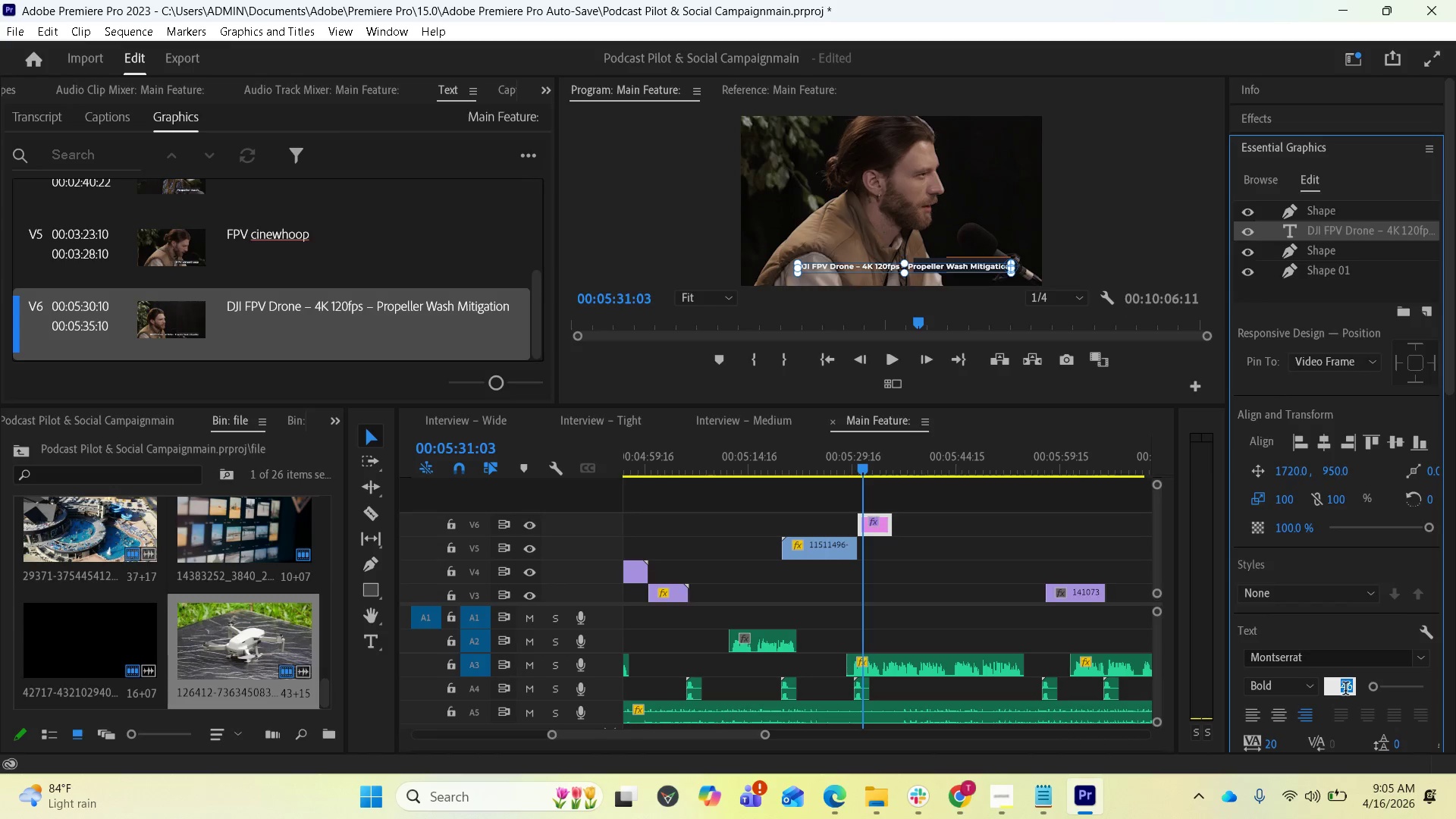 
type(50)
 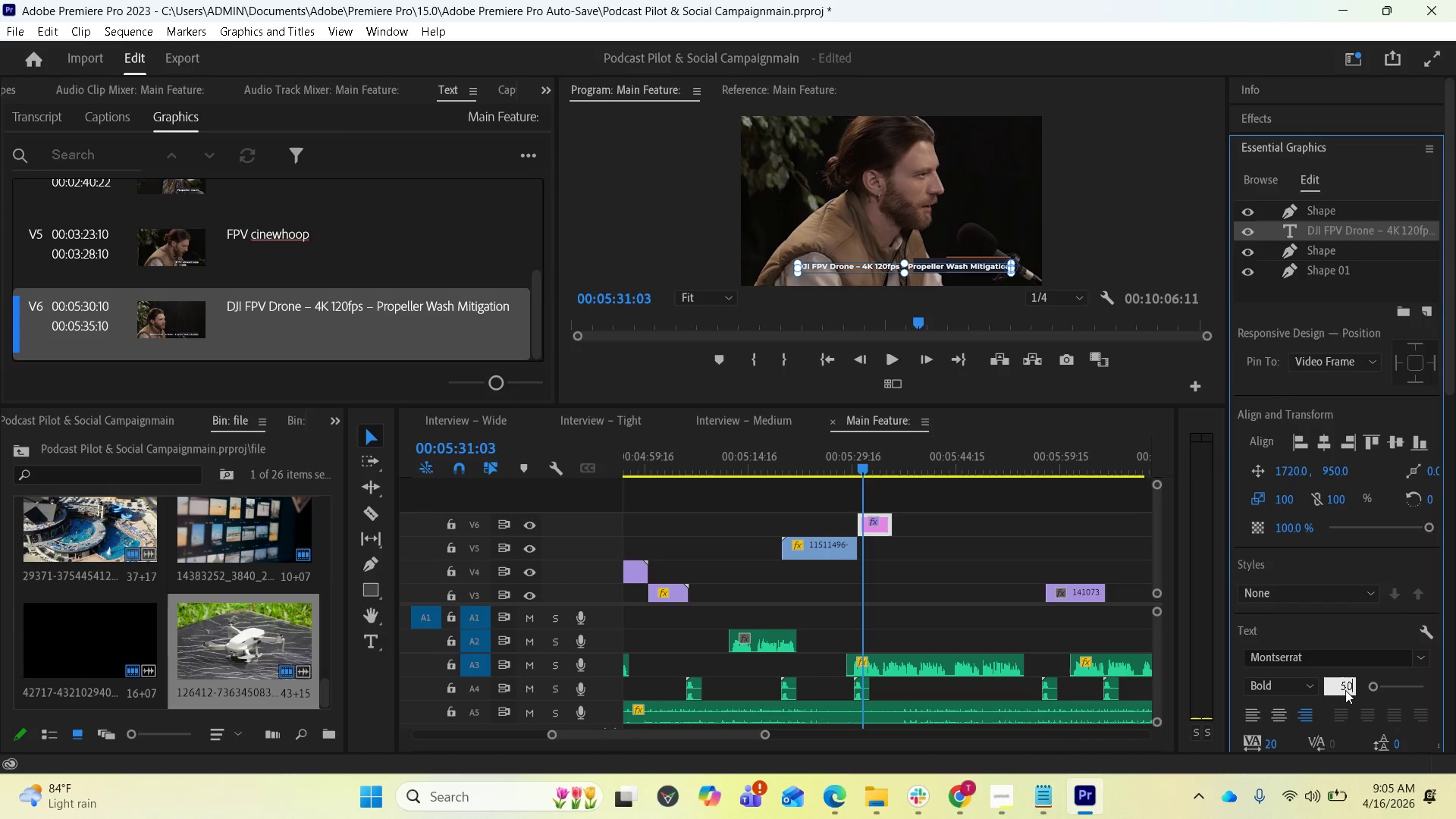 
key(Enter)
 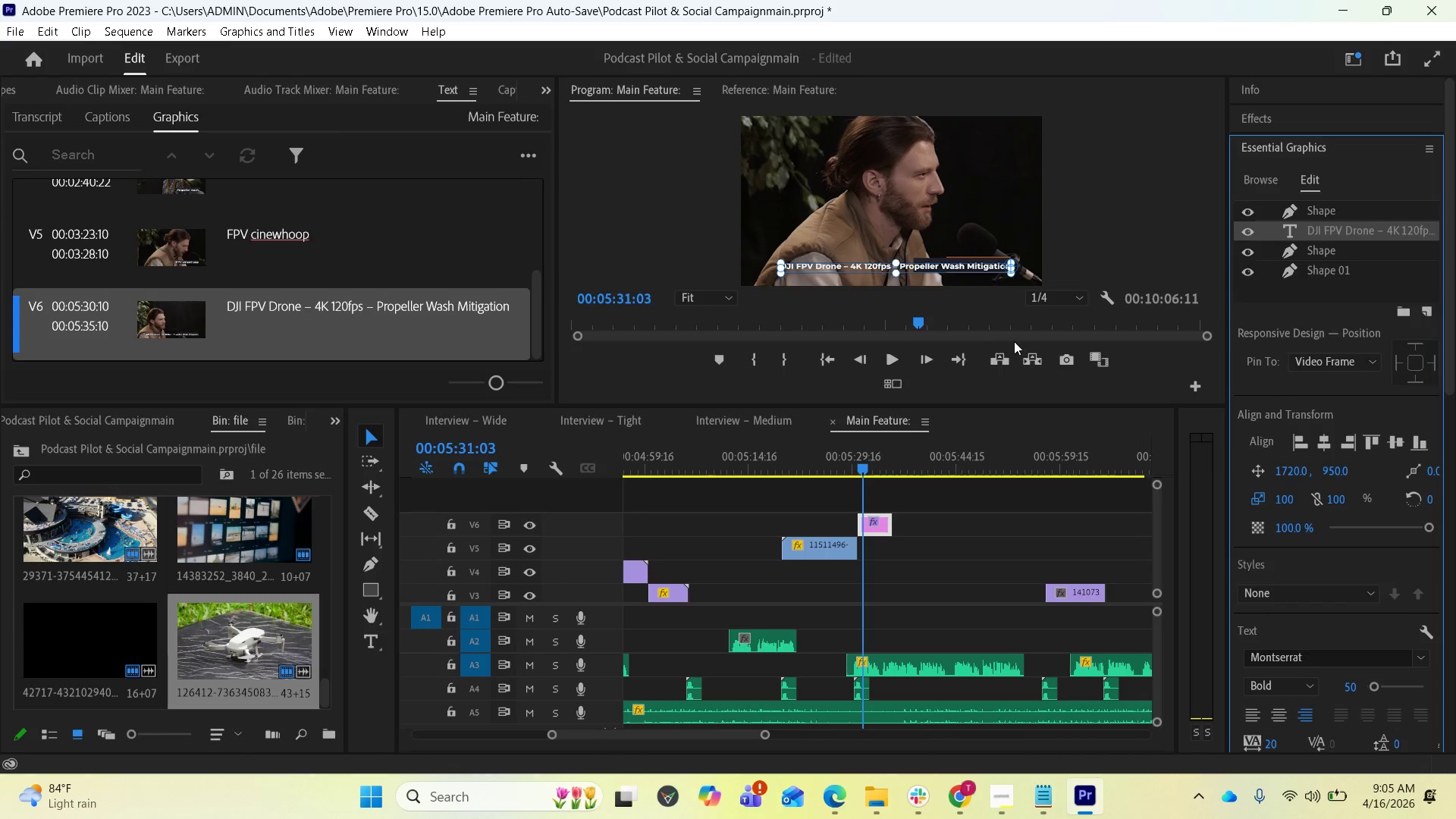 
mouse_move([1006, 305])
 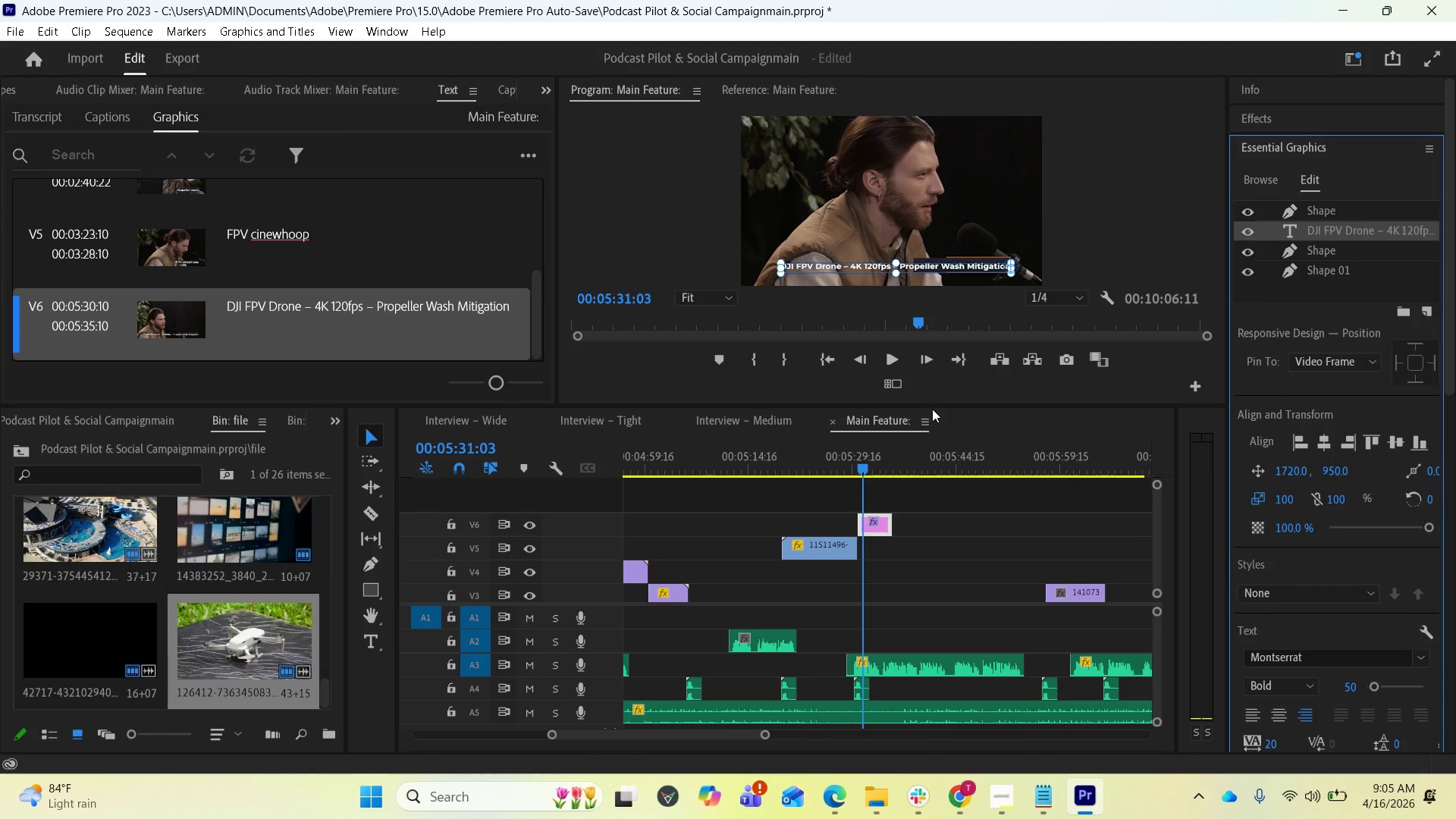 
left_click_drag(start_coordinate=[927, 404], to_coordinate=[918, 480])
 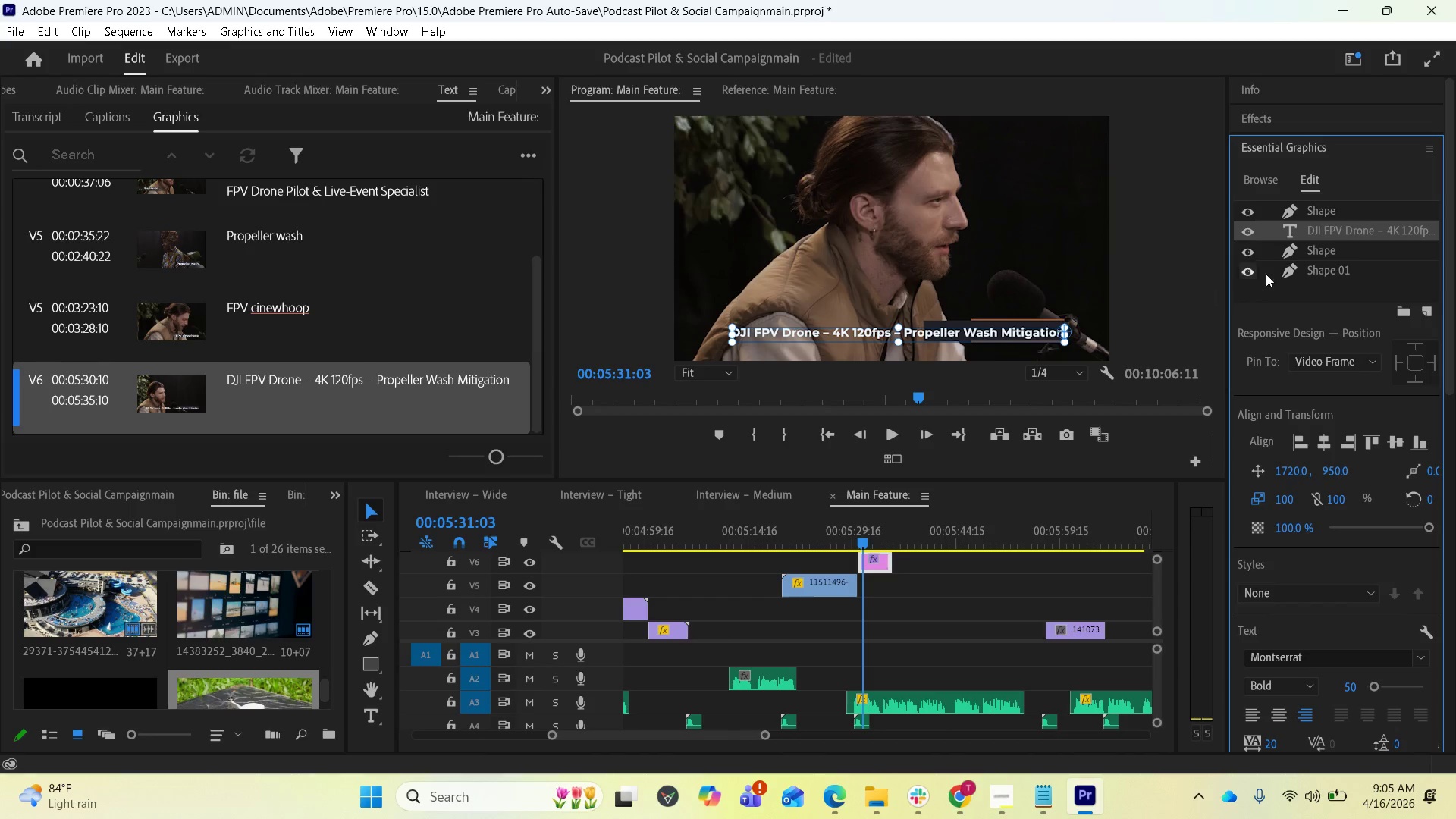 
wait(8.52)
 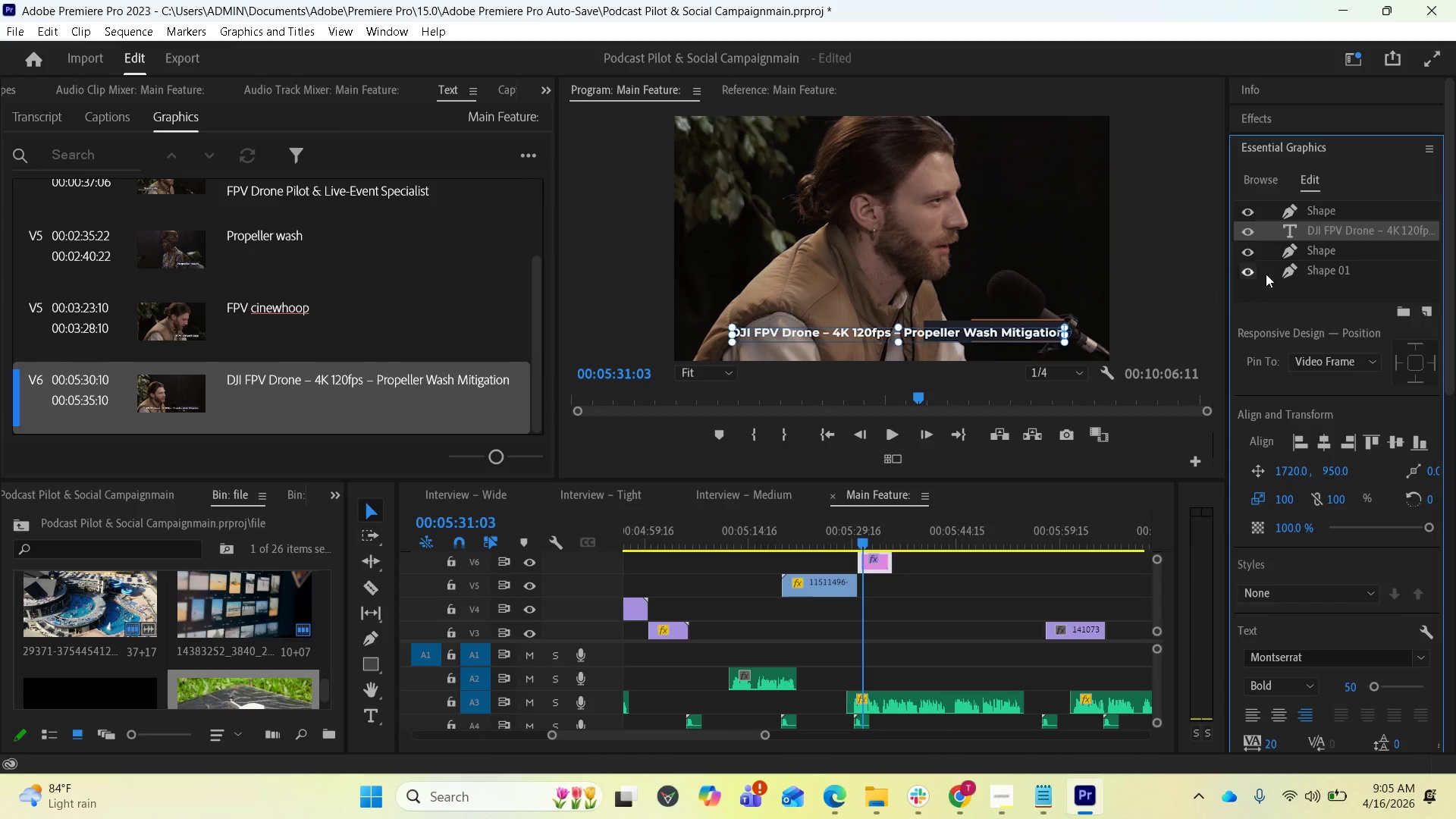 
left_click([1332, 210])
 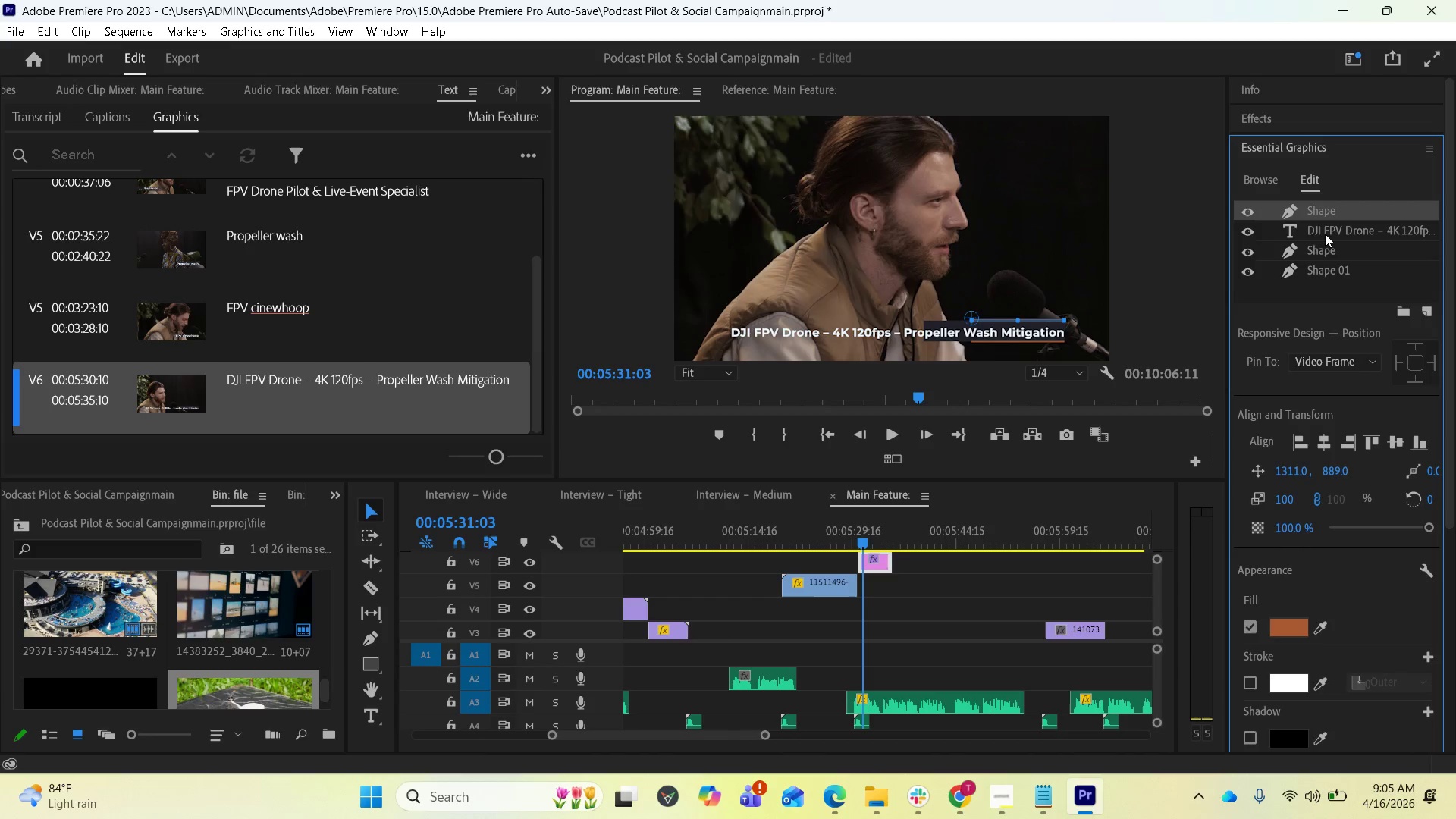 
left_click([1325, 234])
 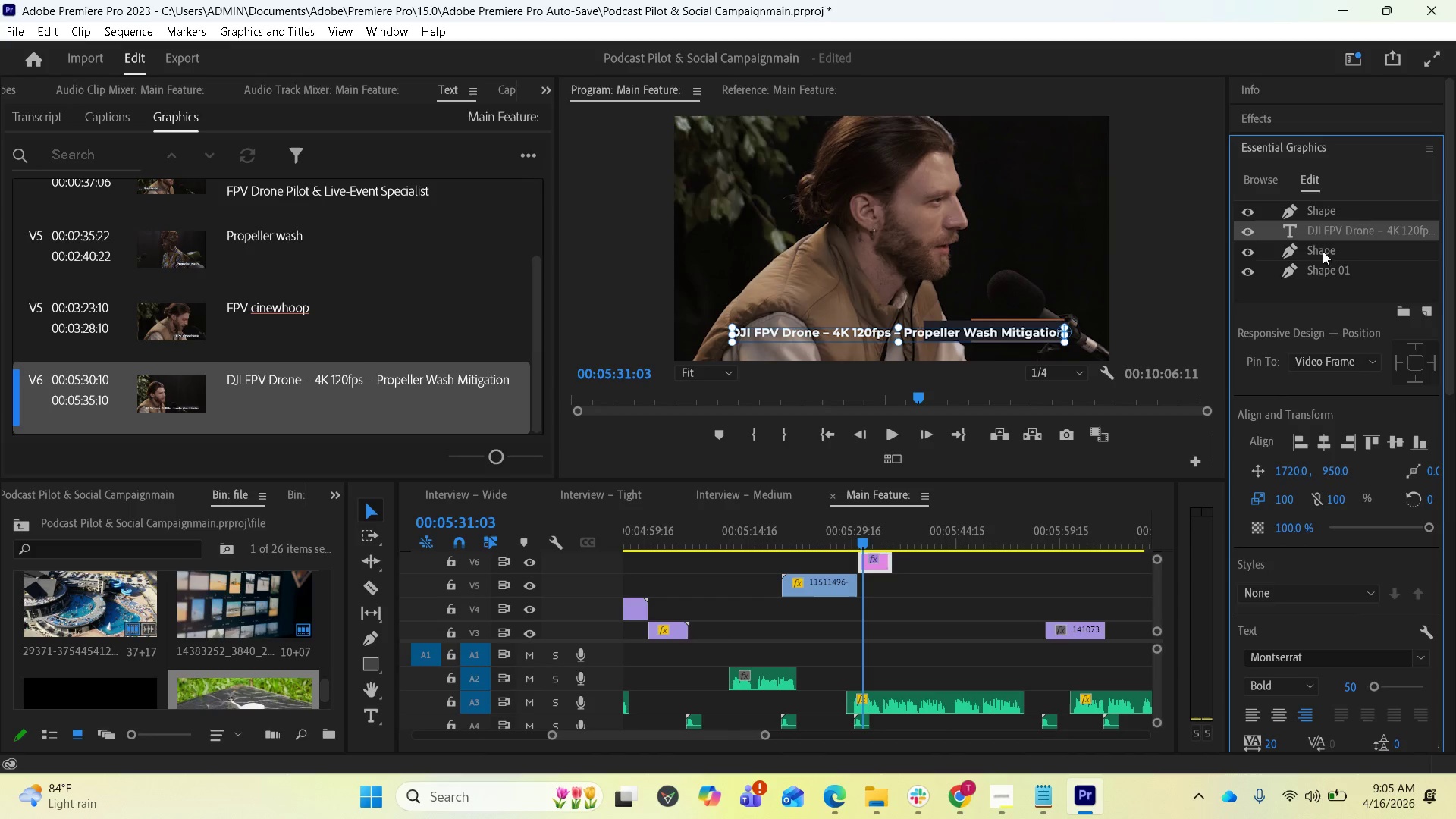 
left_click([1319, 268])
 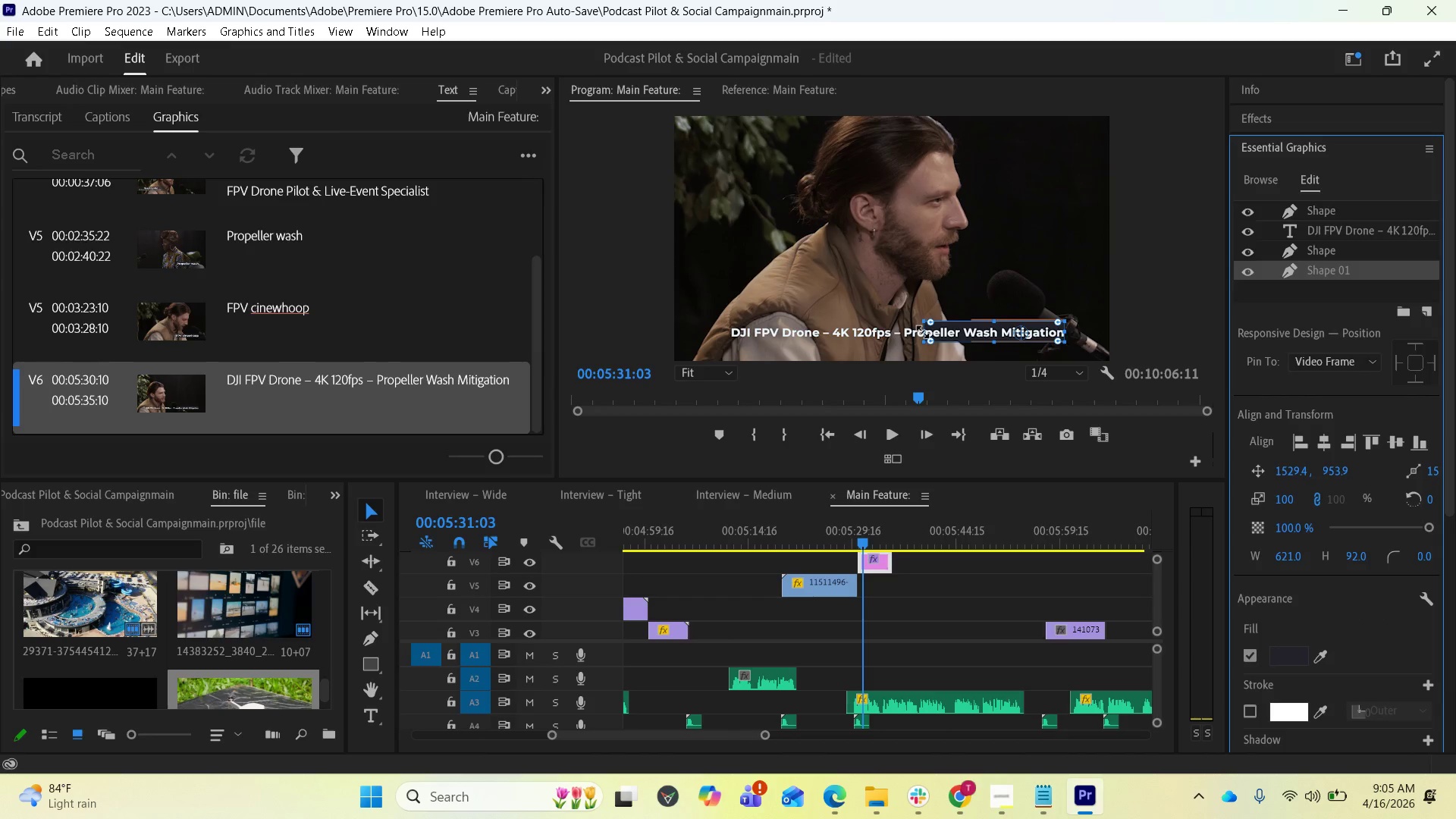 
left_click_drag(start_coordinate=[924, 333], to_coordinate=[734, 330])
 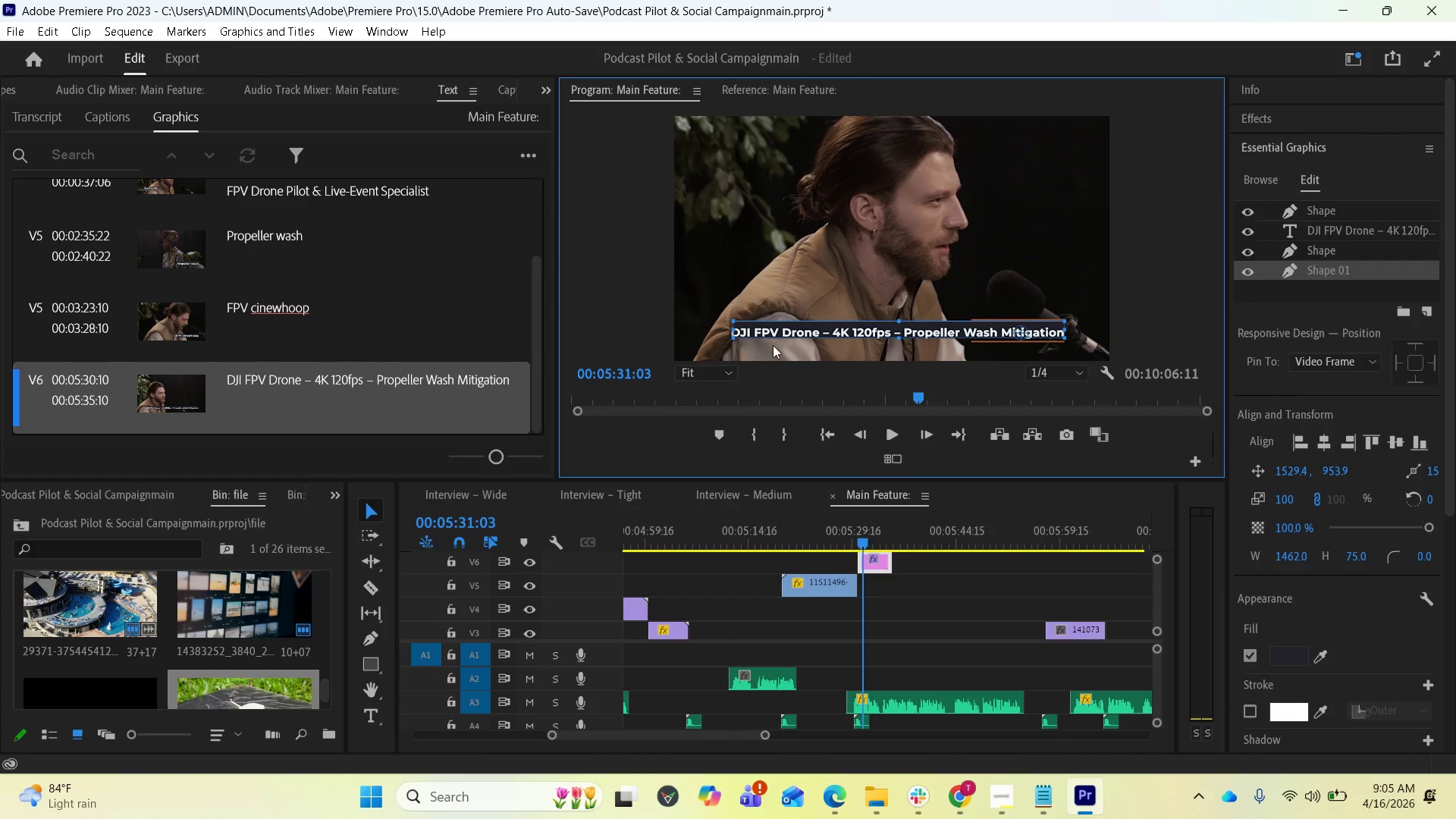 
key(Control+Z)
 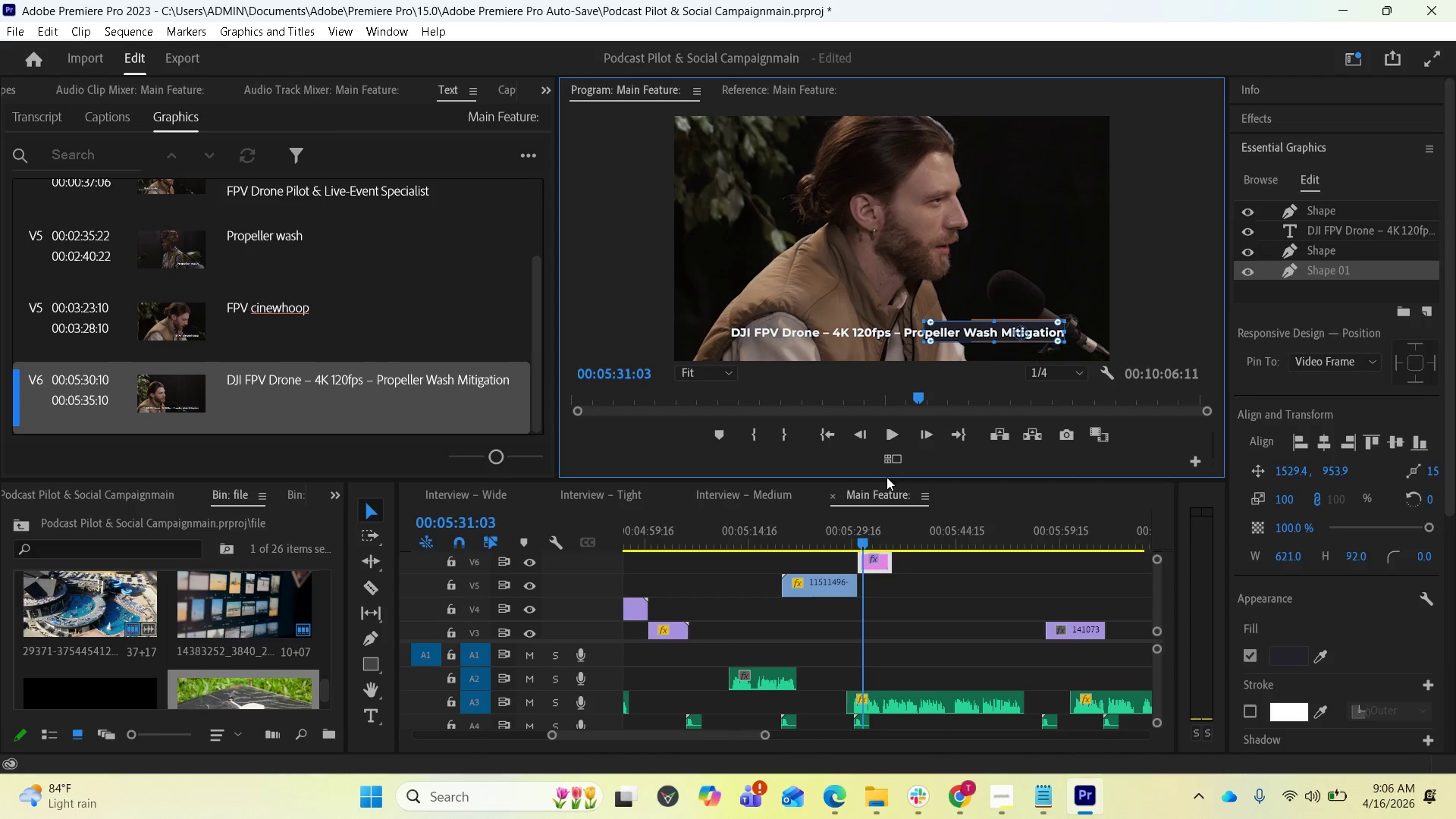 
left_click_drag(start_coordinate=[886, 482], to_coordinate=[881, 542])
 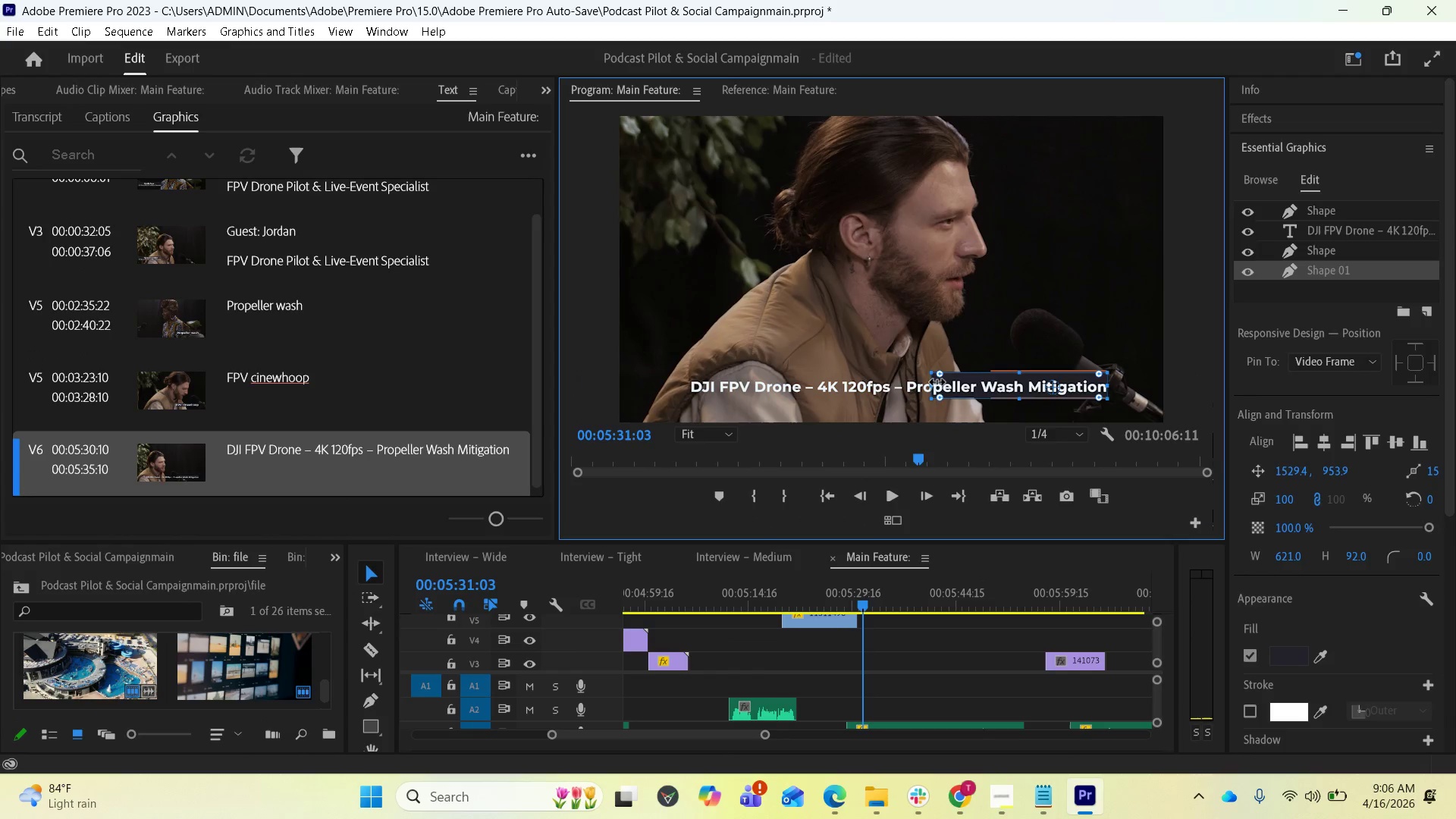 
left_click_drag(start_coordinate=[937, 382], to_coordinate=[689, 385])
 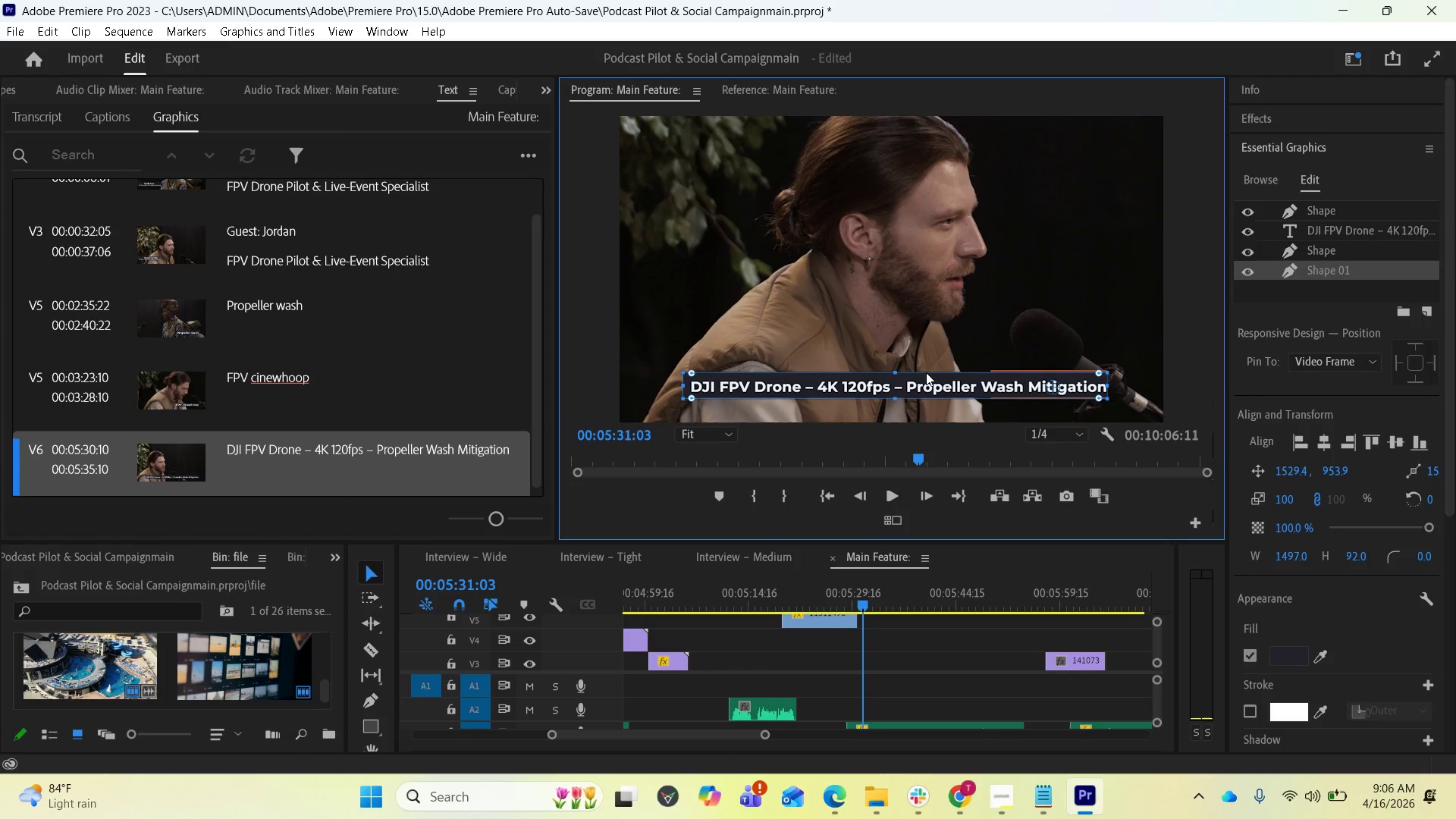 
left_click_drag(start_coordinate=[898, 369], to_coordinate=[898, 374])
 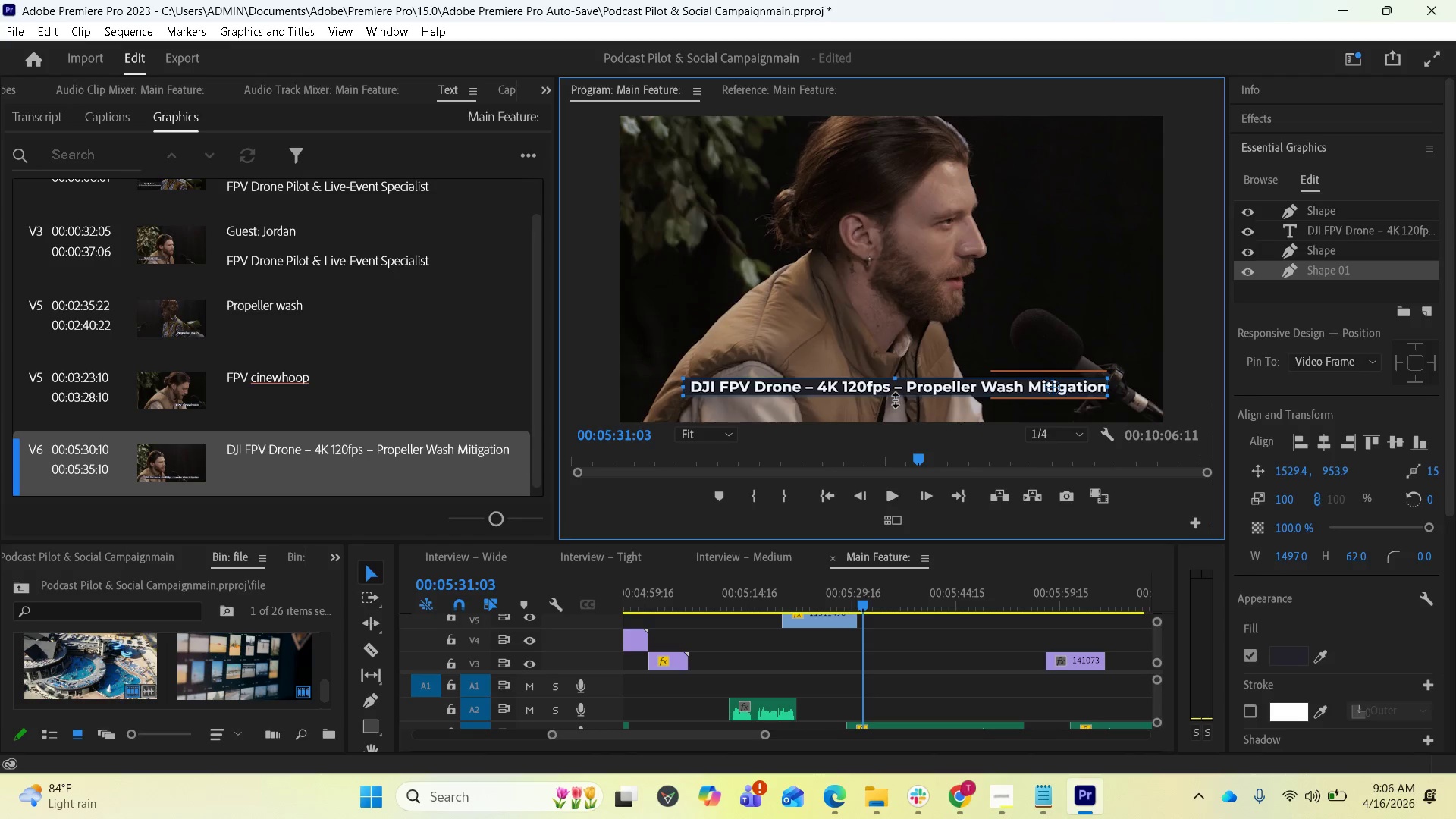 
wait(12.14)
 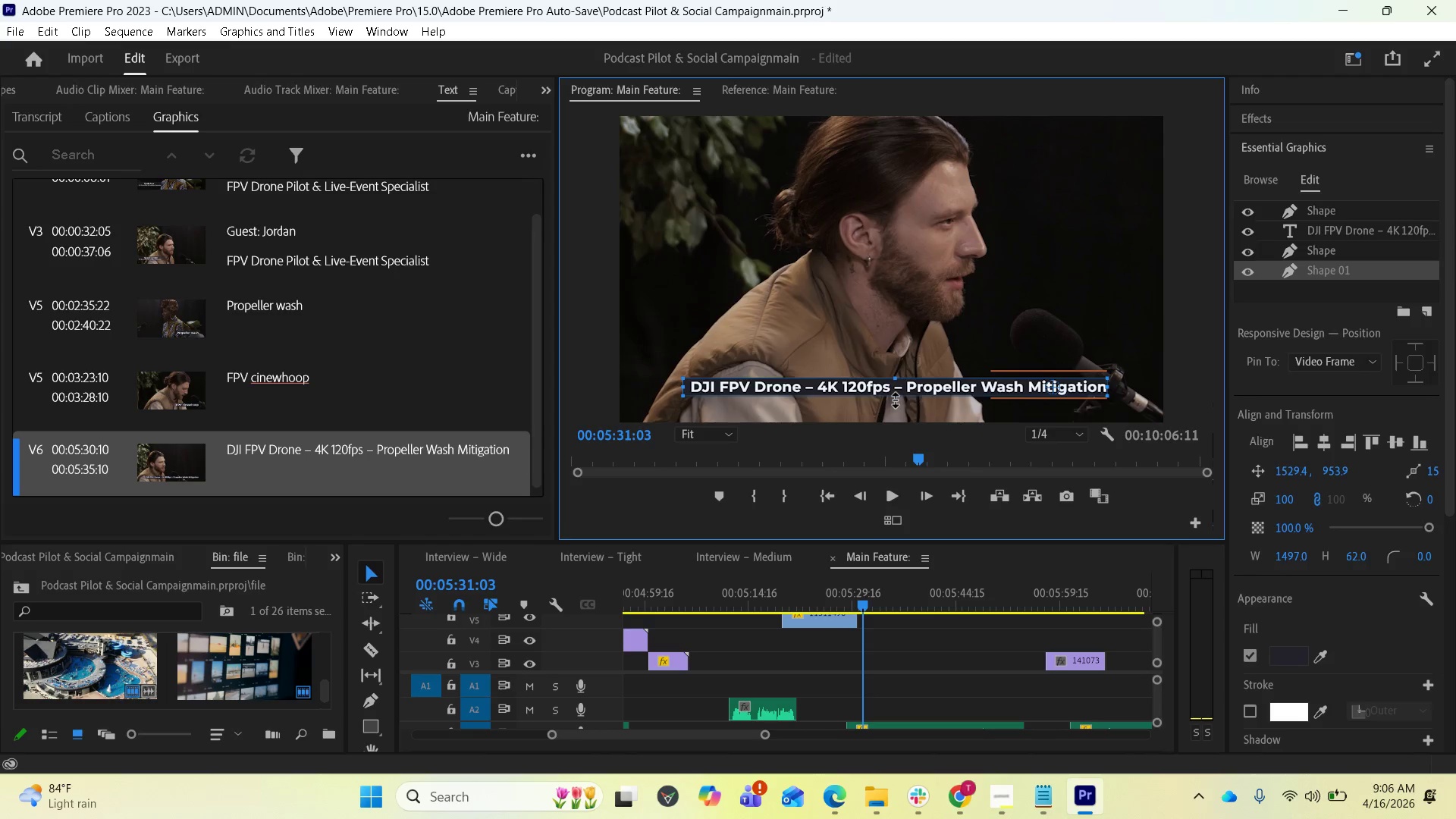 
left_click([1328, 214])
 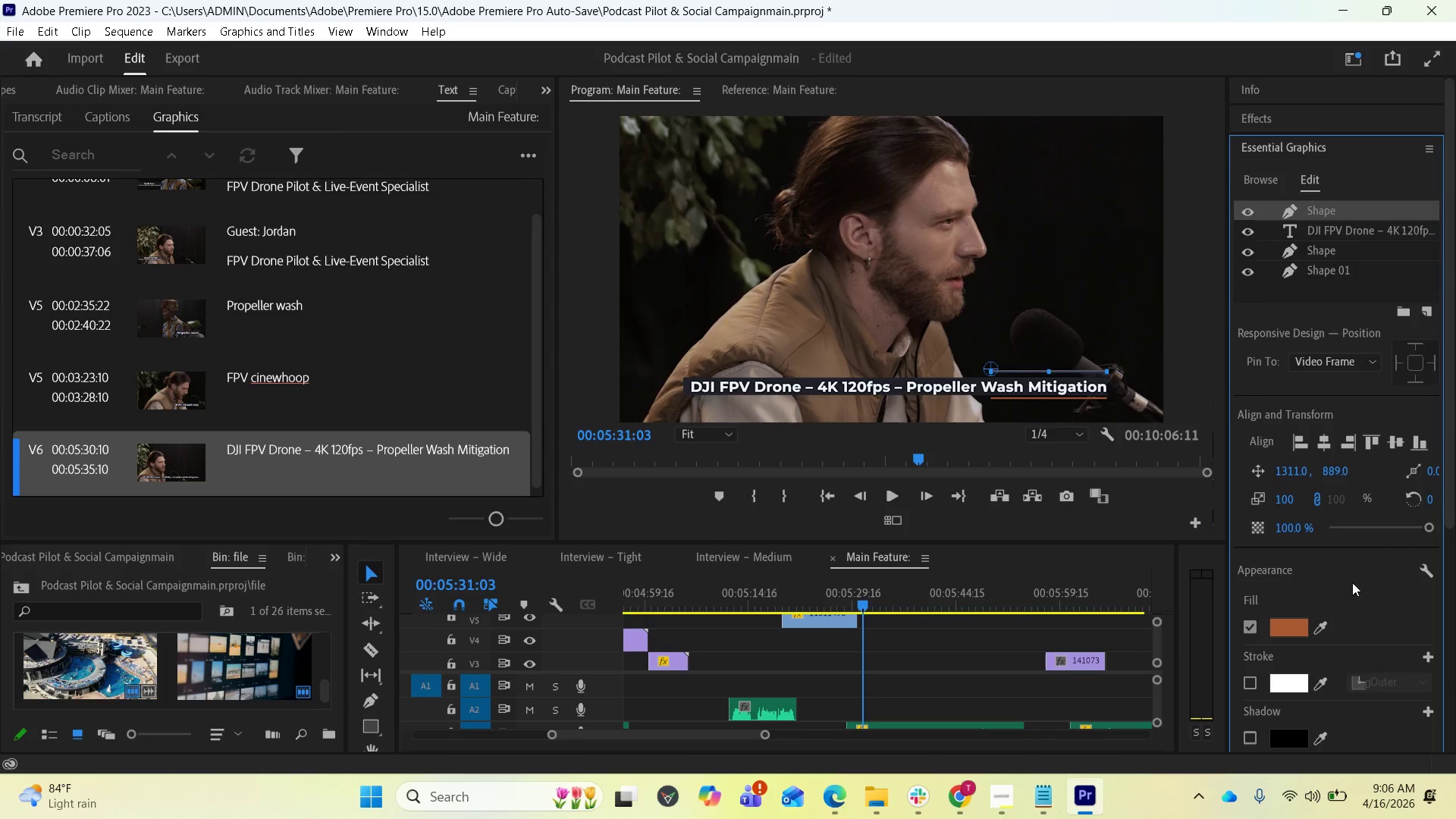 
scroll: coordinate [1389, 574], scroll_direction: down, amount: 5.0
 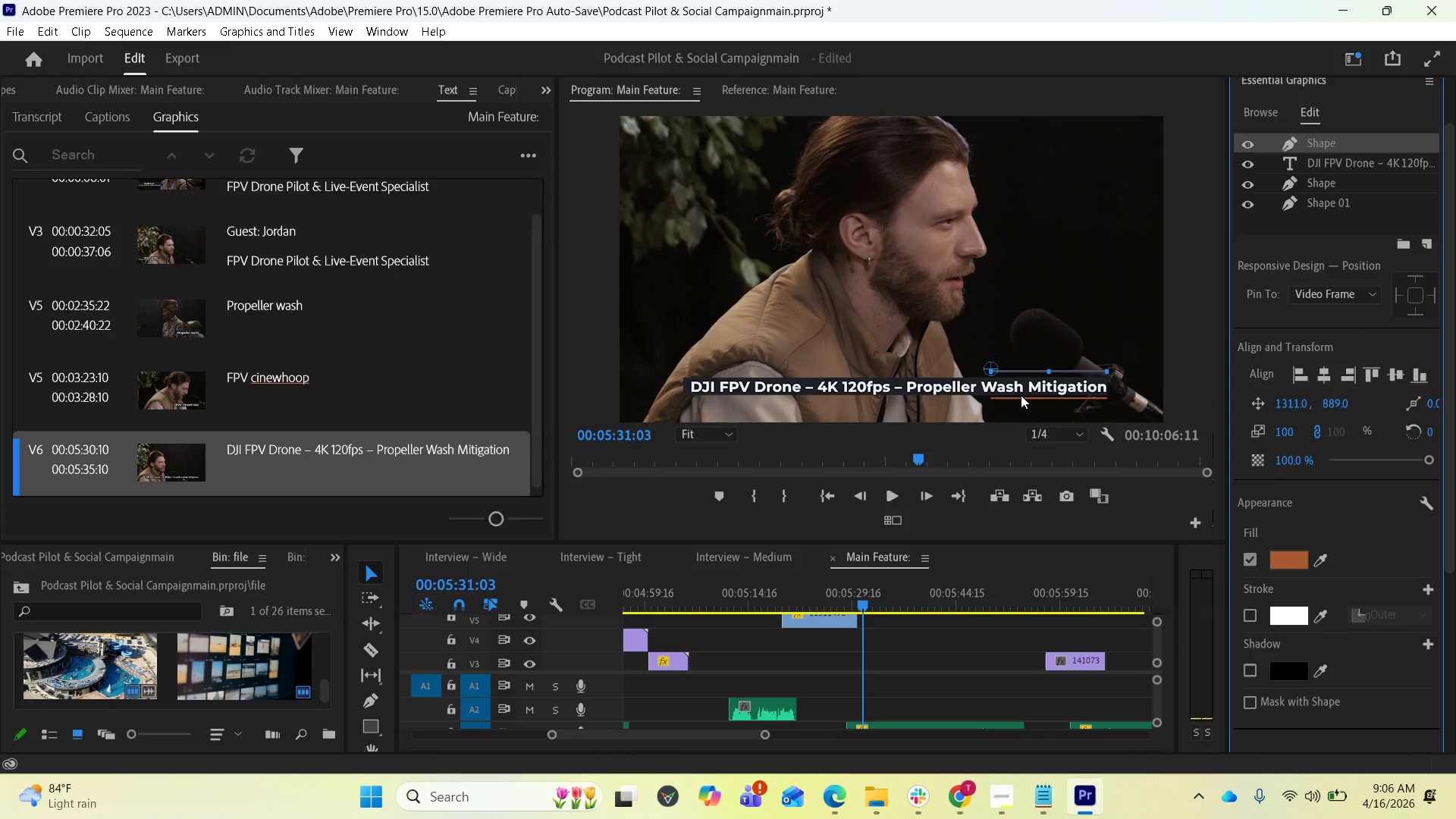 
wait(5.61)
 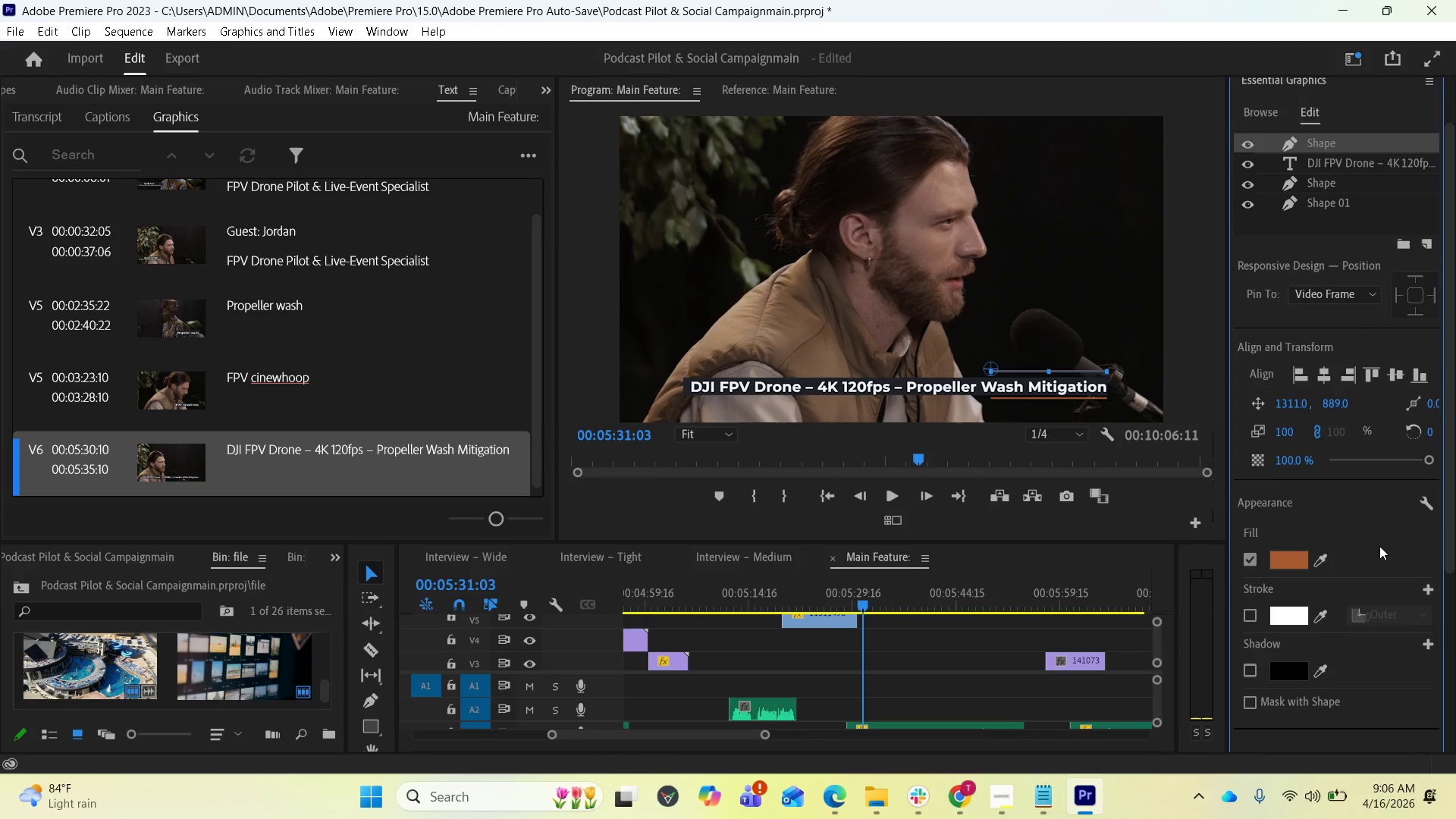 
mouse_move([1398, 316])
 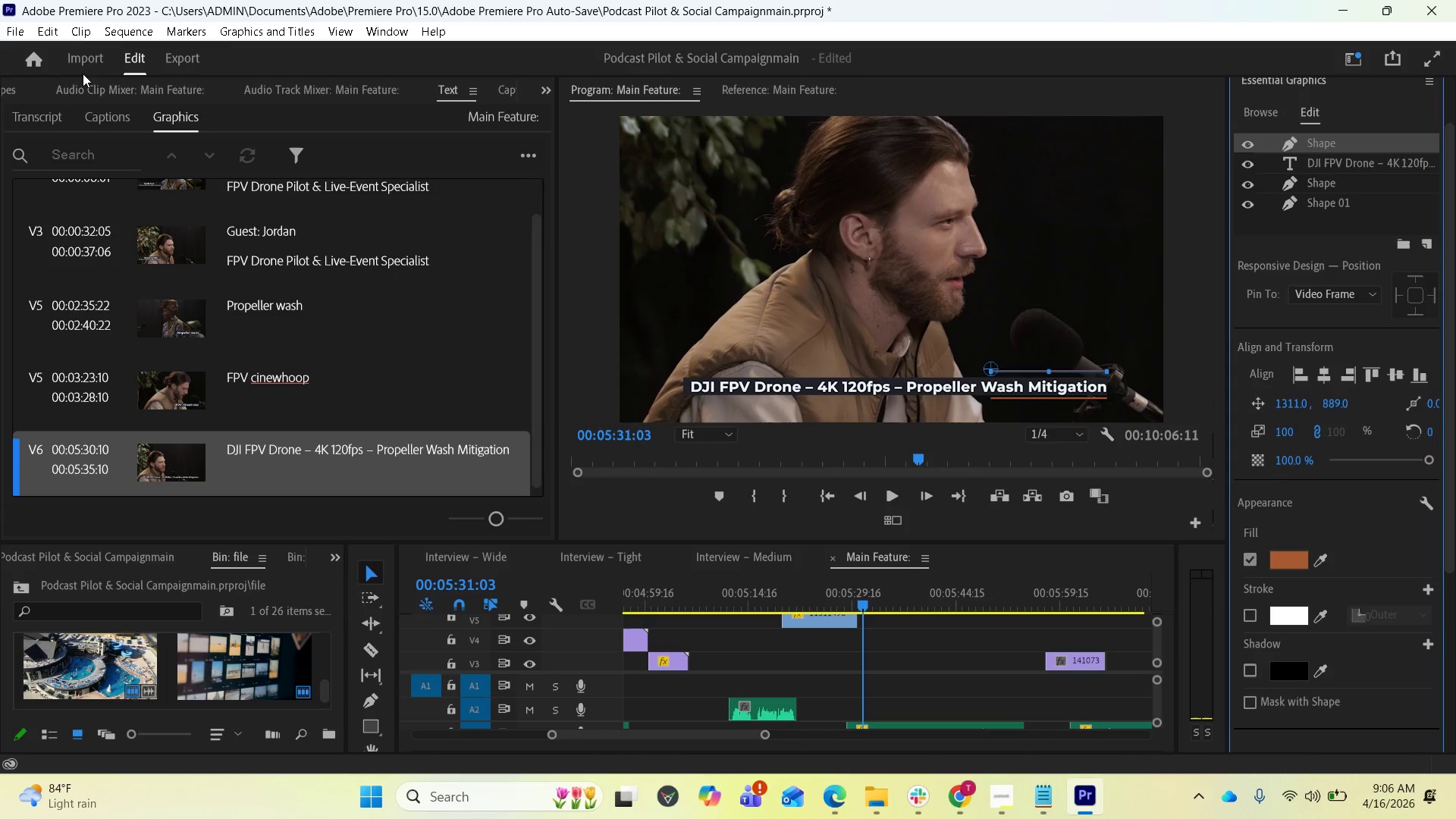 
wait(5.3)
 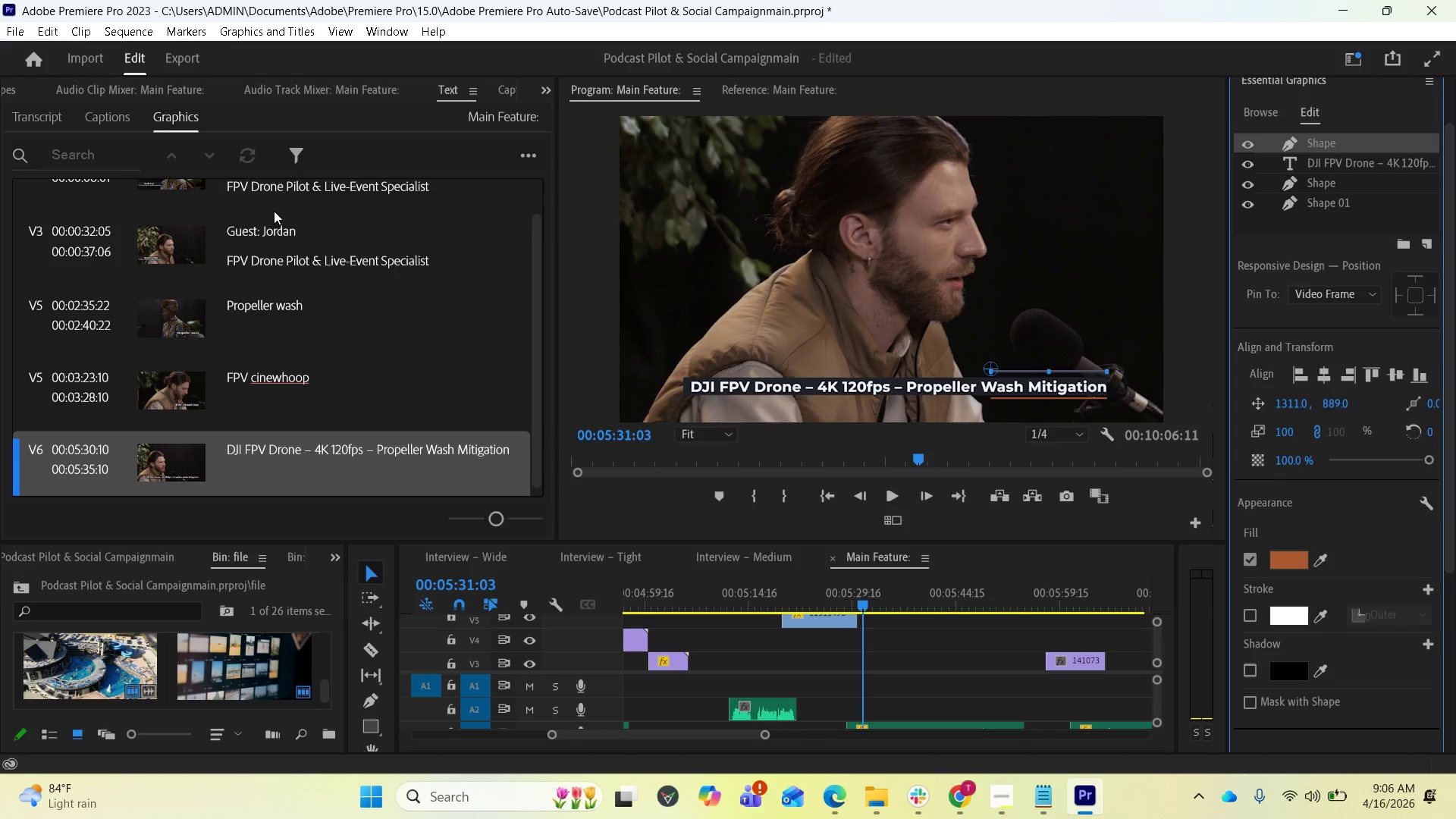 
left_click([541, 84])
 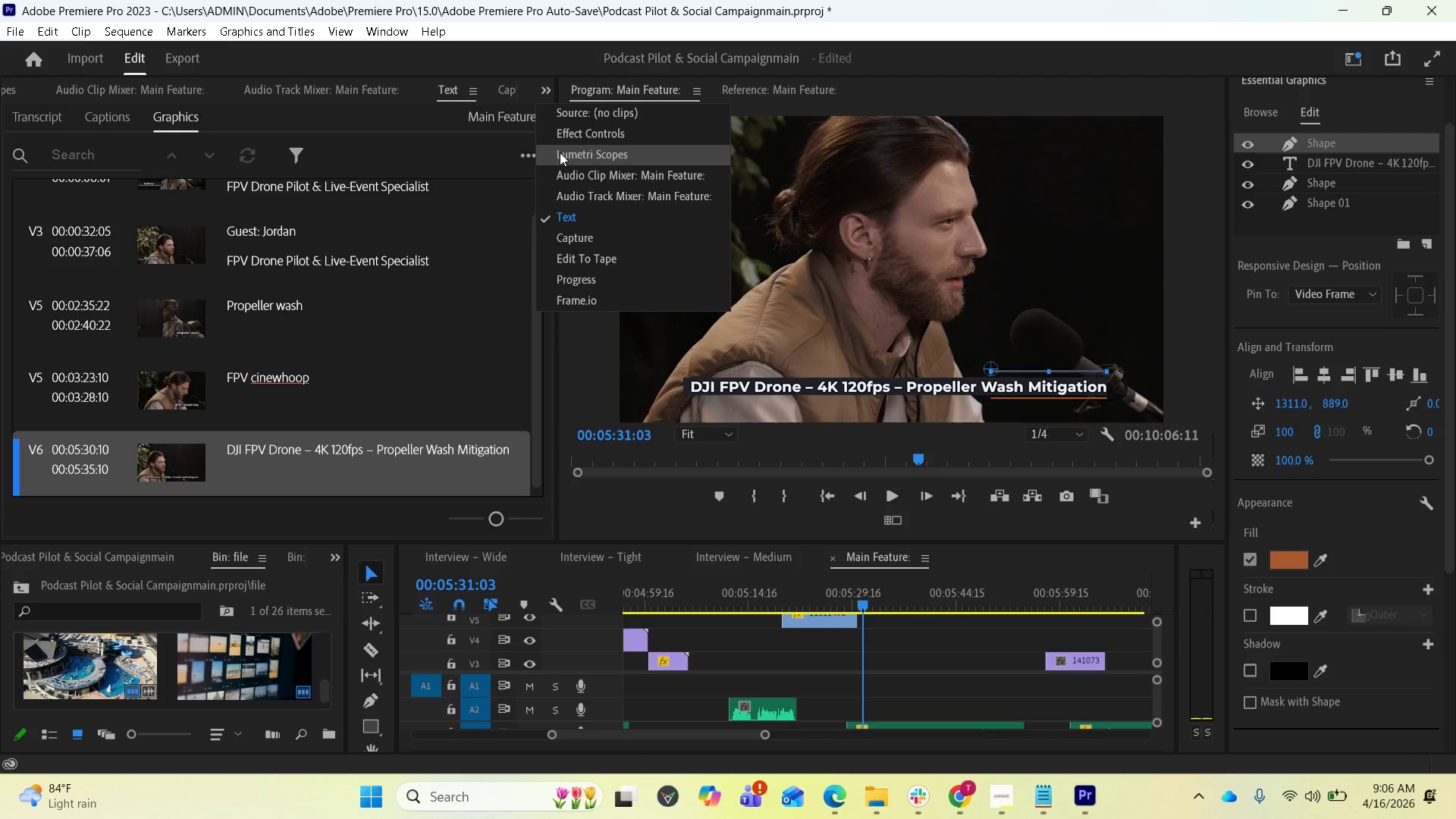 
left_click([578, 139])
 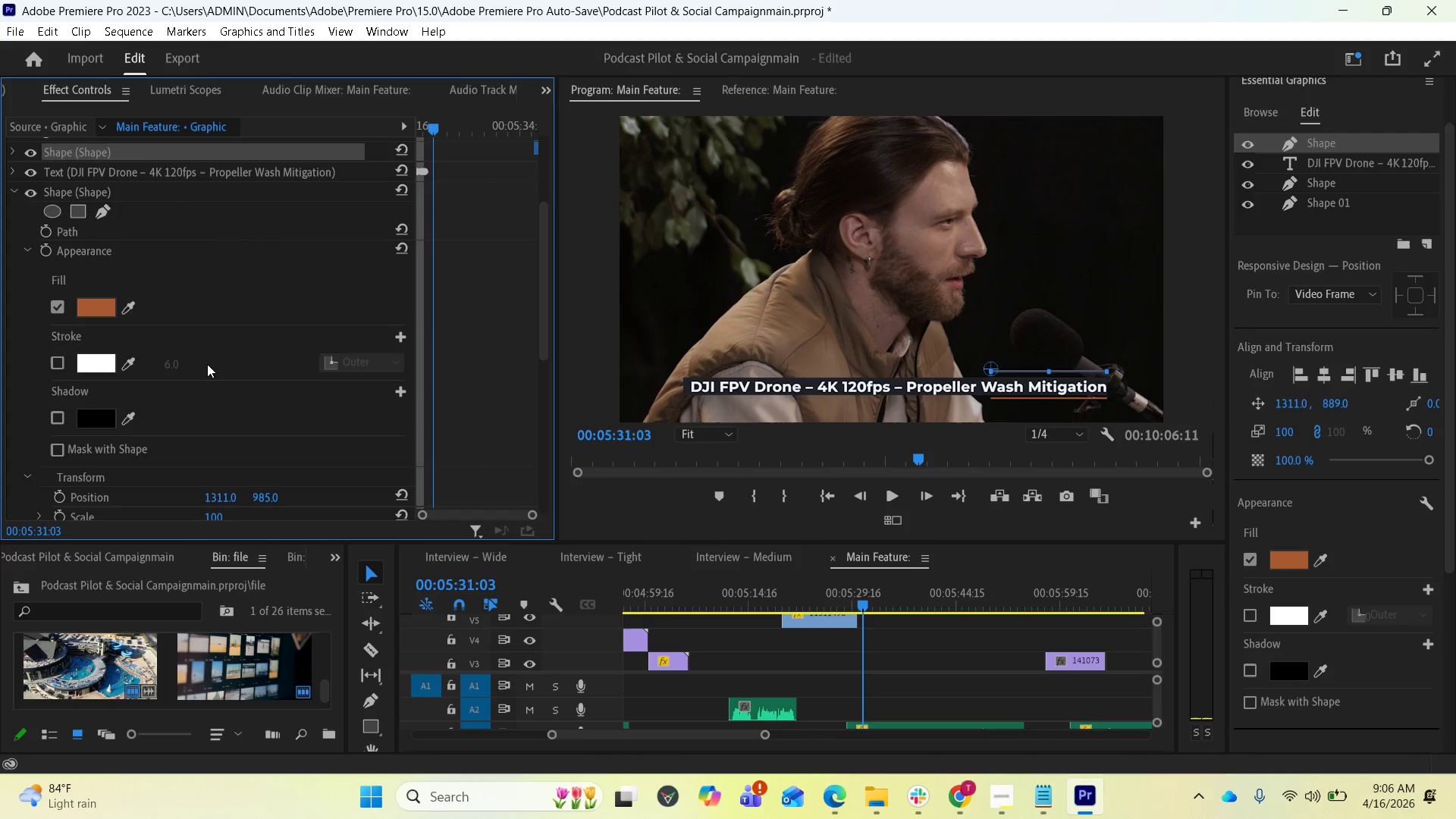 
scroll: coordinate [176, 294], scroll_direction: up, amount: 8.0
 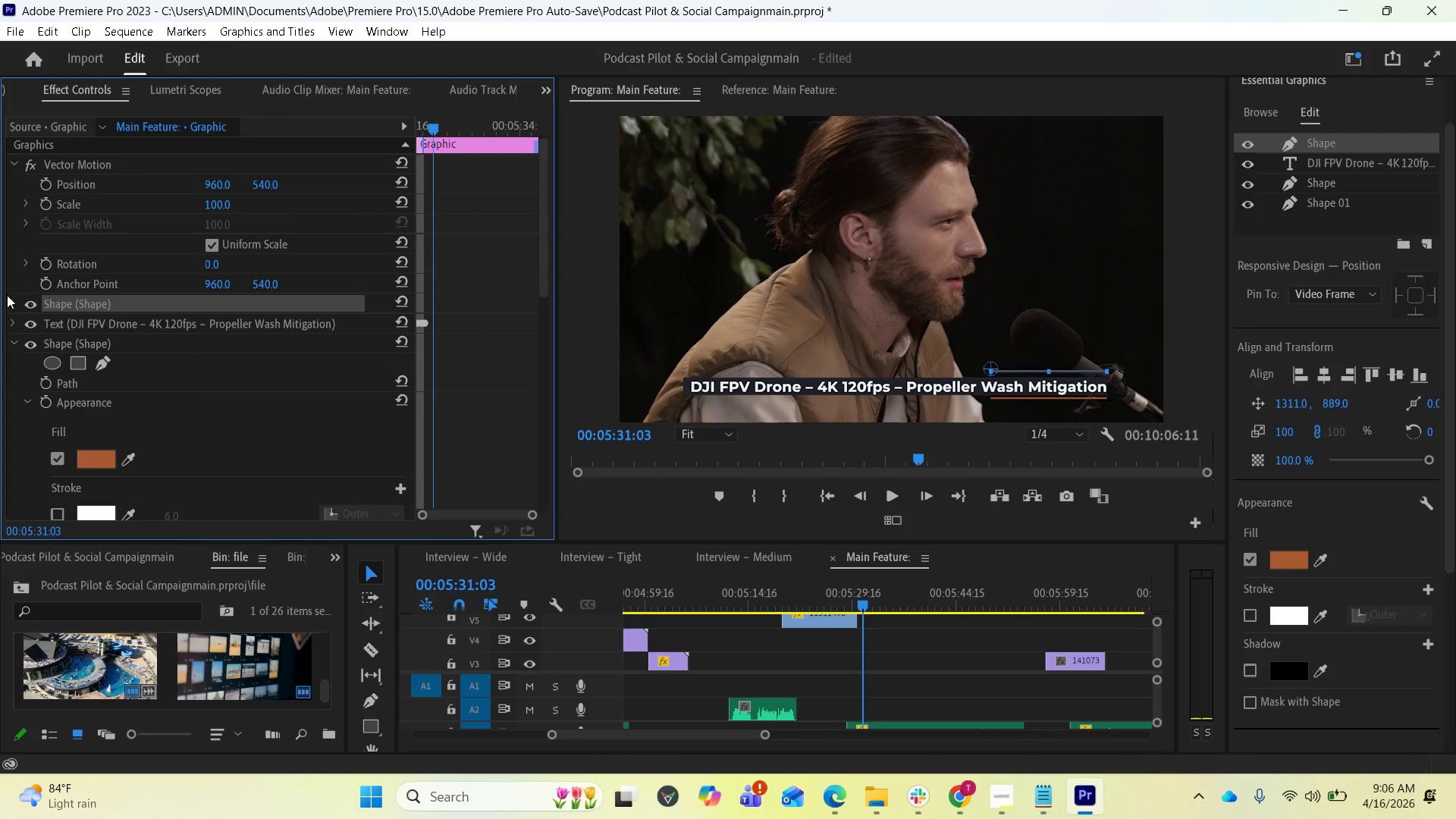 
left_click([11, 303])
 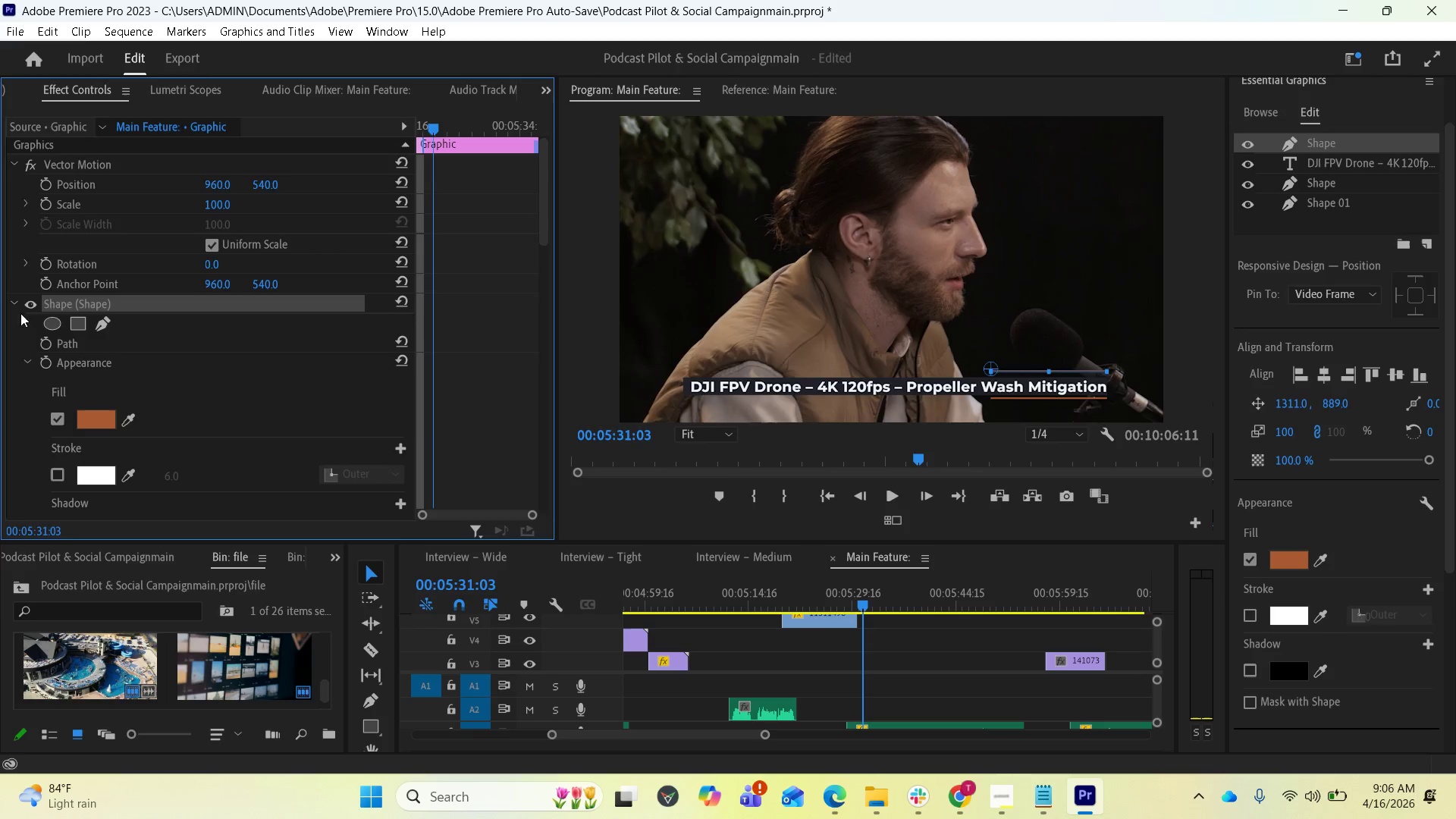 
scroll: coordinate [122, 416], scroll_direction: down, amount: 10.0
 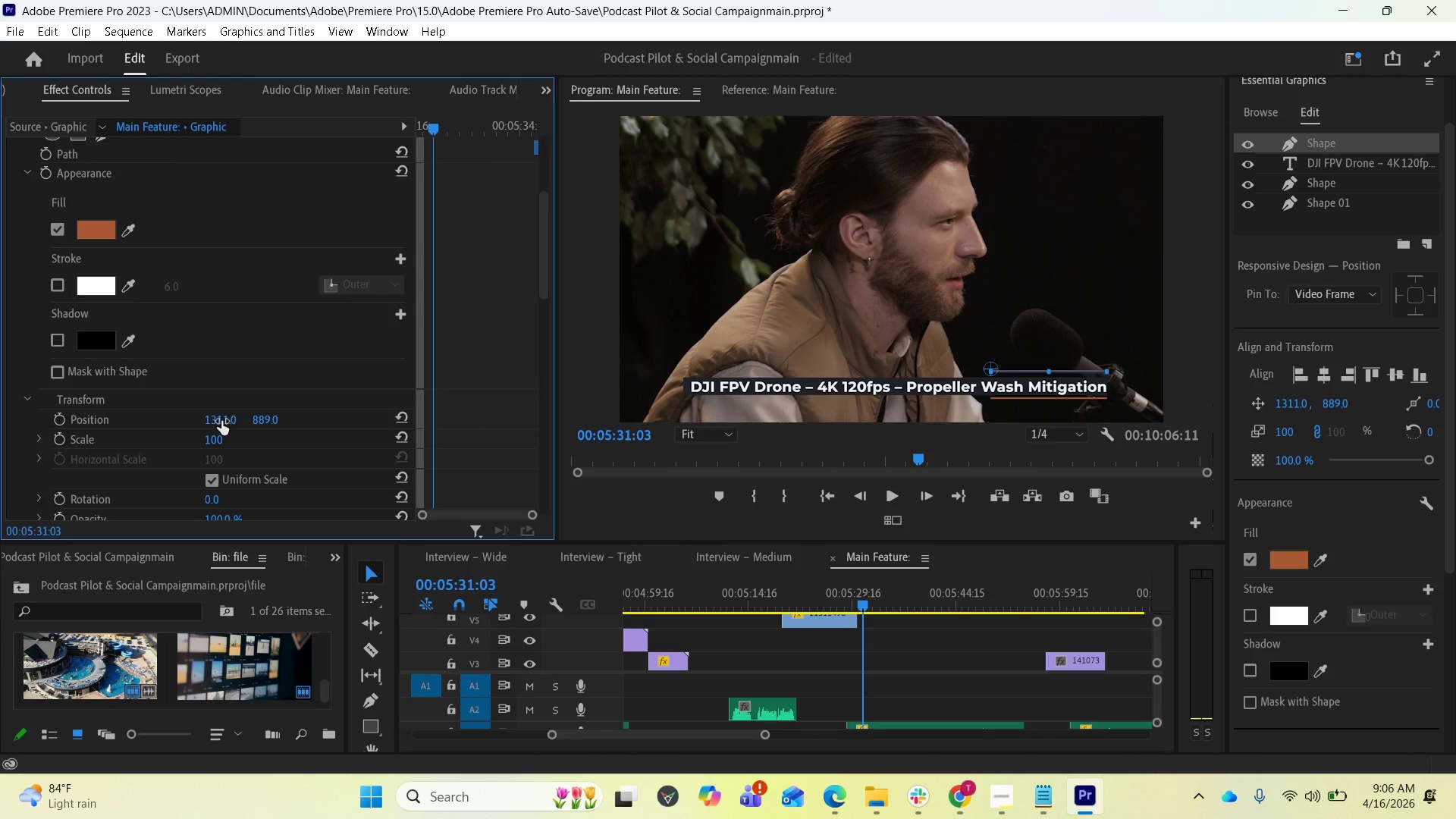 
left_click_drag(start_coordinate=[256, 423], to_coordinate=[286, 426])
 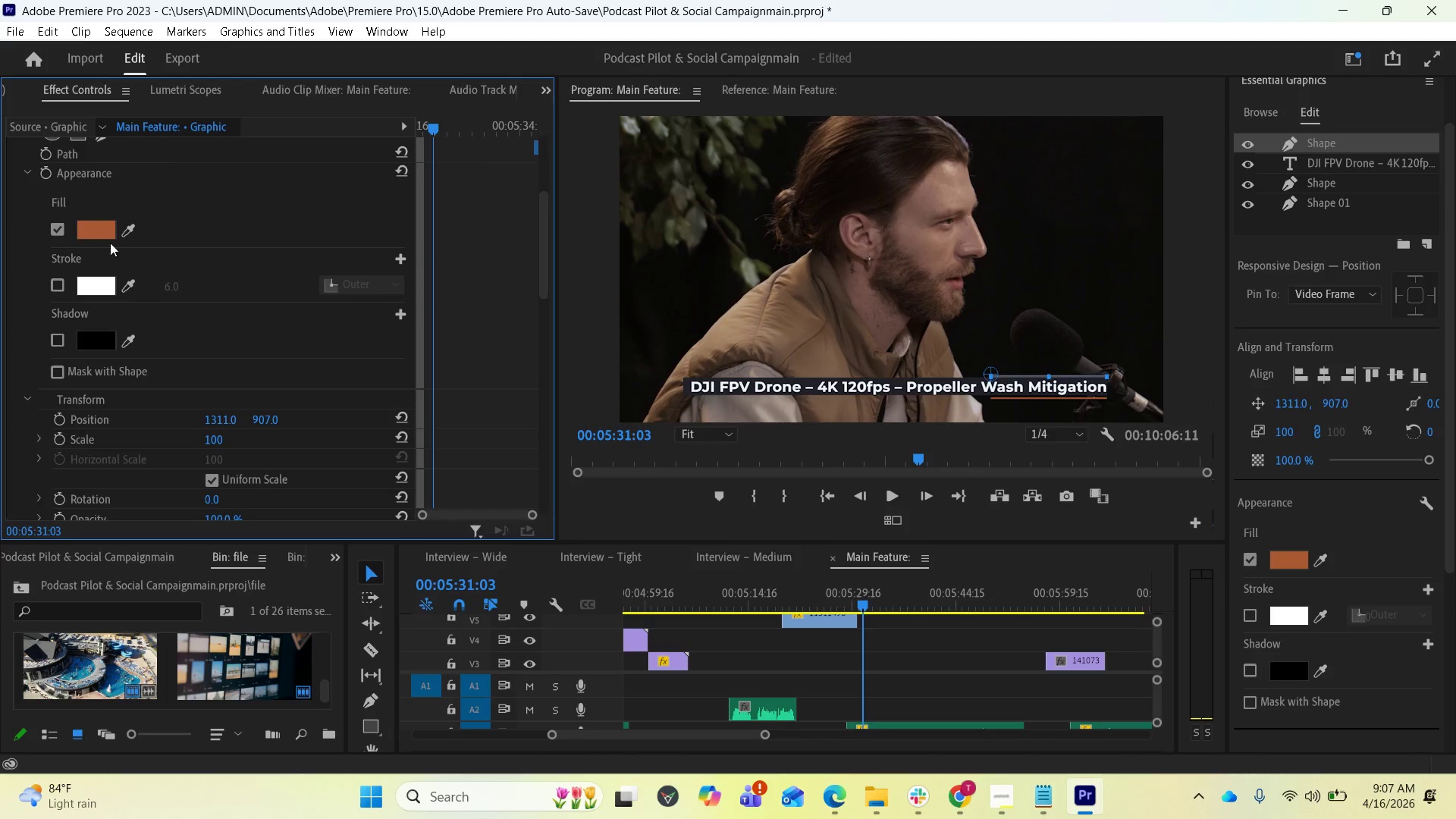 
left_click([118, 415])
 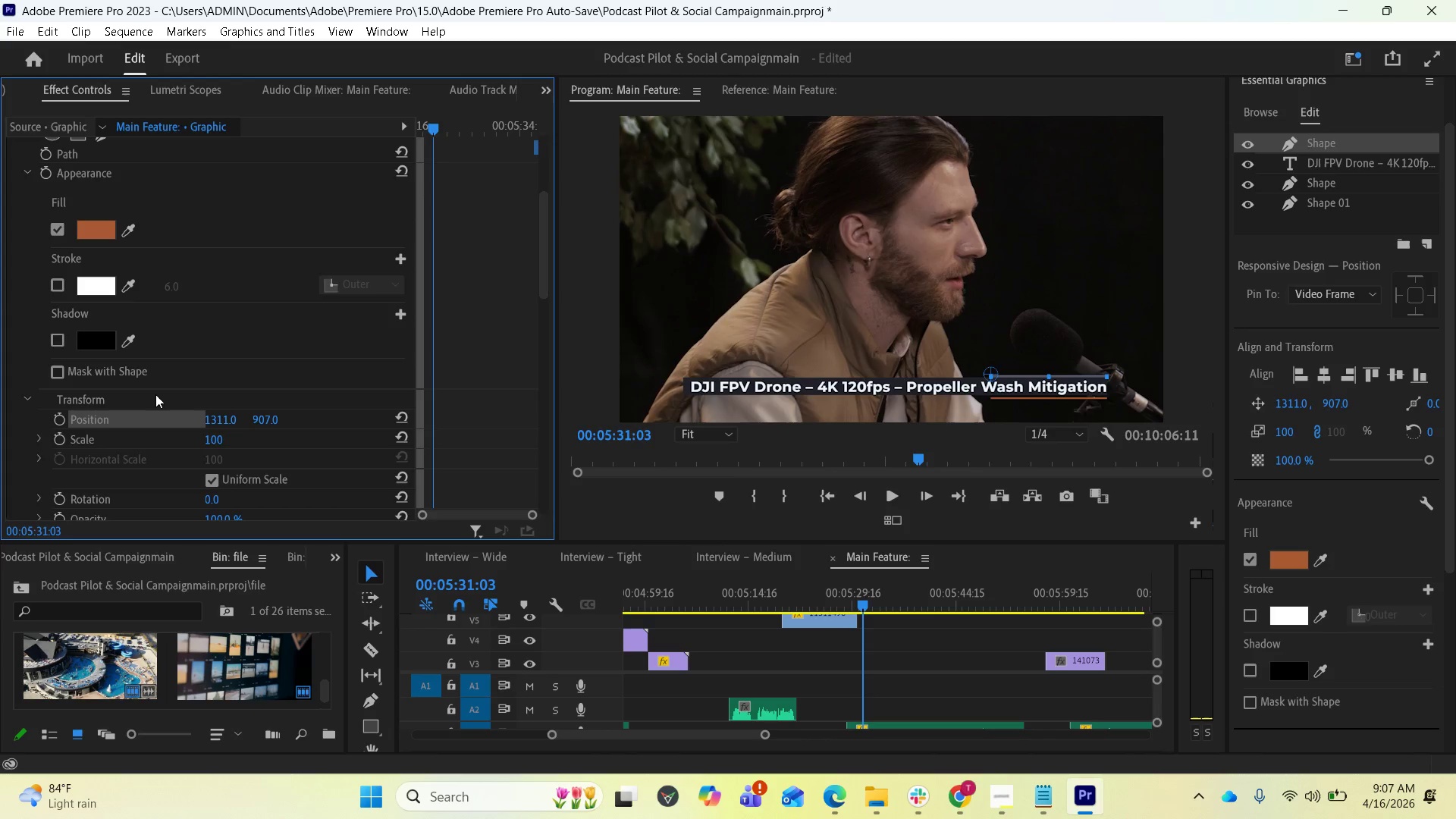 
left_click([156, 394])
 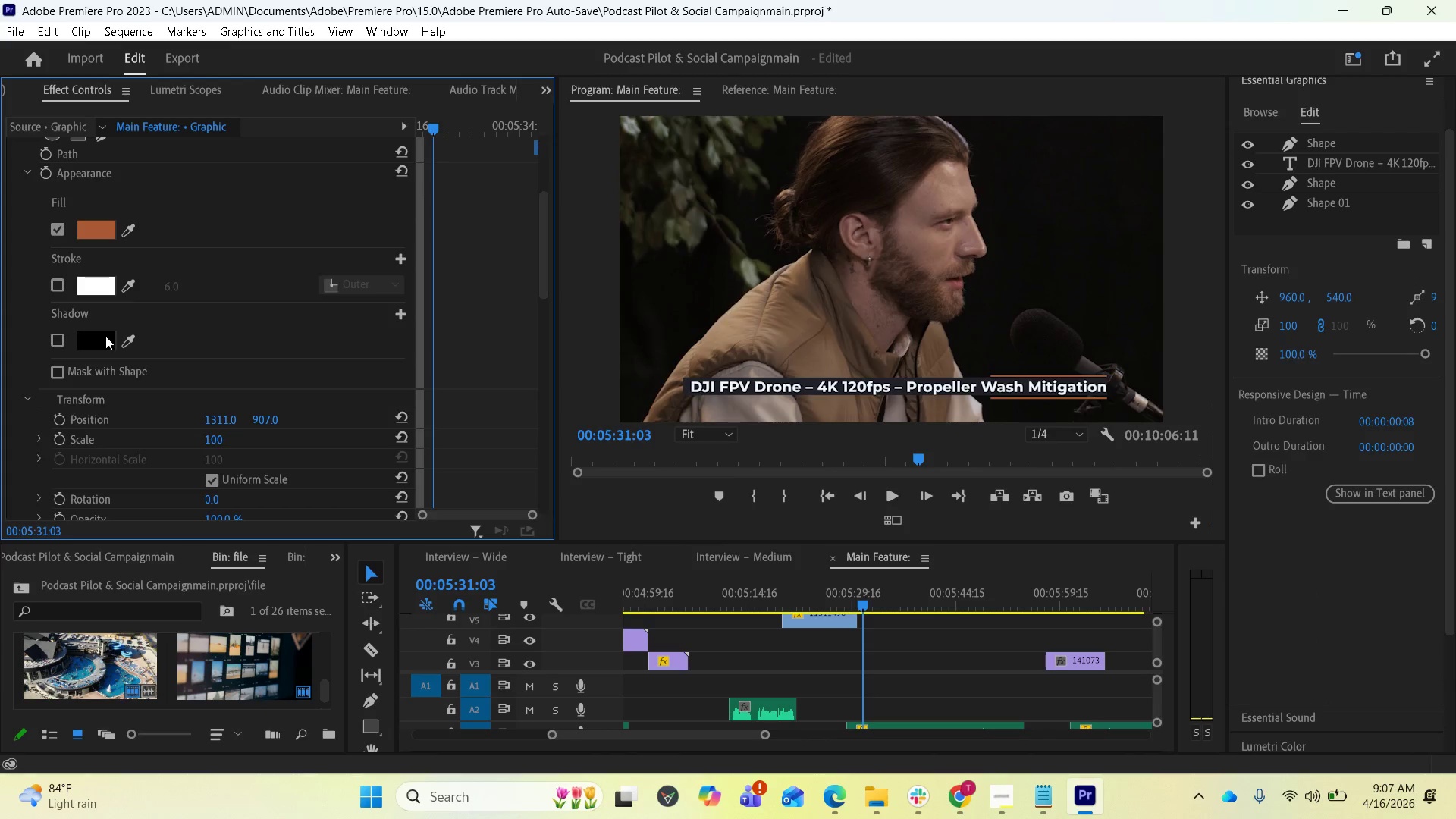 
wait(6.77)
 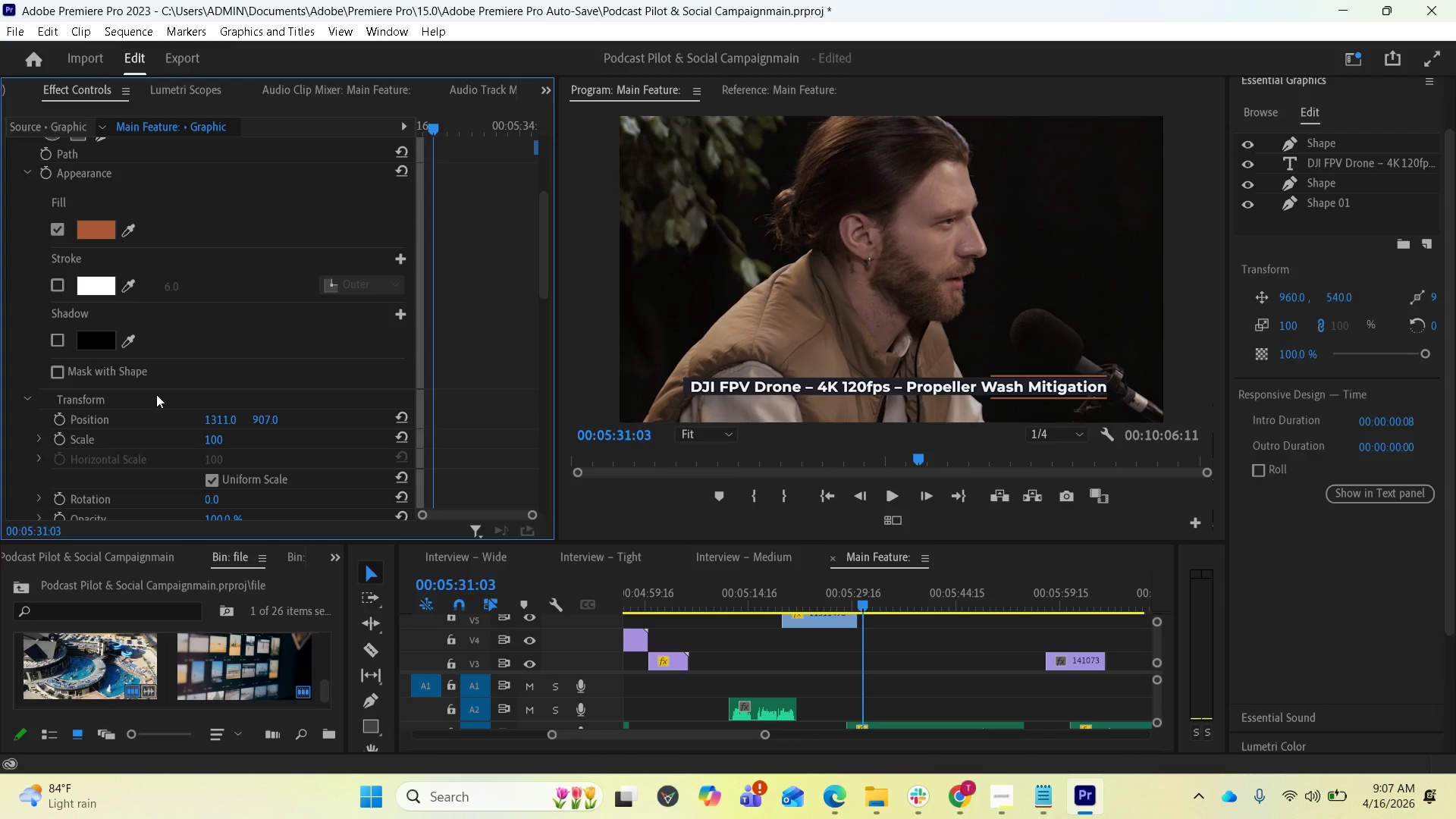 
left_click_drag(start_coordinate=[260, 422], to_coordinate=[270, 425])
 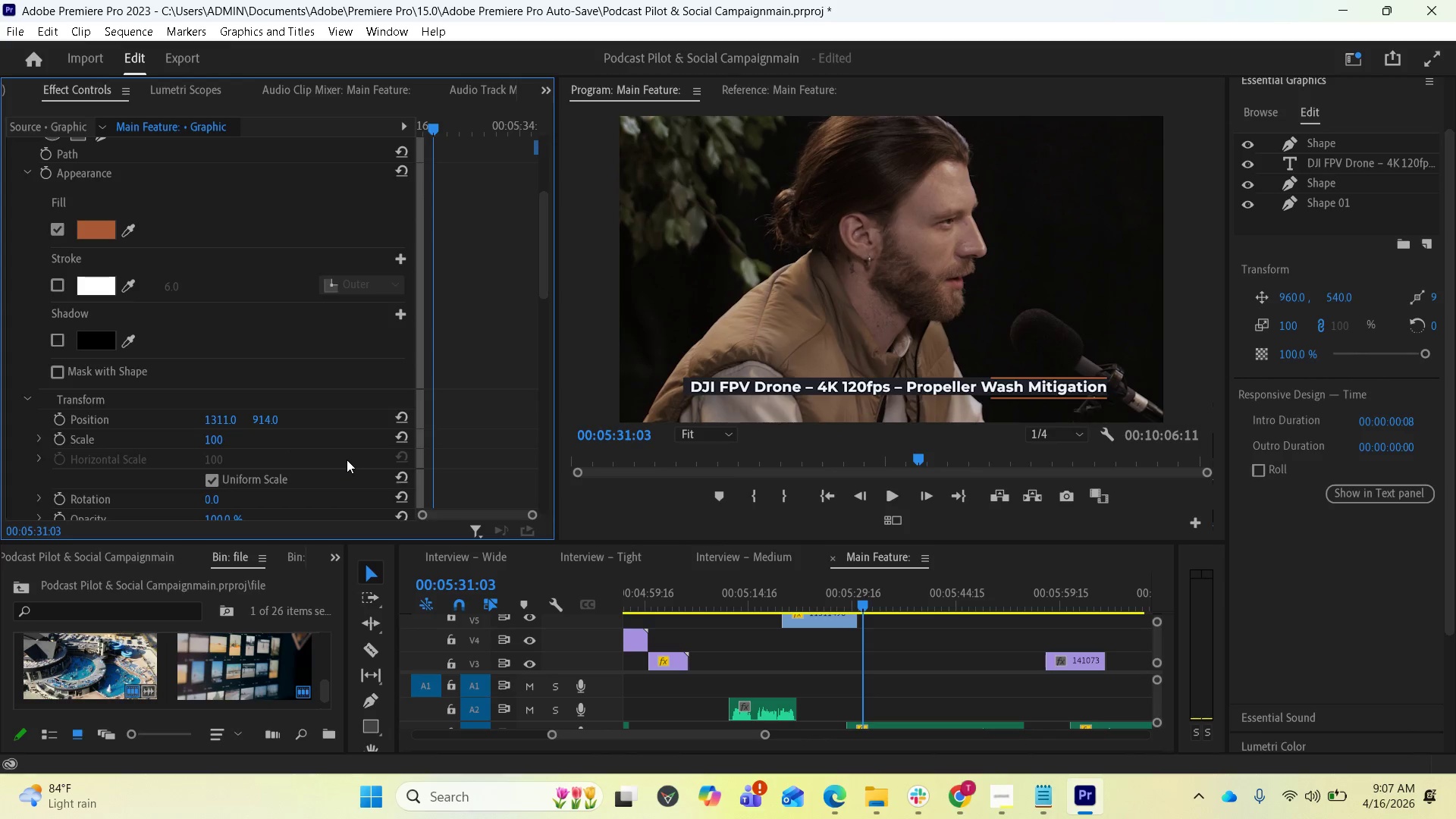 
wait(5.14)
 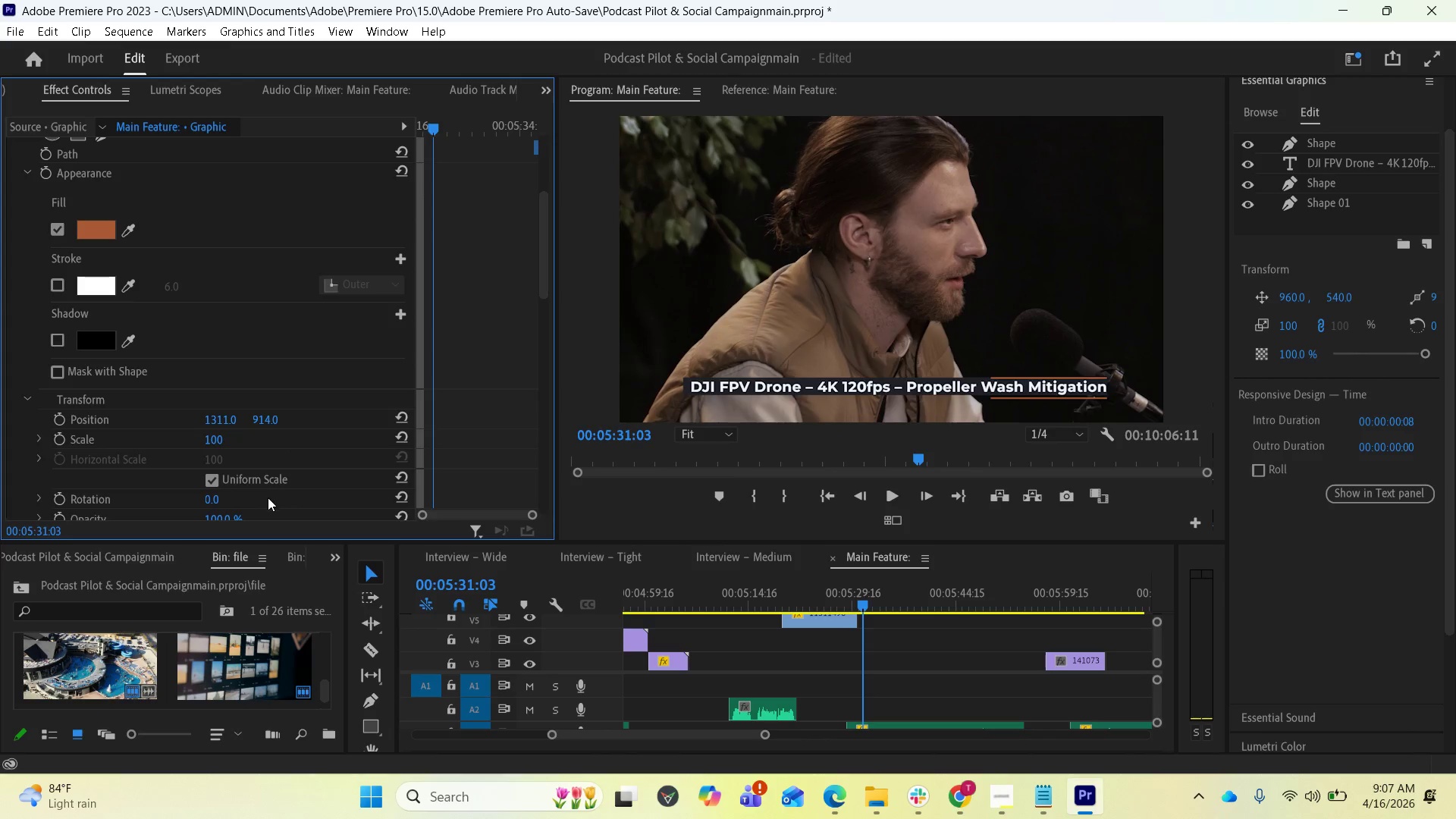 
scroll: coordinate [252, 453], scroll_direction: down, amount: 23.0
 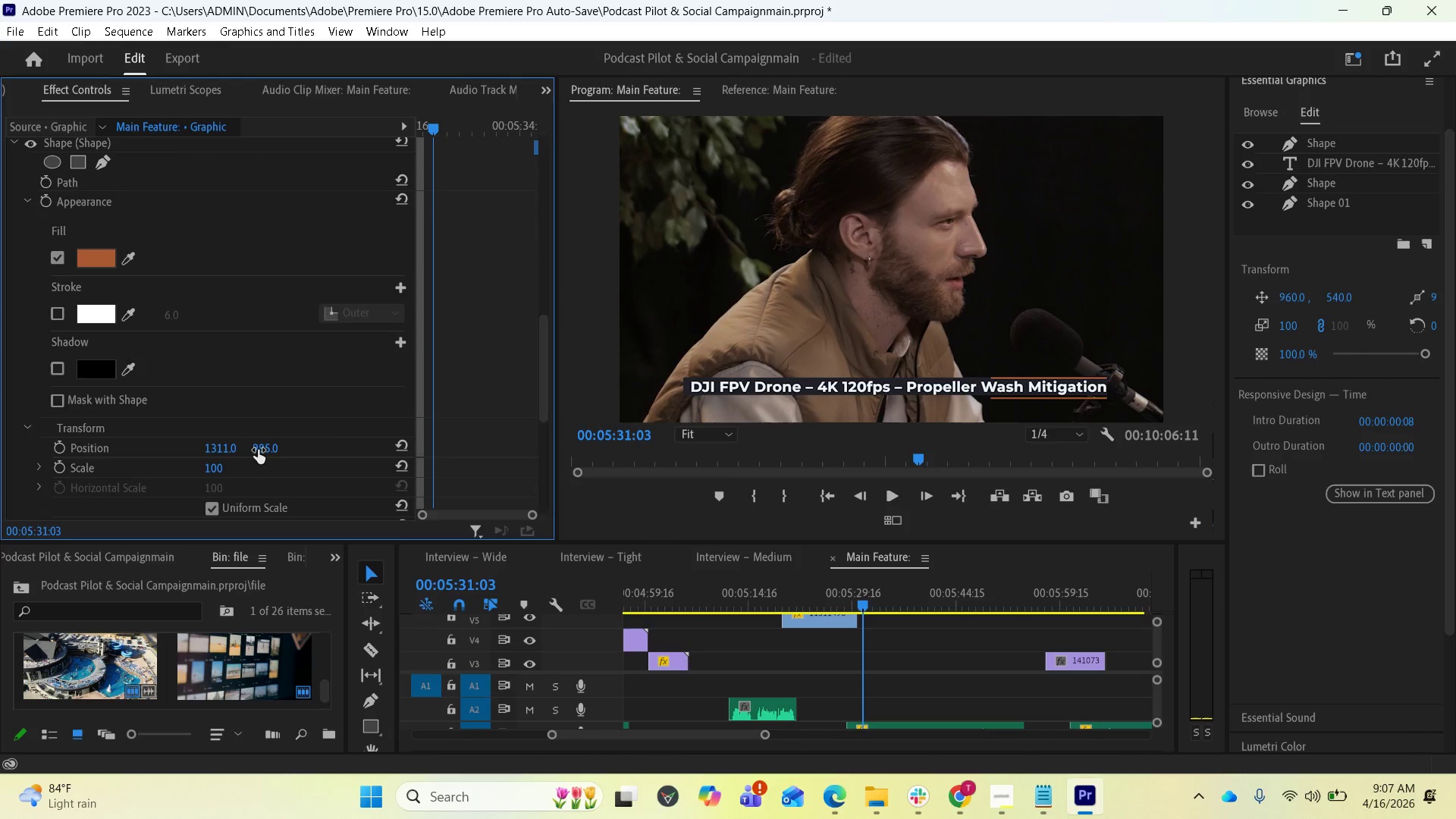 
left_click_drag(start_coordinate=[258, 450], to_coordinate=[200, 438])
 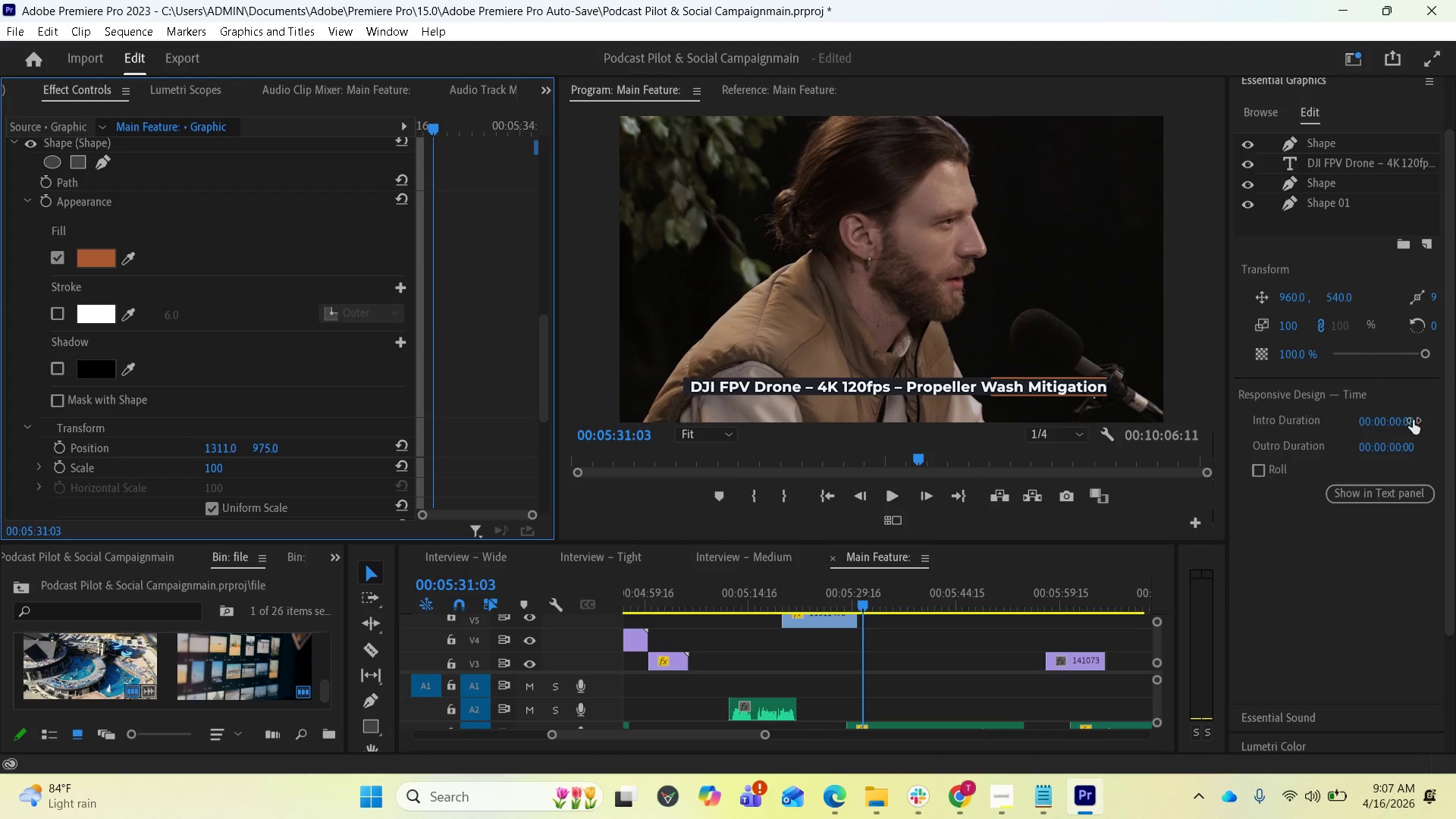 
left_click([1330, 144])
 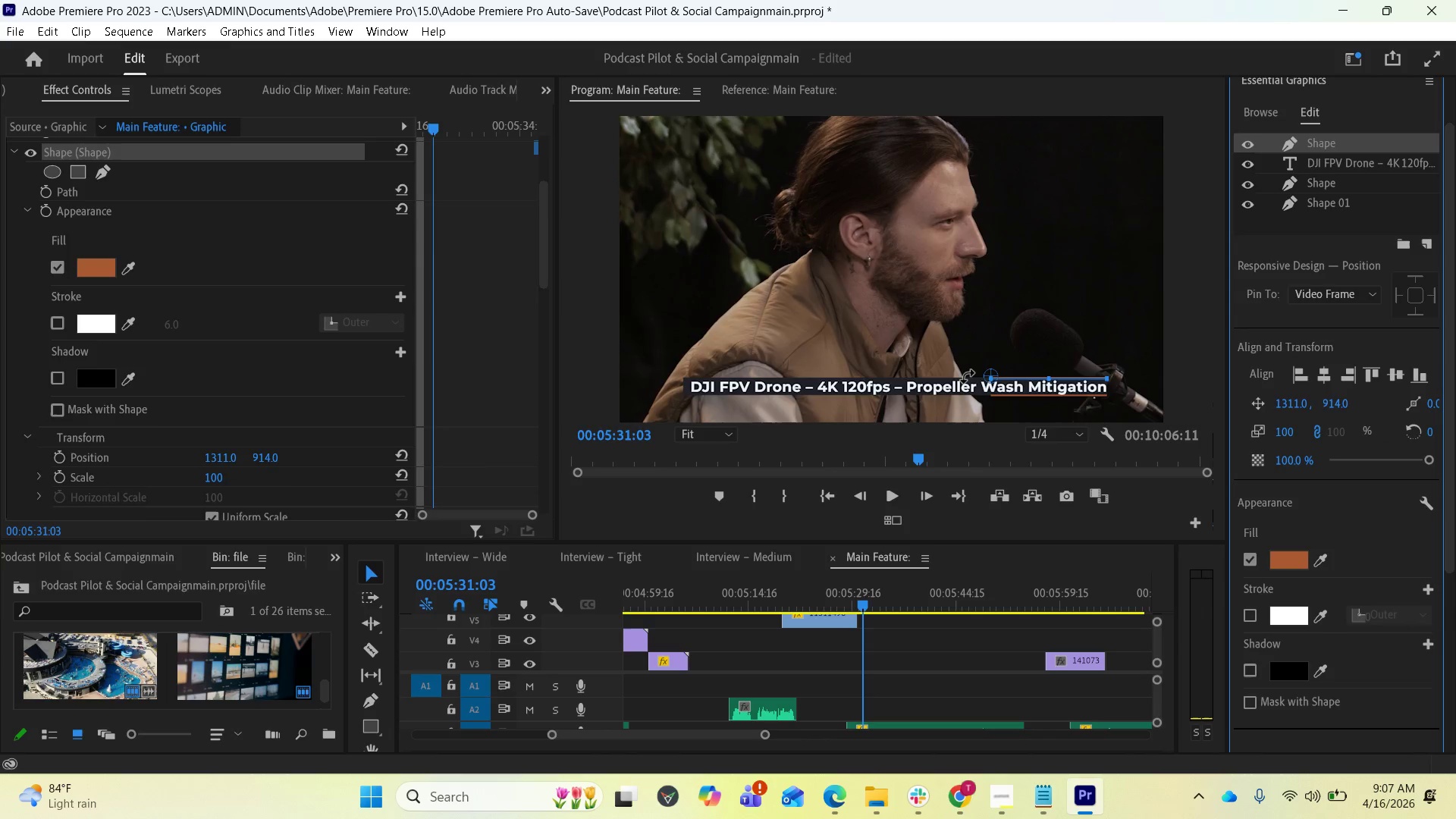 
wait(9.03)
 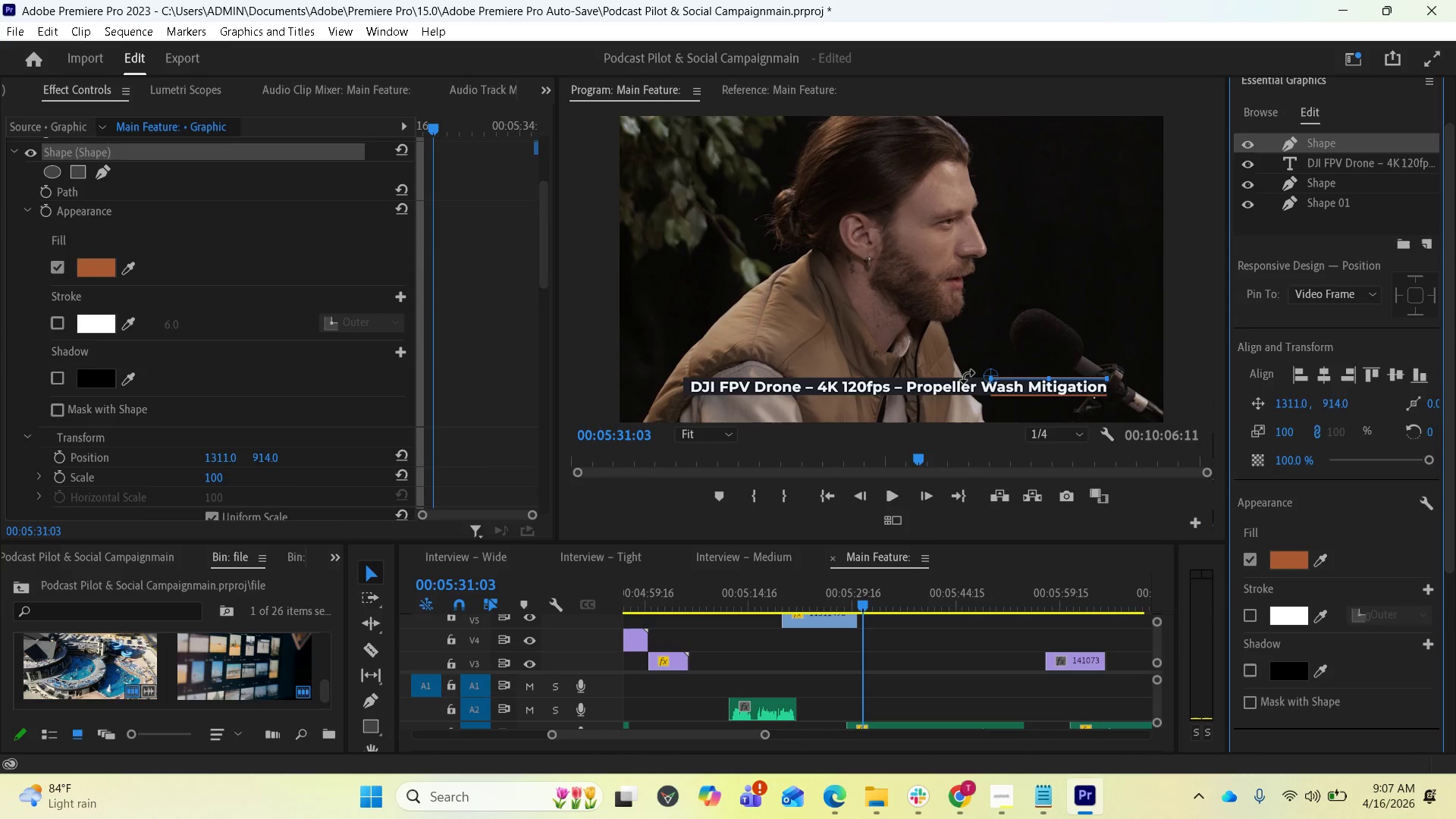 
left_click_drag(start_coordinate=[987, 375], to_coordinate=[931, 375])
 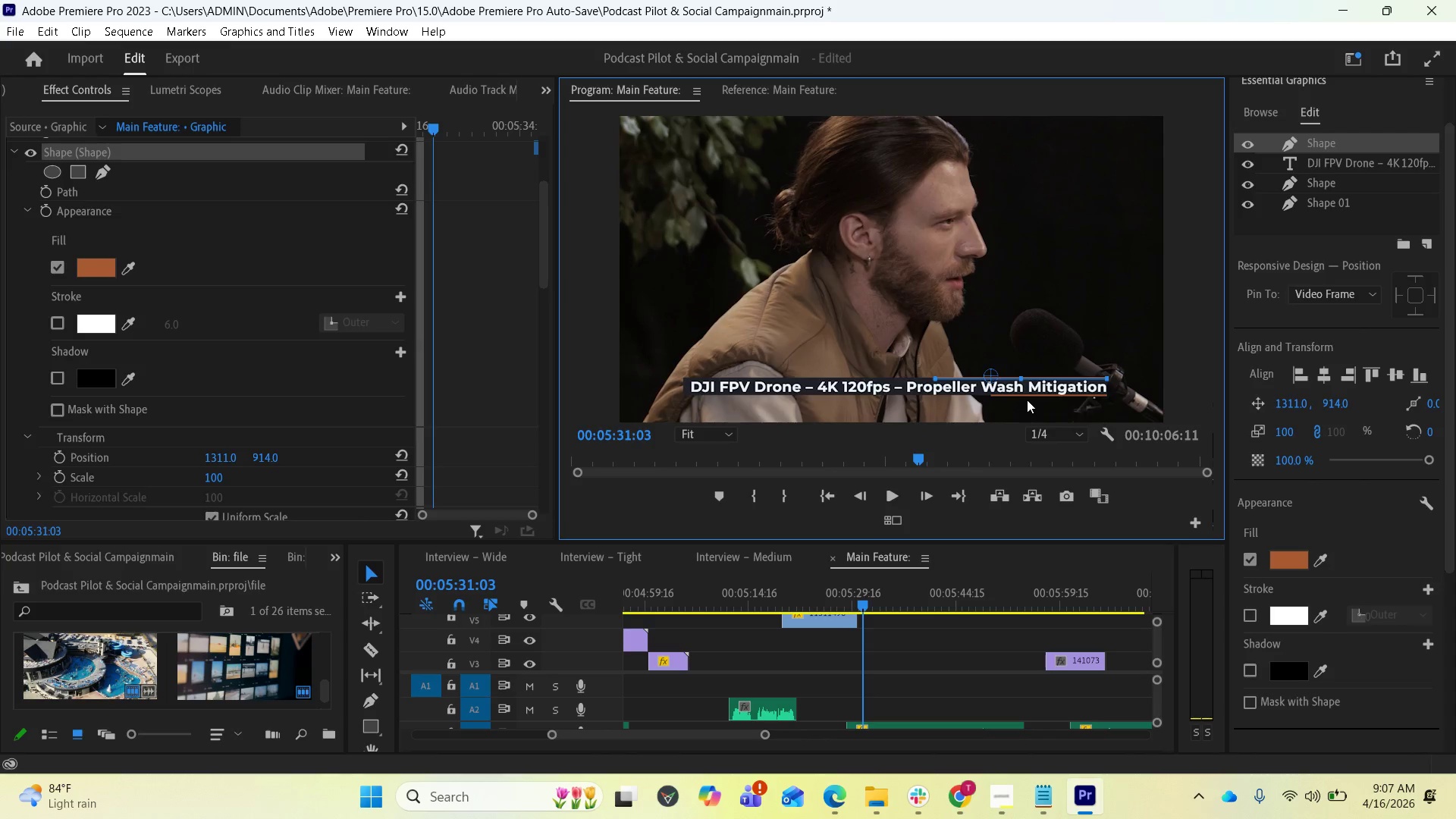 
key(Control+Z)
 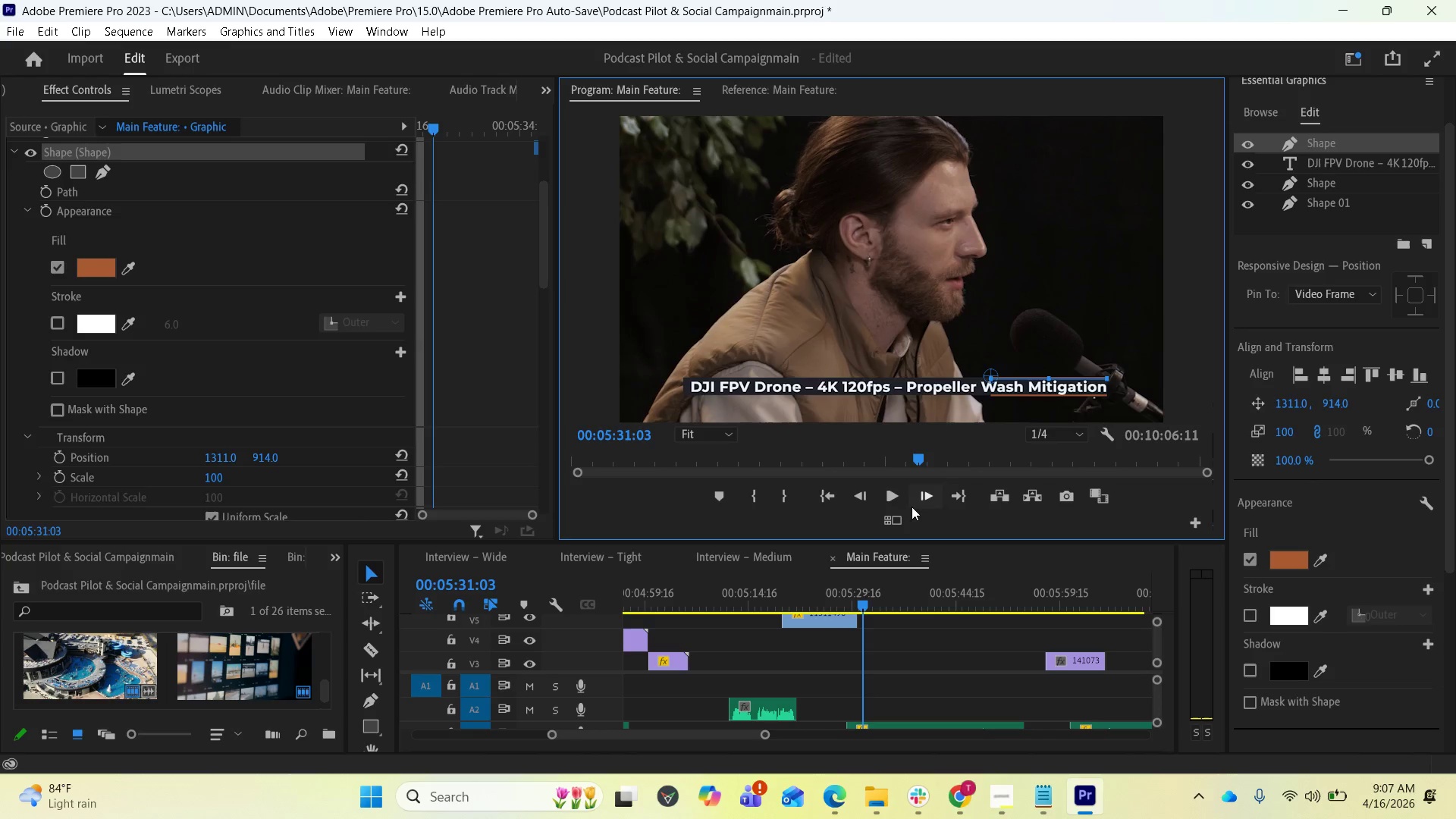 
wait(5.5)
 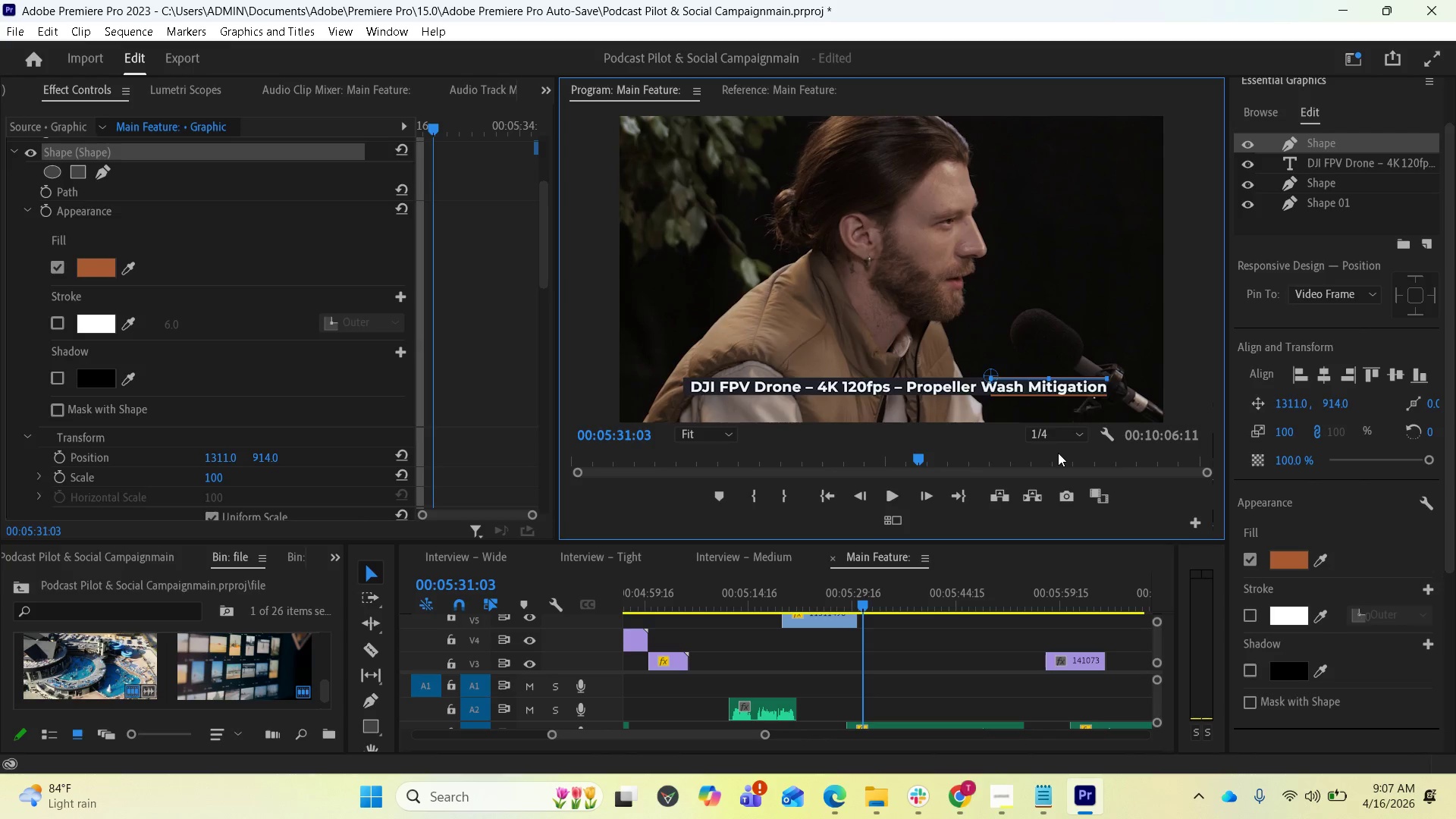 
left_click_drag(start_coordinate=[903, 543], to_coordinate=[898, 595])
 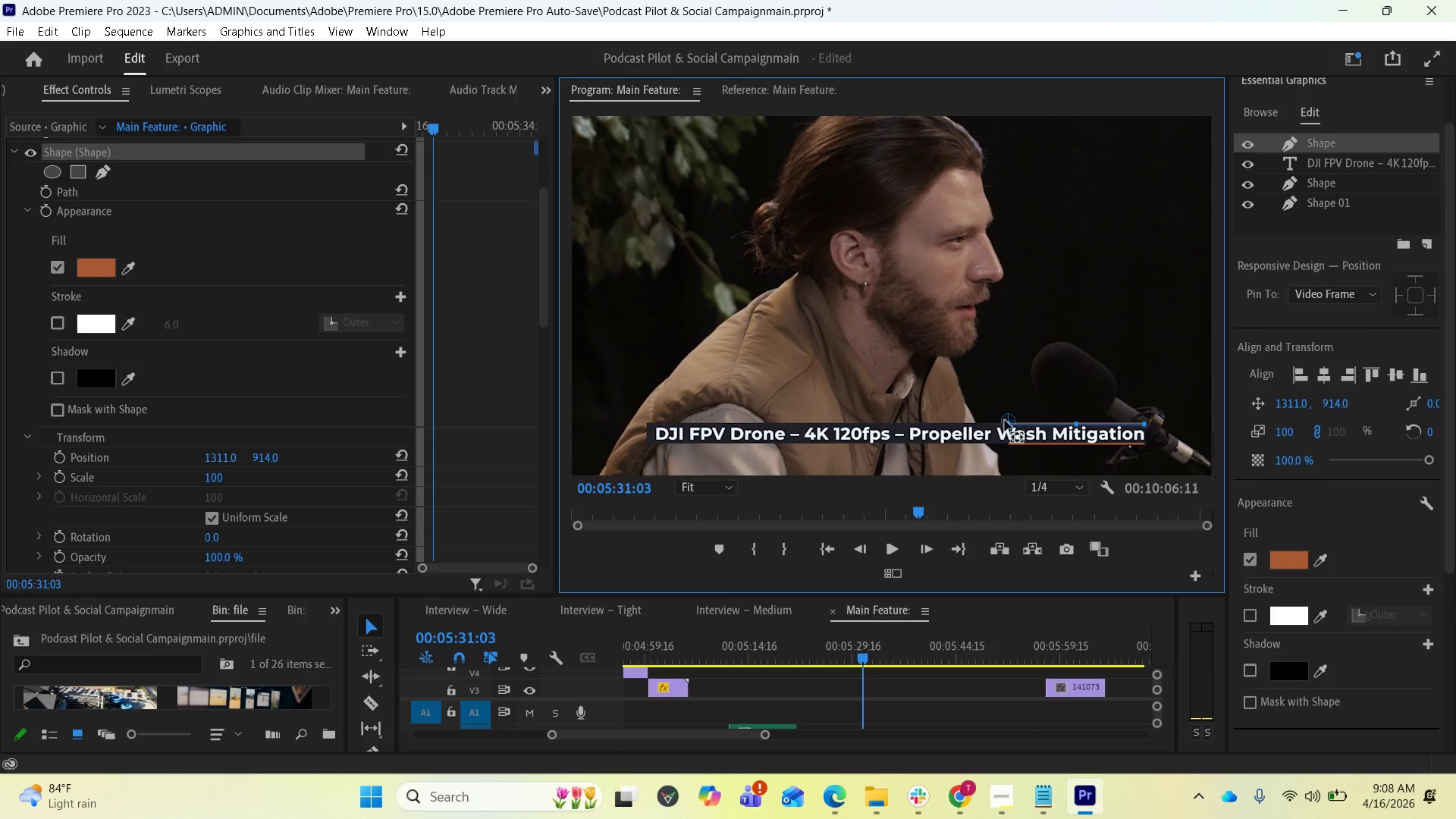 
wait(6.97)
 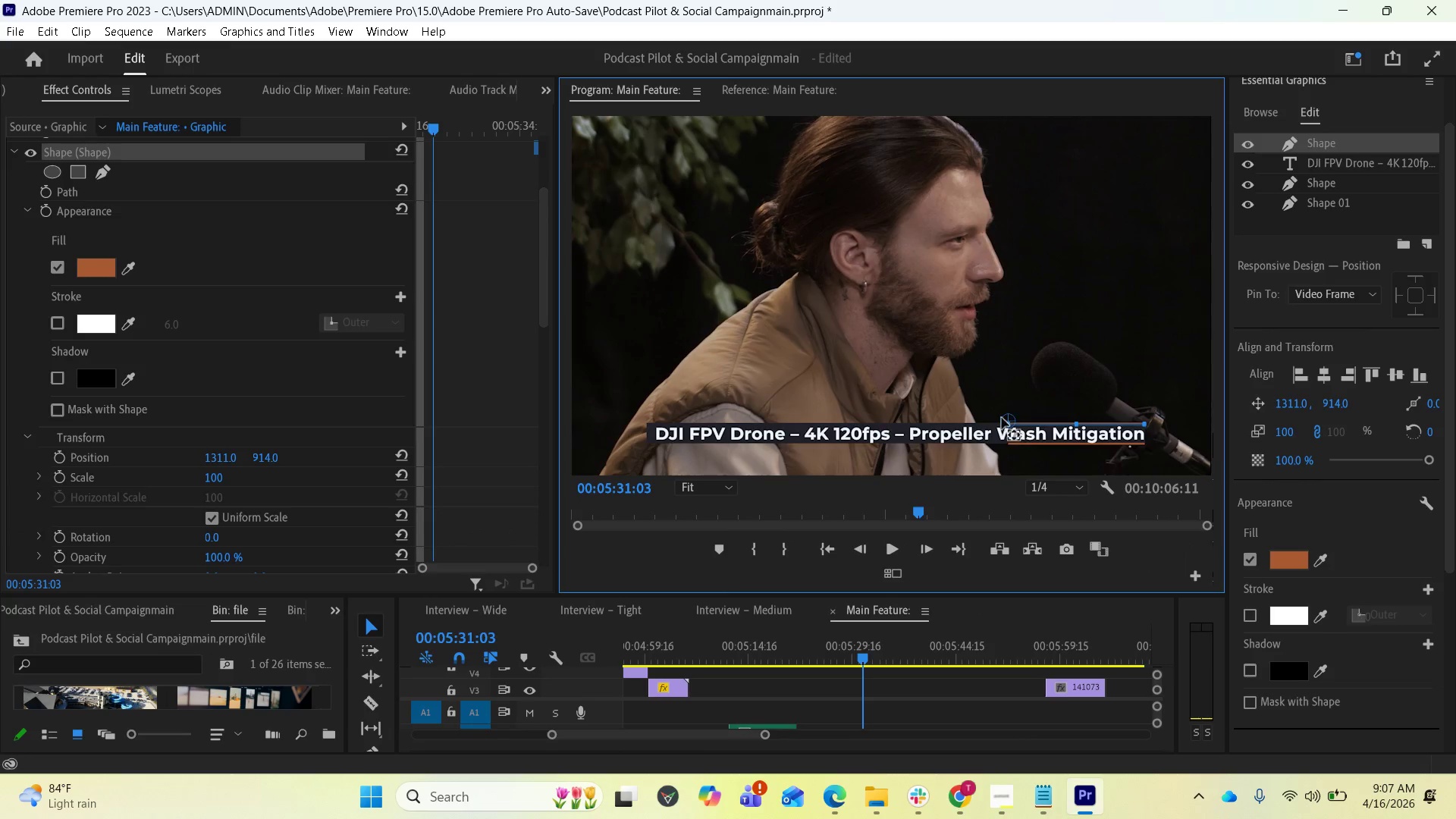 
left_click_drag(start_coordinate=[1009, 427], to_coordinate=[968, 428])
 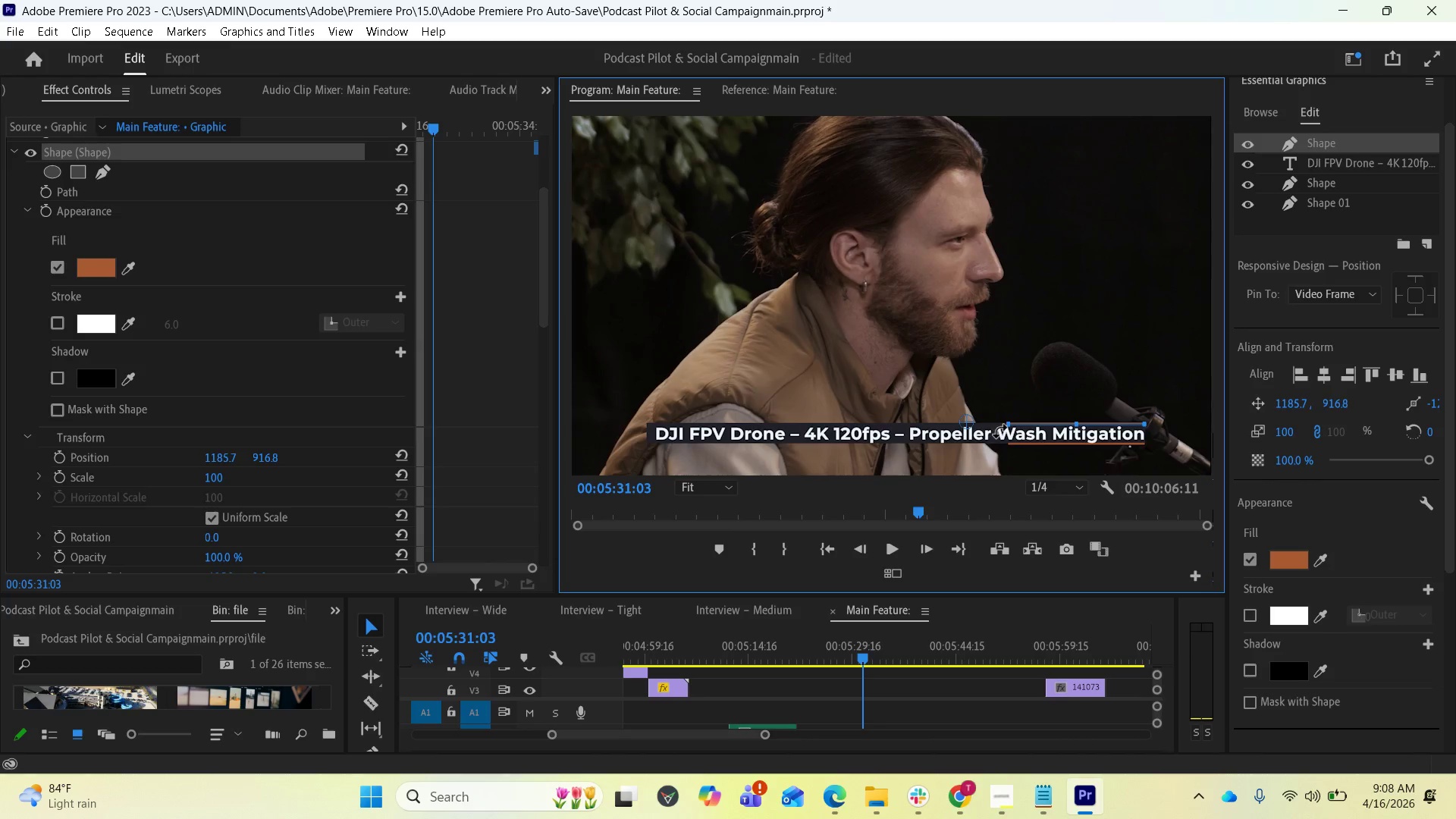 
key(Control+Z)
 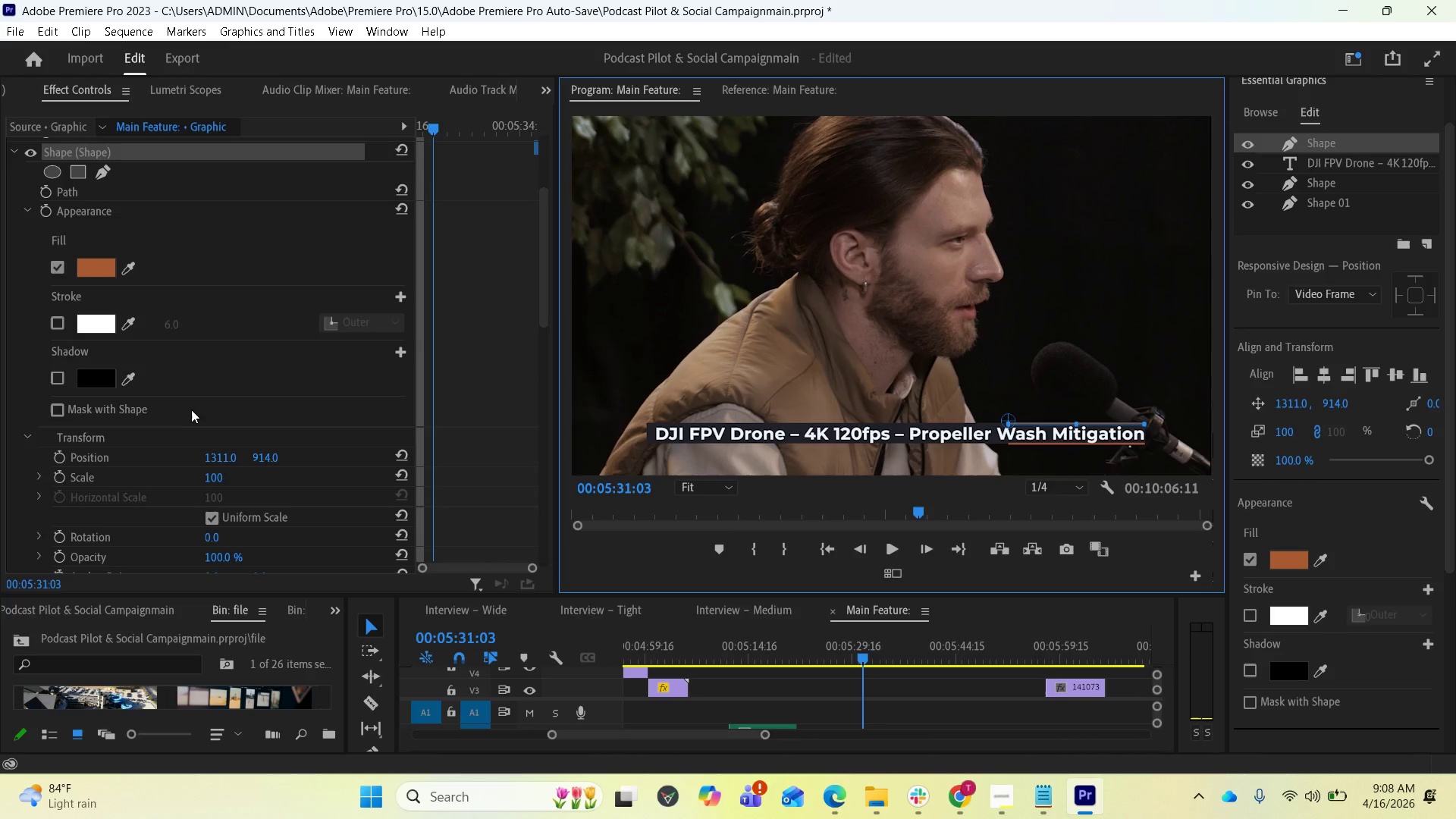 
left_click_drag(start_coordinate=[215, 479], to_coordinate=[179, 481])
 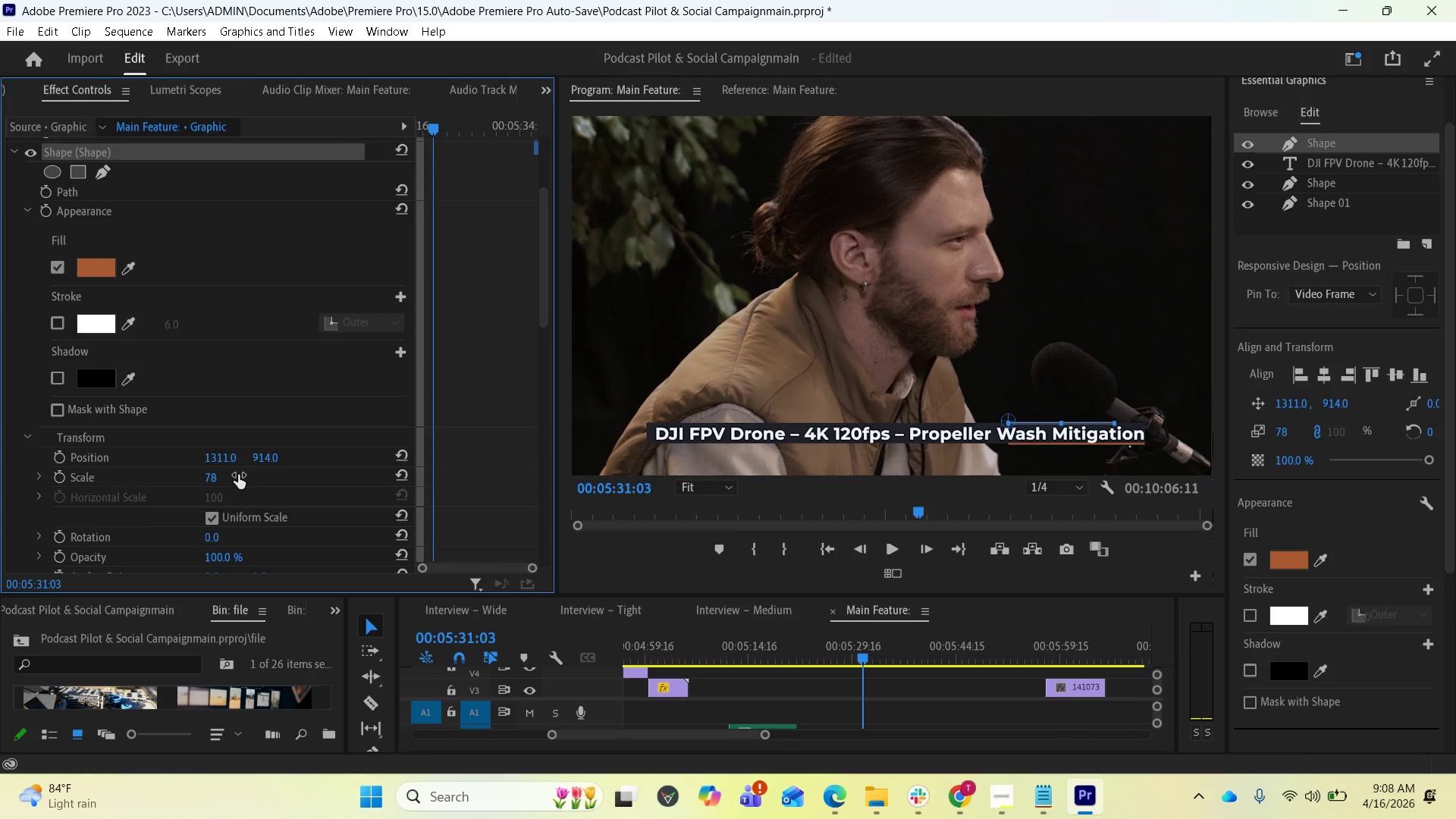 
key(Control+Z)
 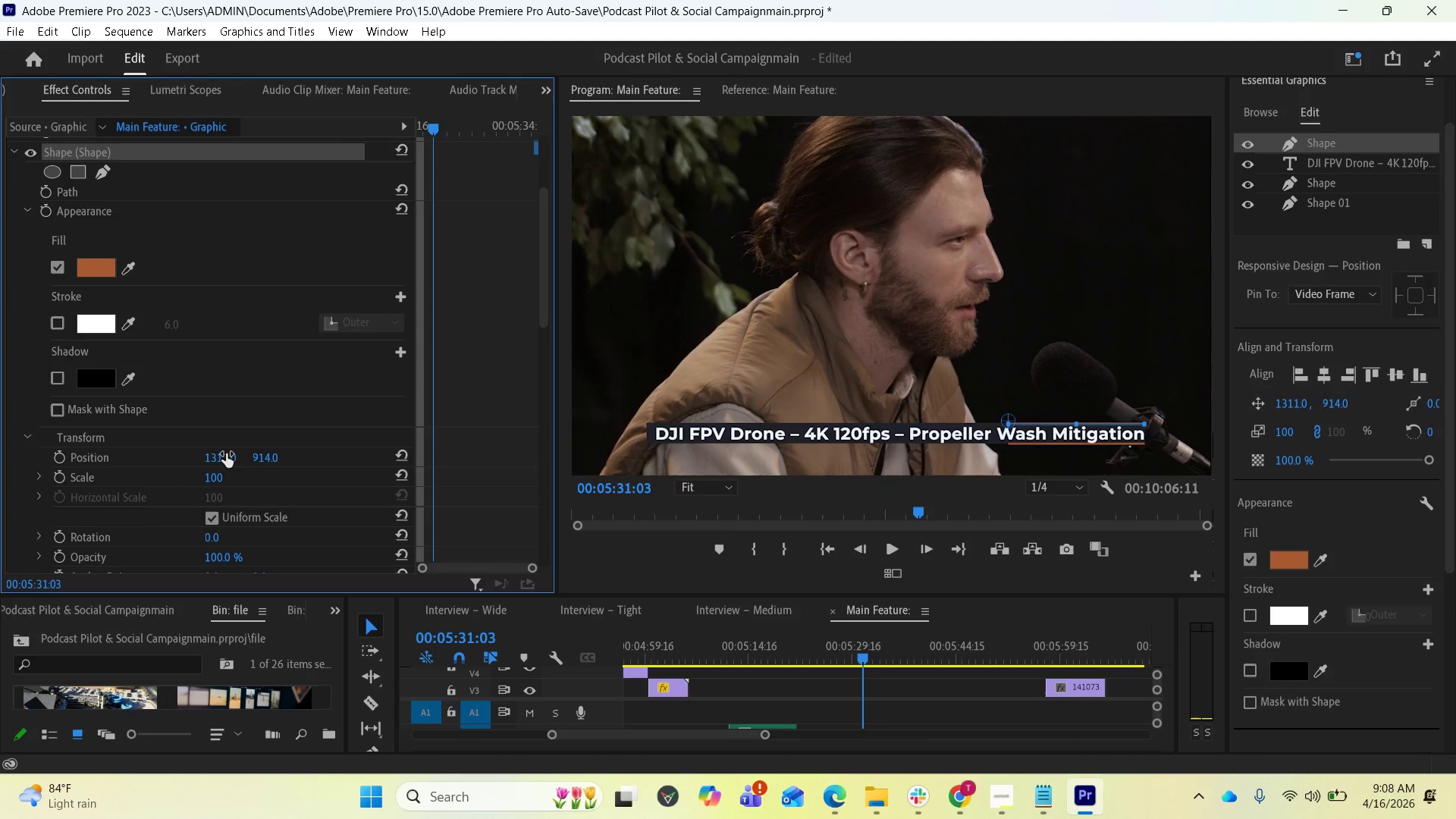 
left_click_drag(start_coordinate=[226, 453], to_coordinate=[30, 457])
 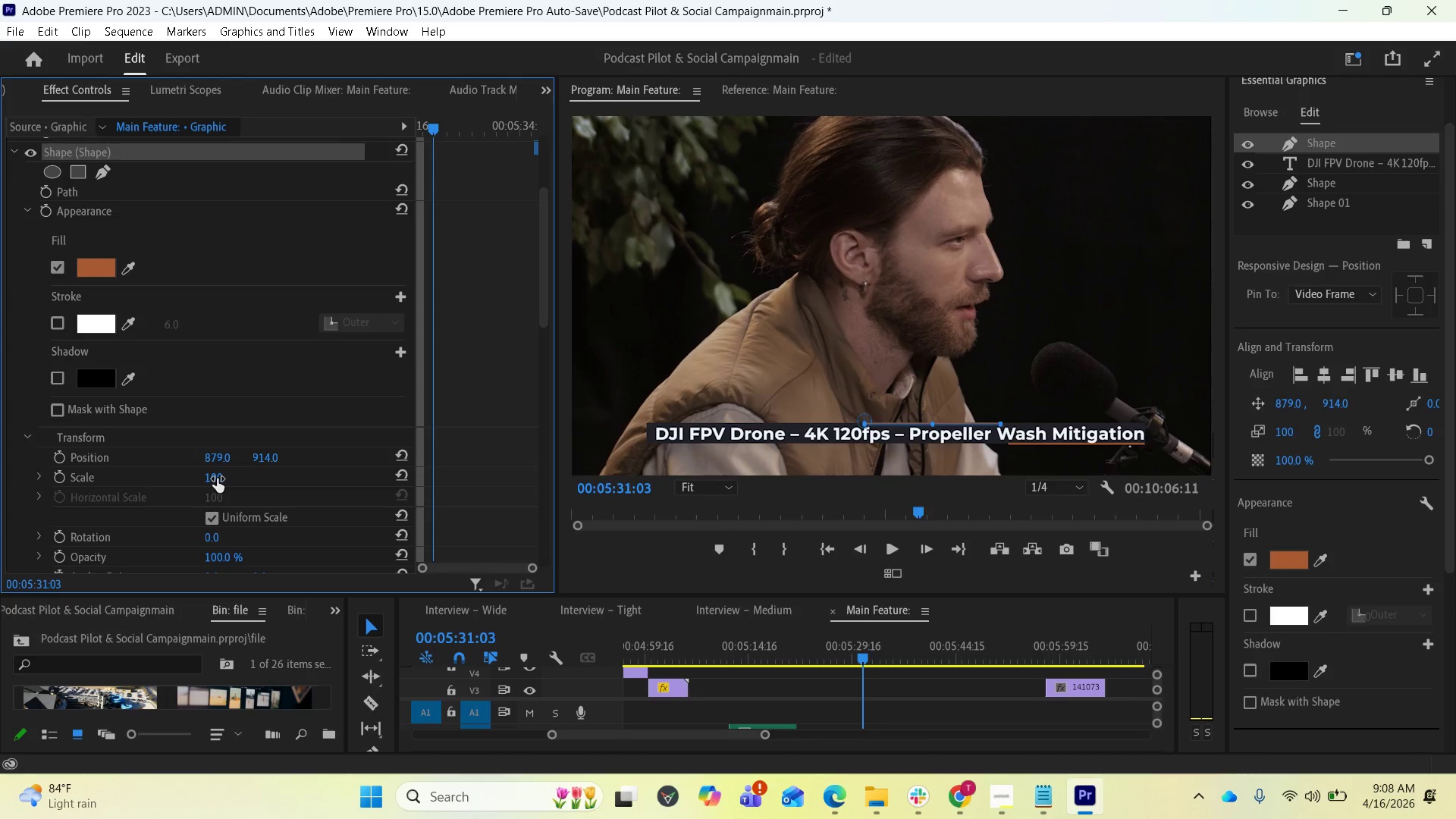 
left_click_drag(start_coordinate=[217, 479], to_coordinate=[333, 483])
 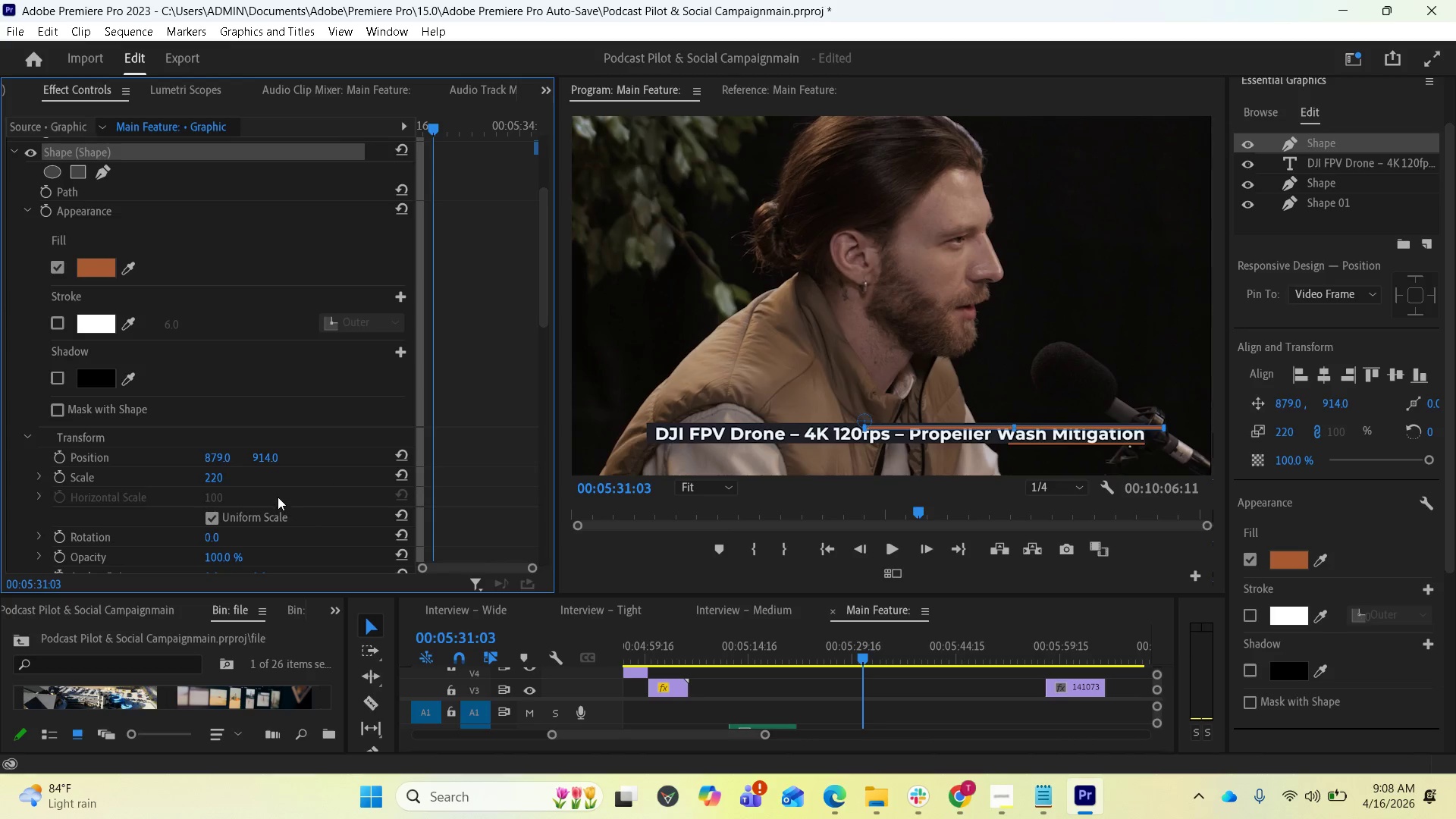 
key(Control+Z)
 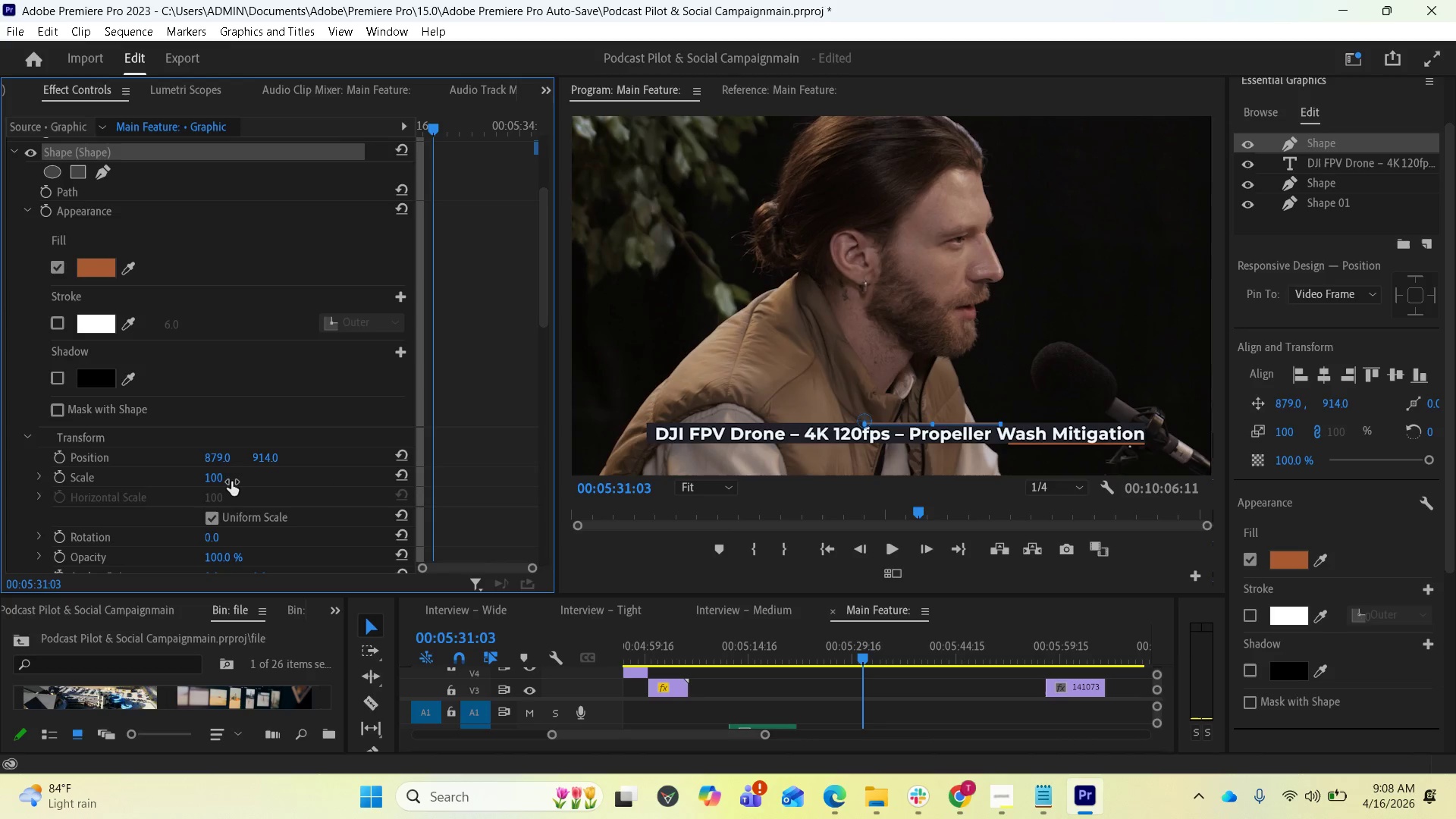 
left_click_drag(start_coordinate=[229, 479], to_coordinate=[353, 483])
 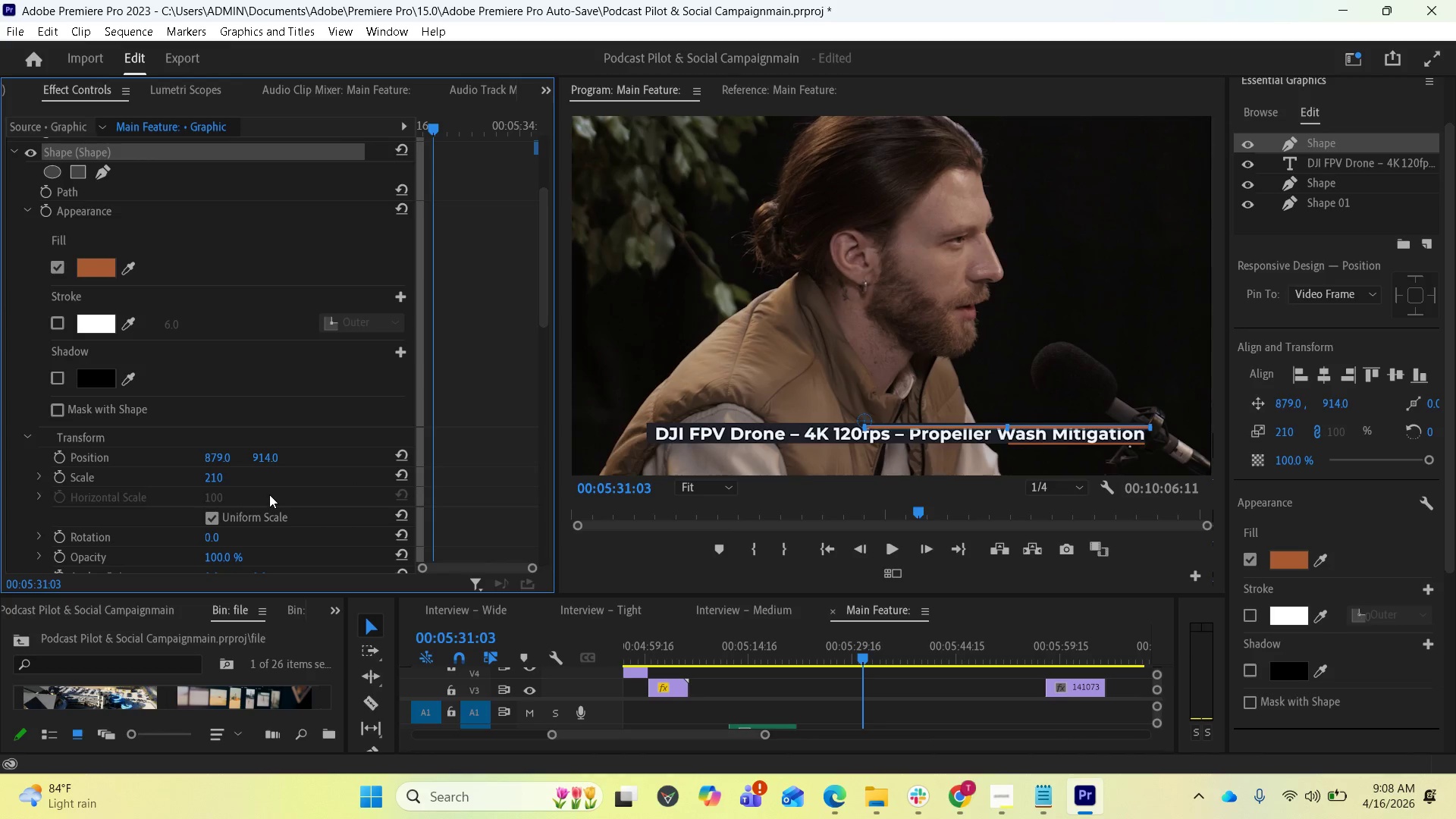 
key(Control+Z)
 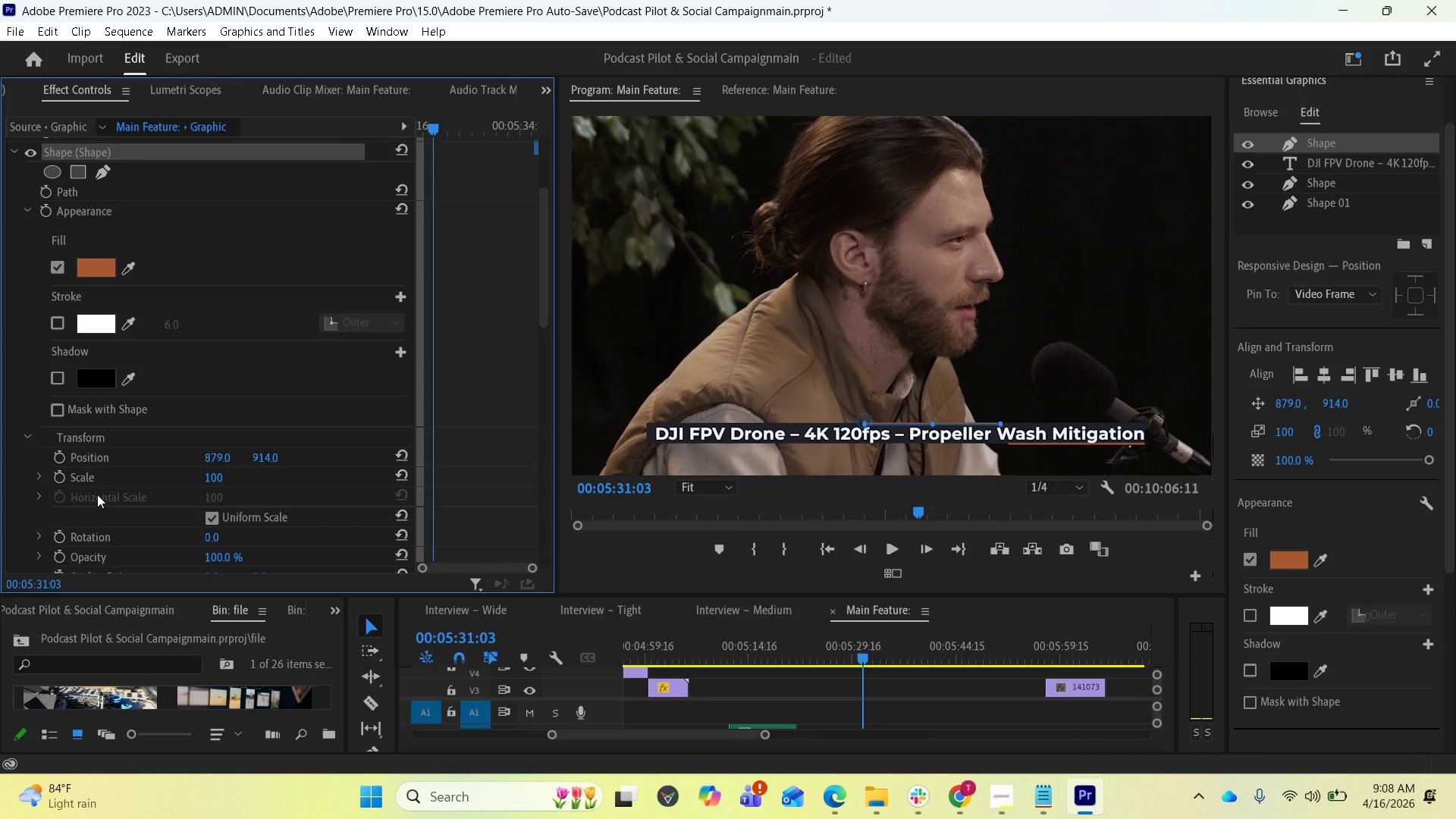 
left_click([36, 479])
 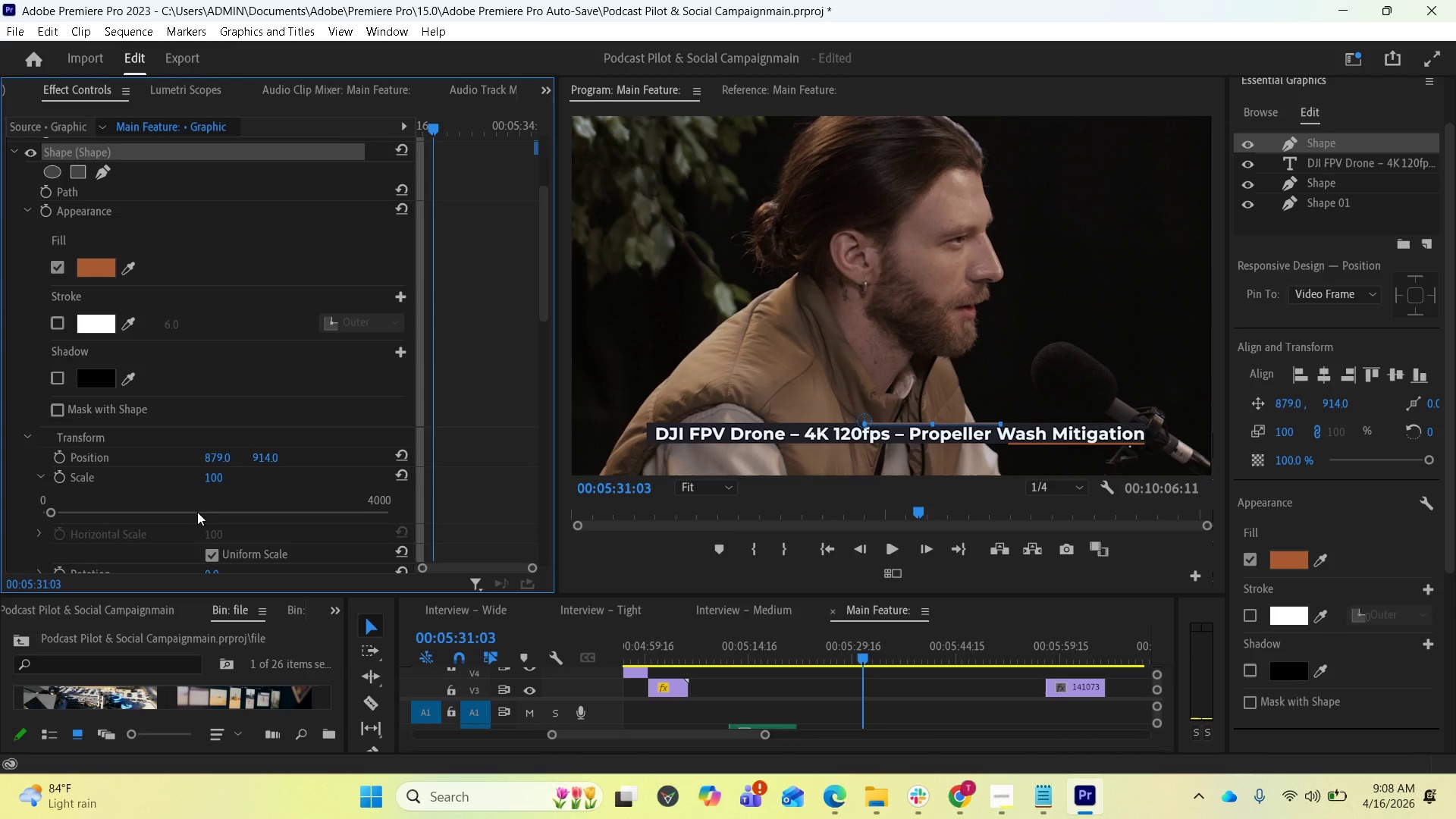 
left_click([213, 554])
 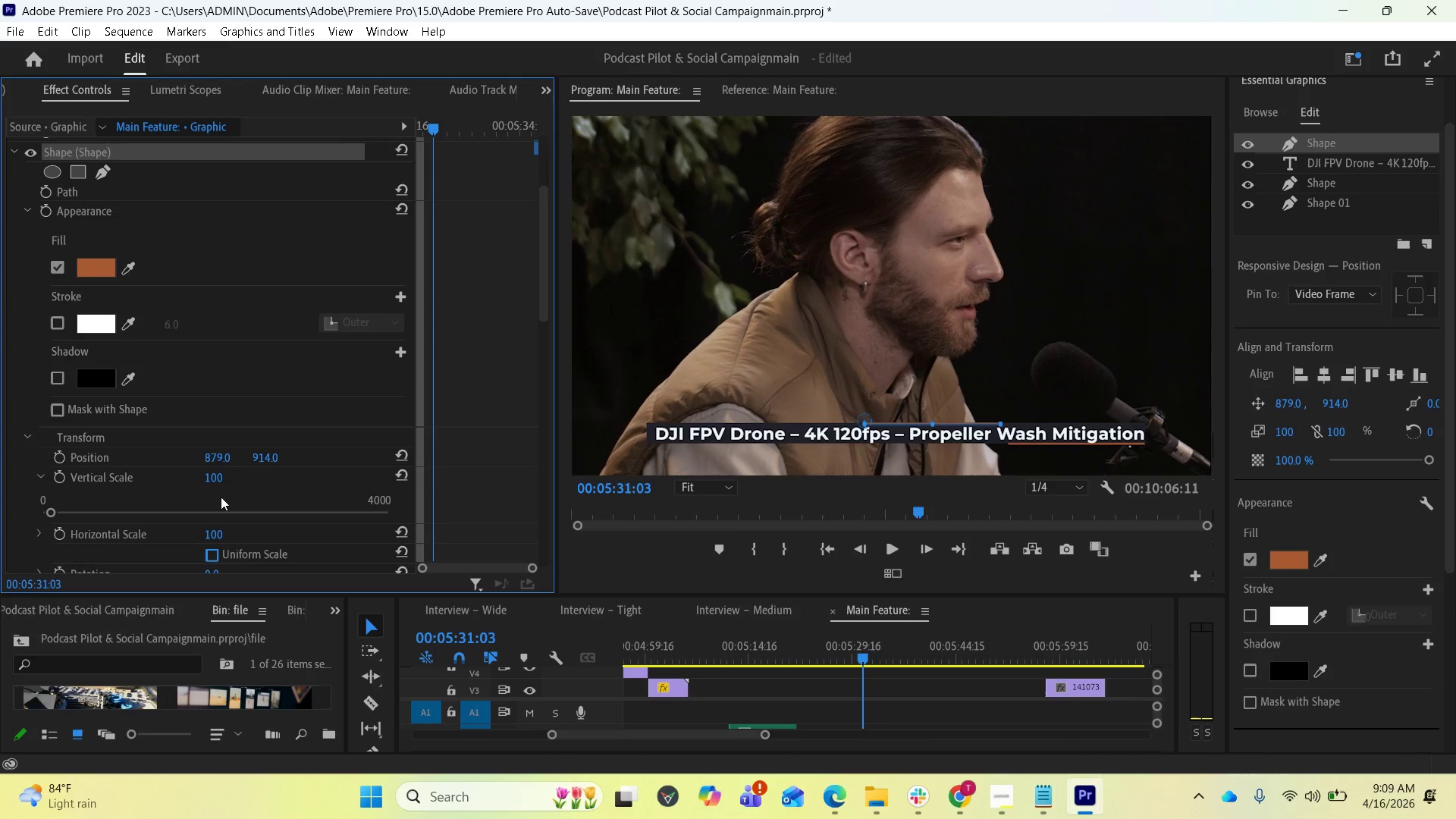 
left_click_drag(start_coordinate=[212, 479], to_coordinate=[295, 494])
 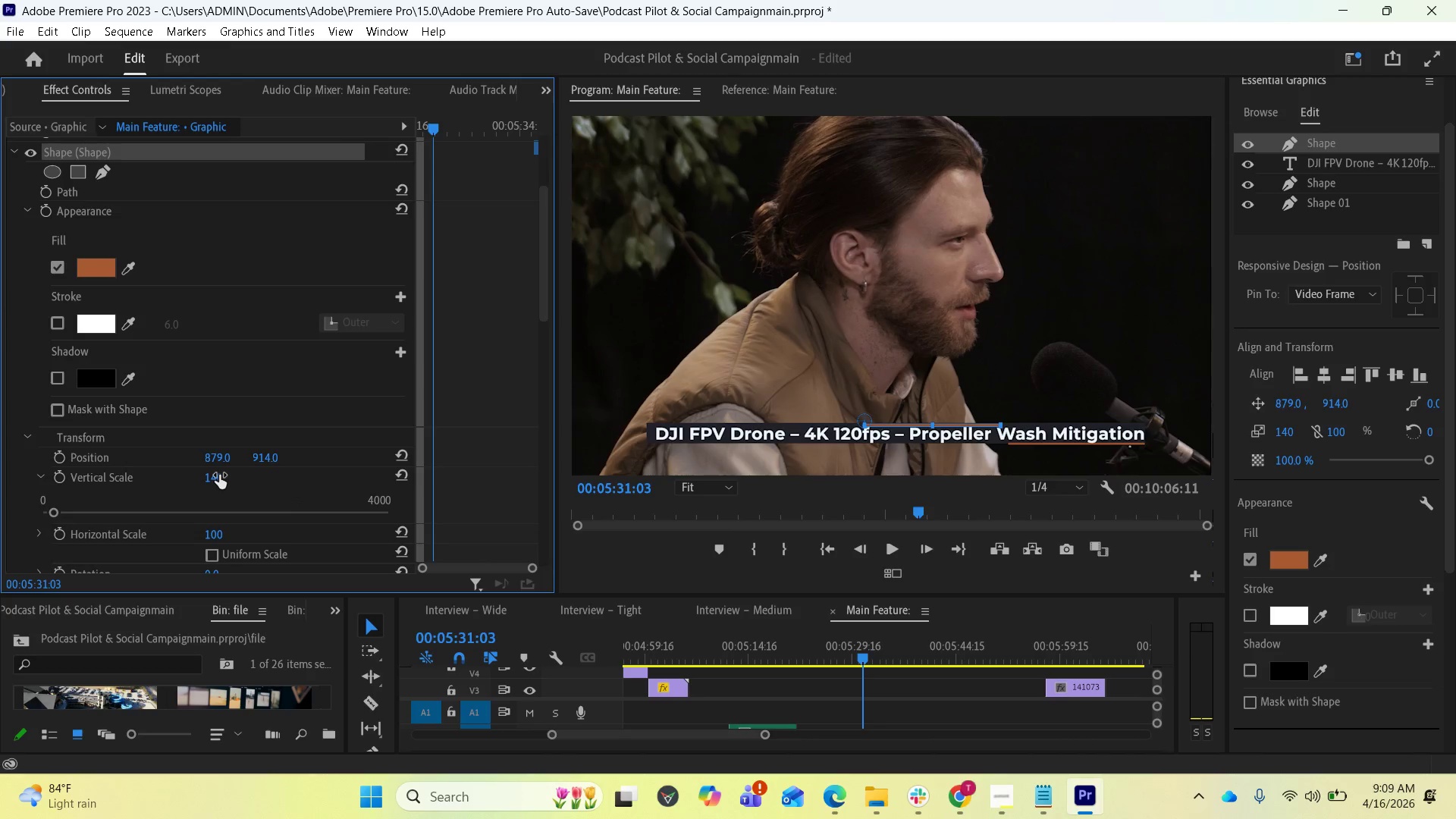 
key(Control+ControlLeft)
 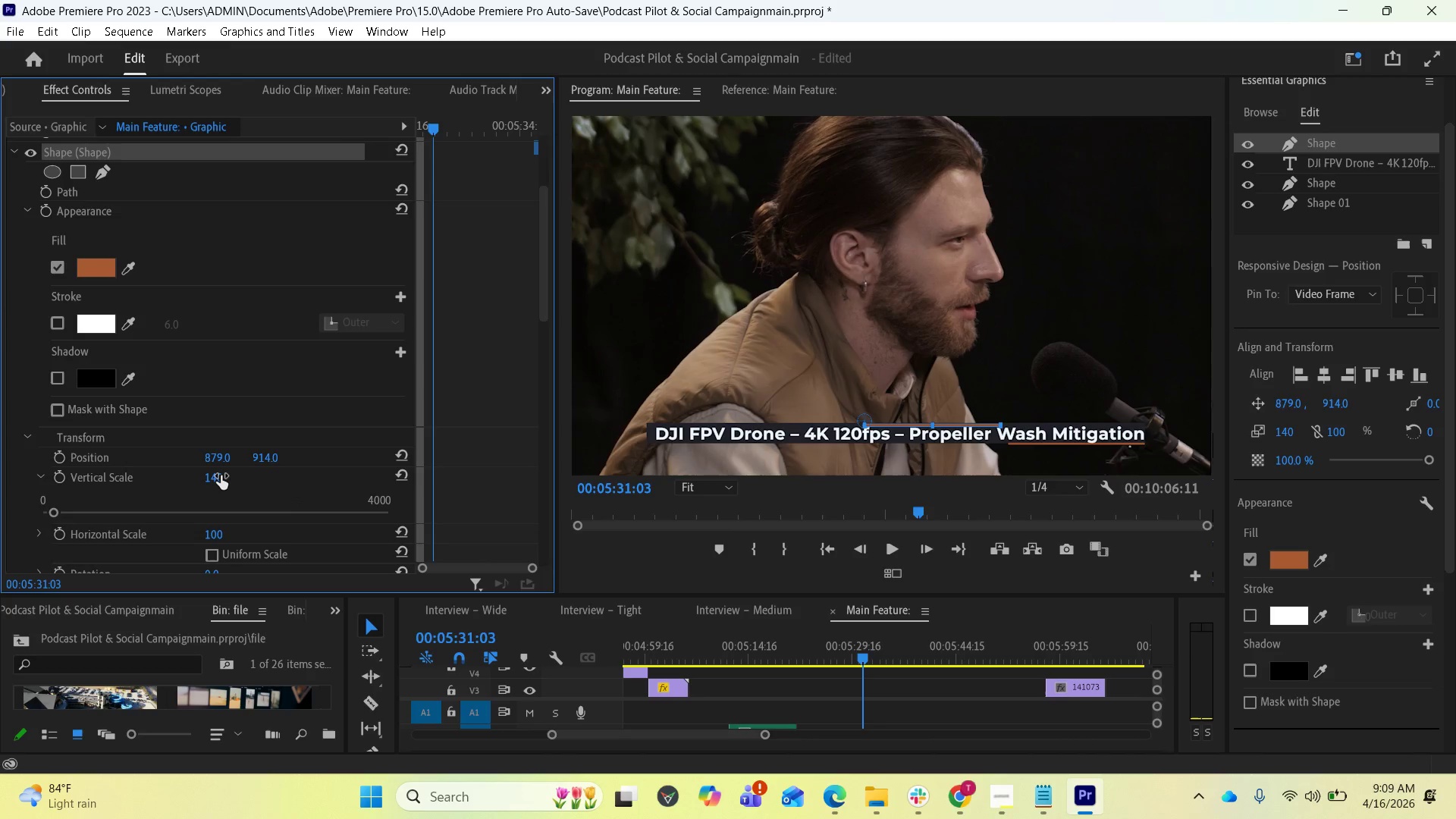 
key(Control+Z)
 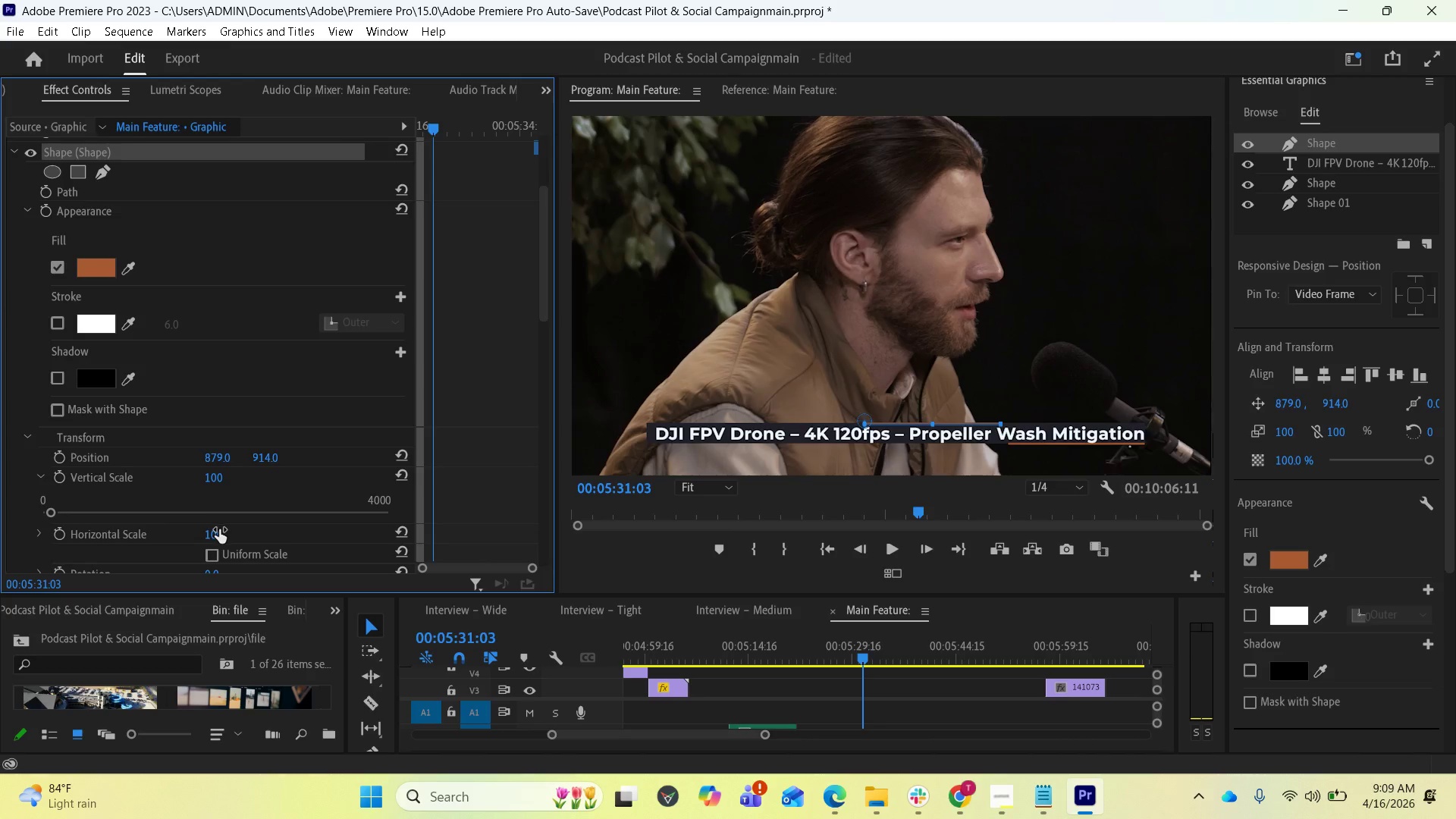 
left_click_drag(start_coordinate=[218, 532], to_coordinate=[340, 544])
 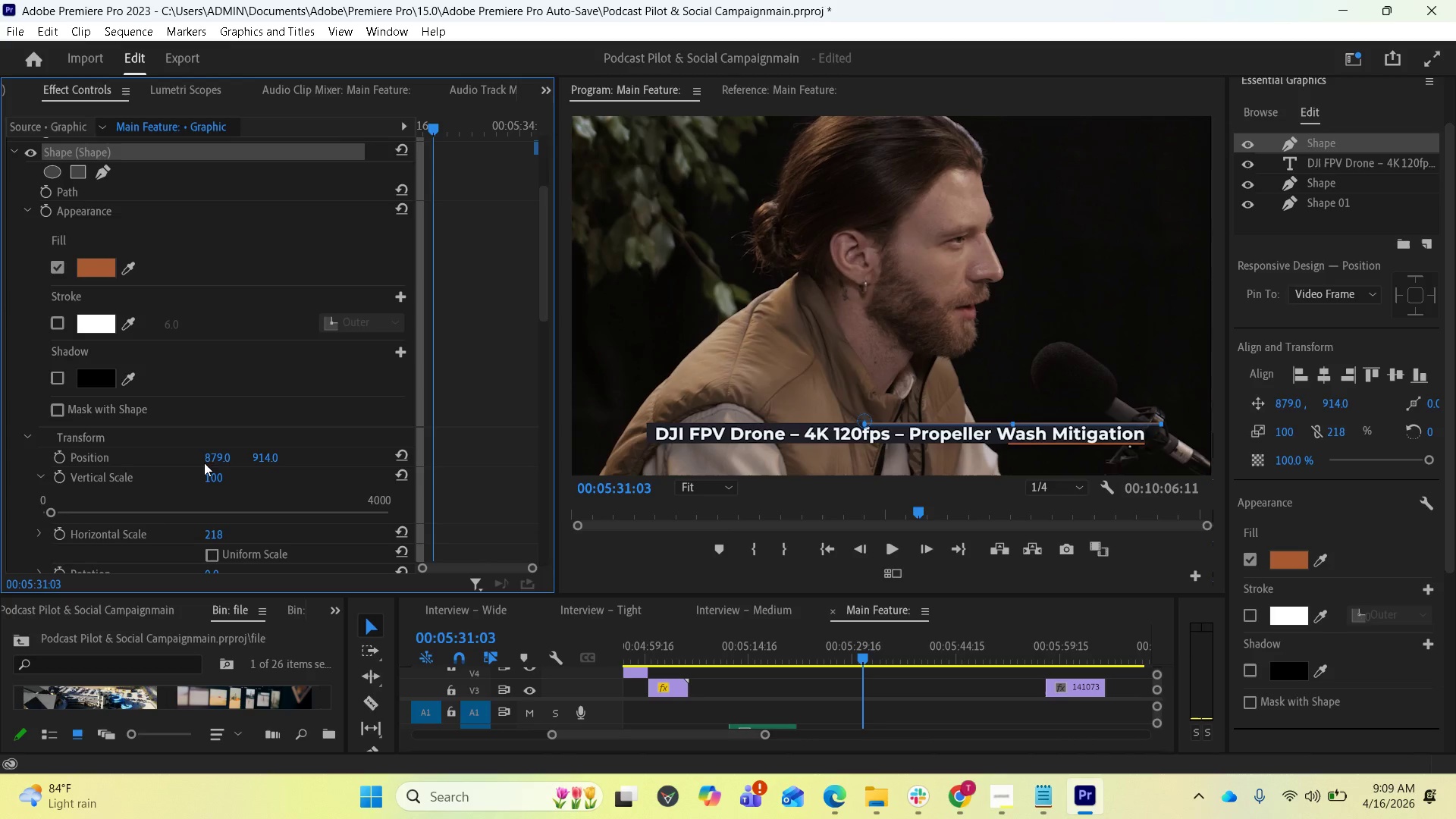 
wait(6.2)
 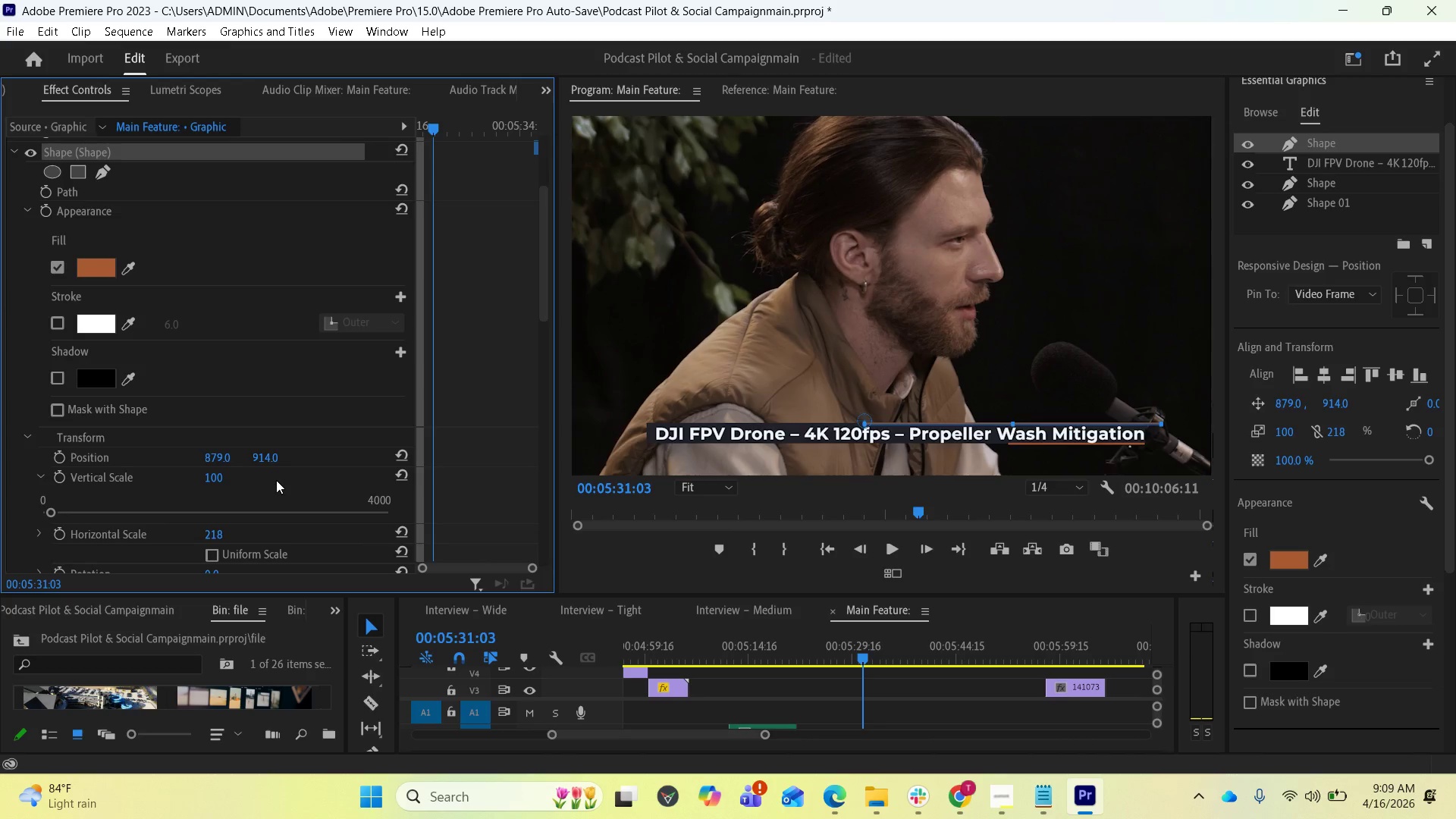 
scroll: coordinate [187, 484], scroll_direction: down, amount: 26.0
 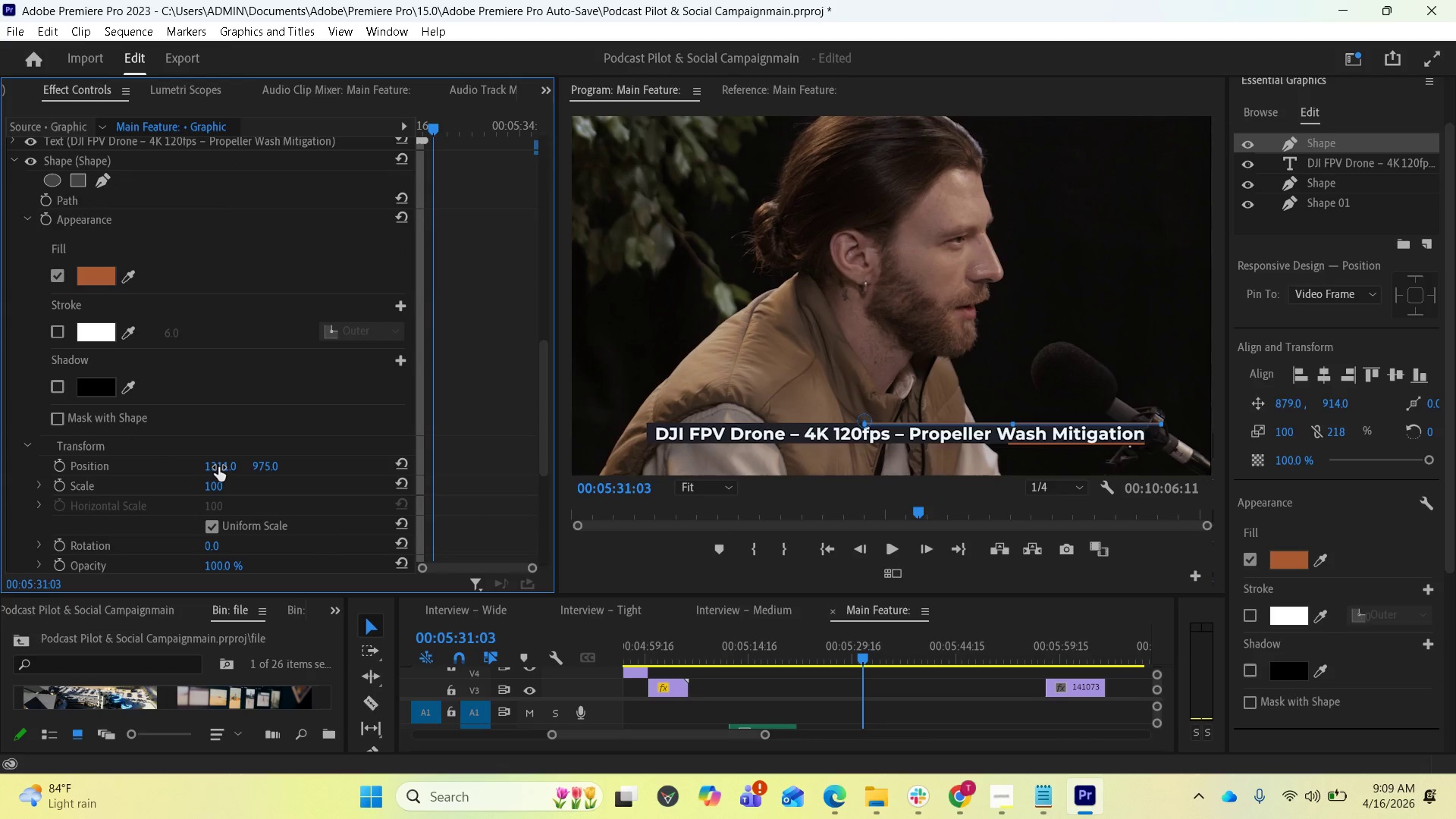 
left_click([218, 467])
 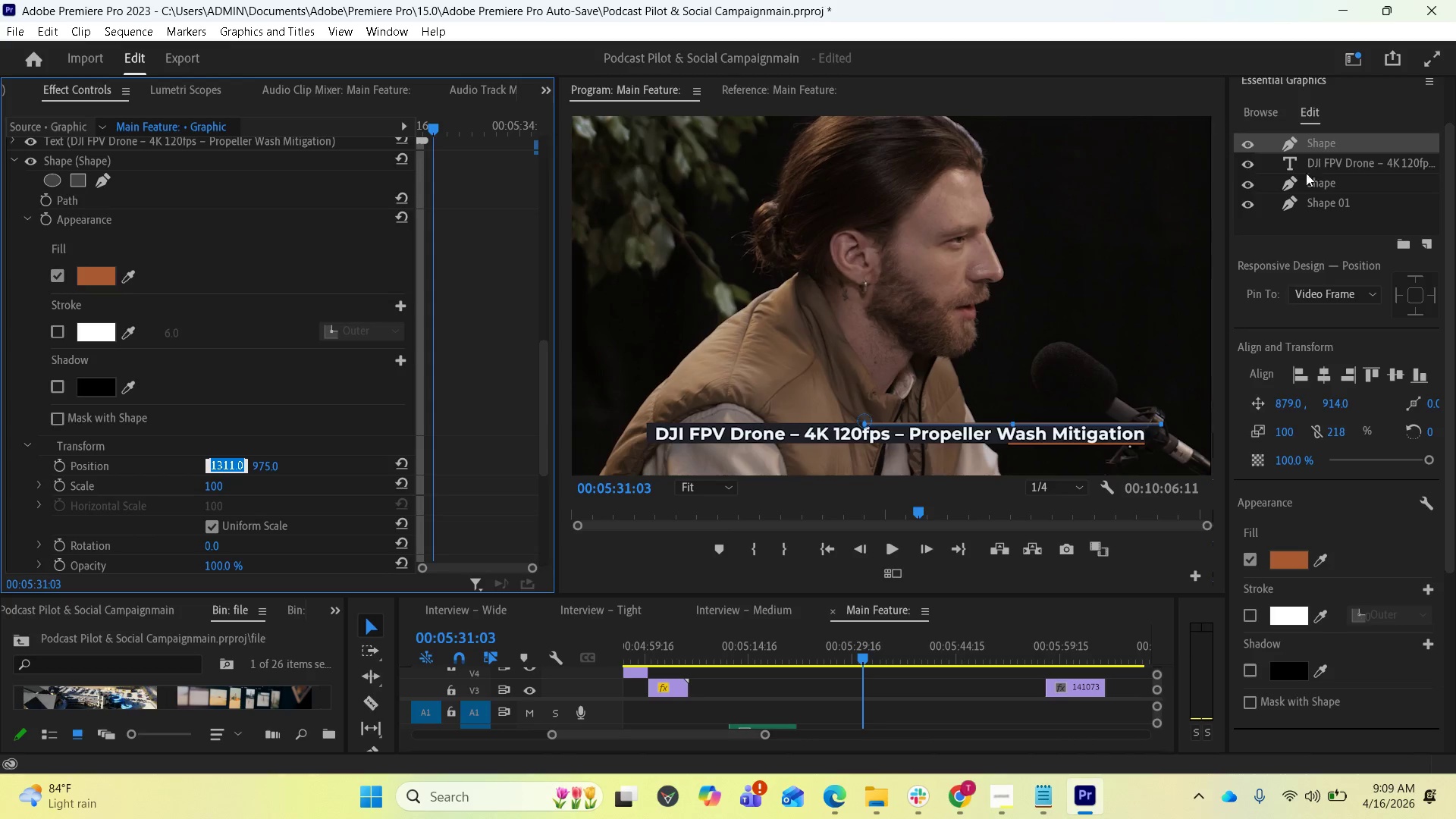 
left_click([1328, 187])
 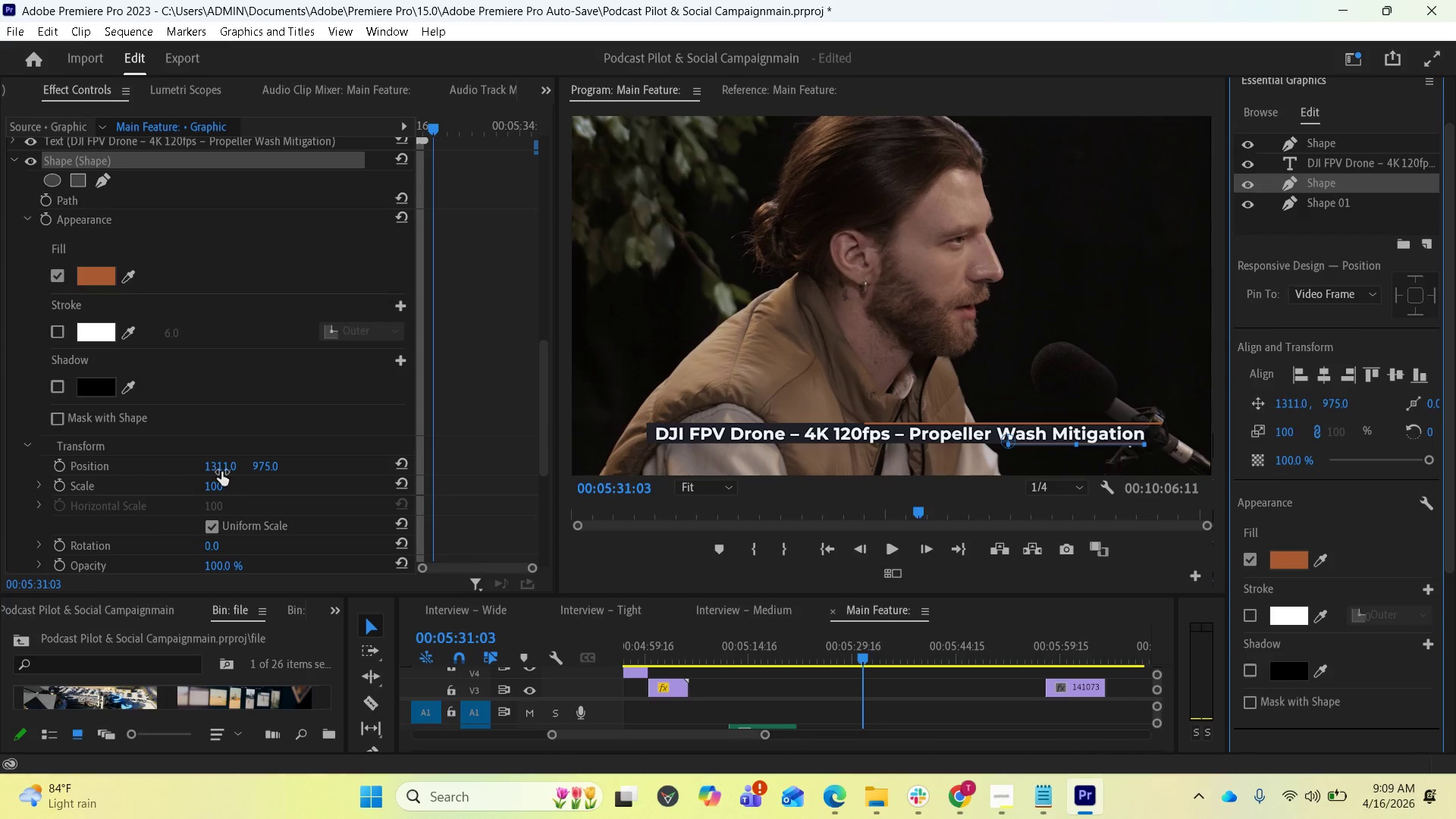 
left_click([221, 469])
 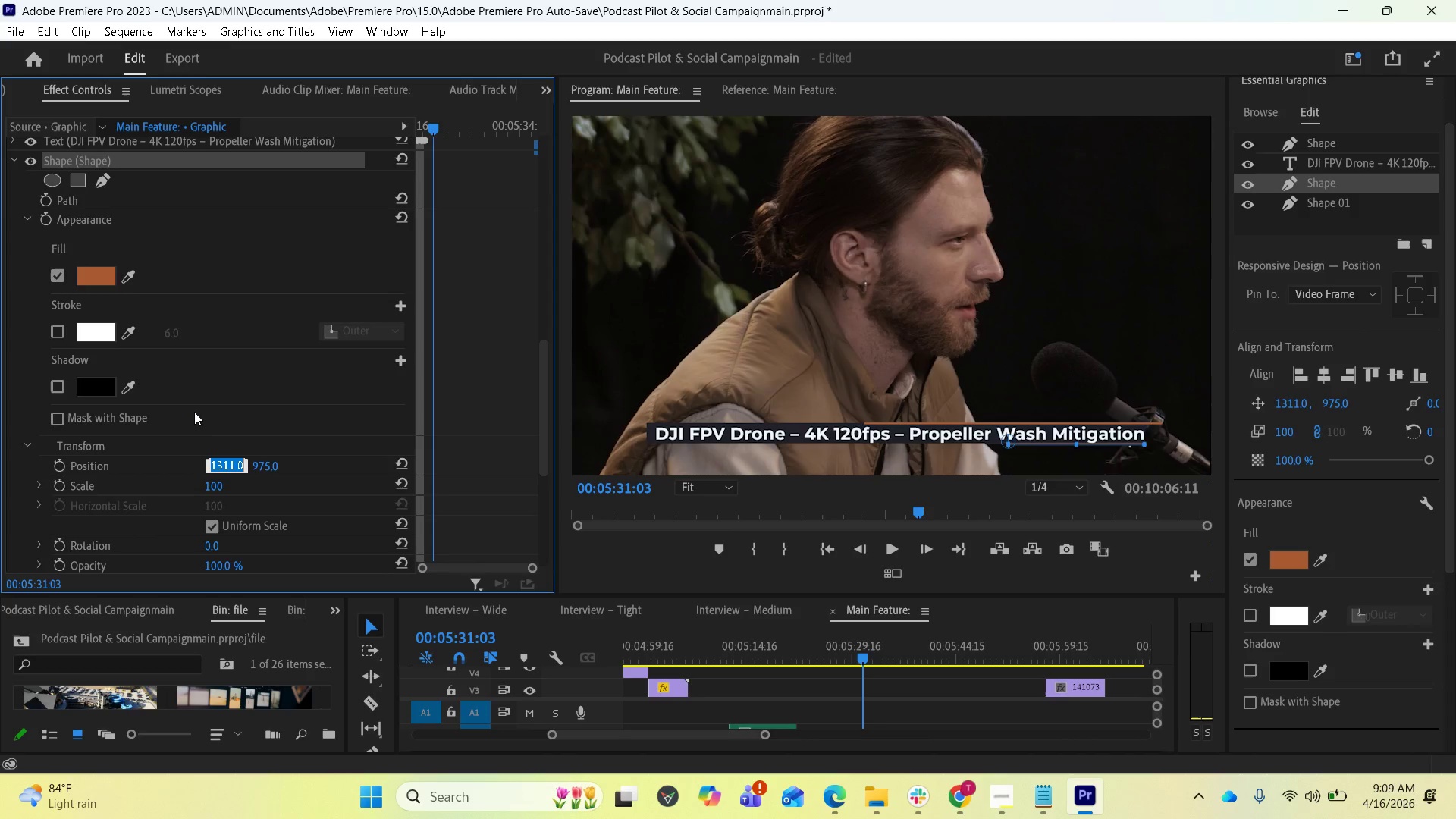 
type(879)
 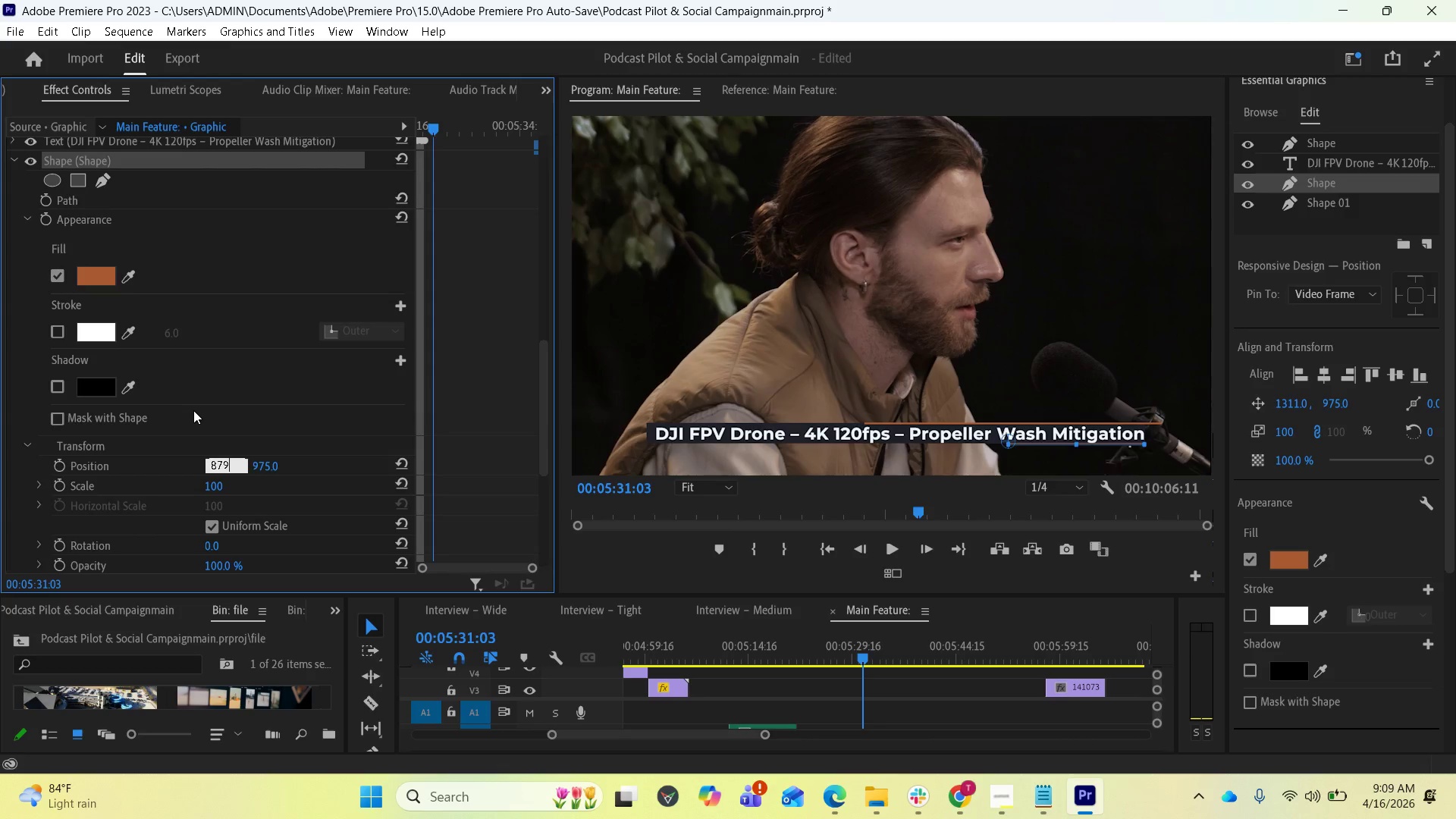 
key(Enter)
 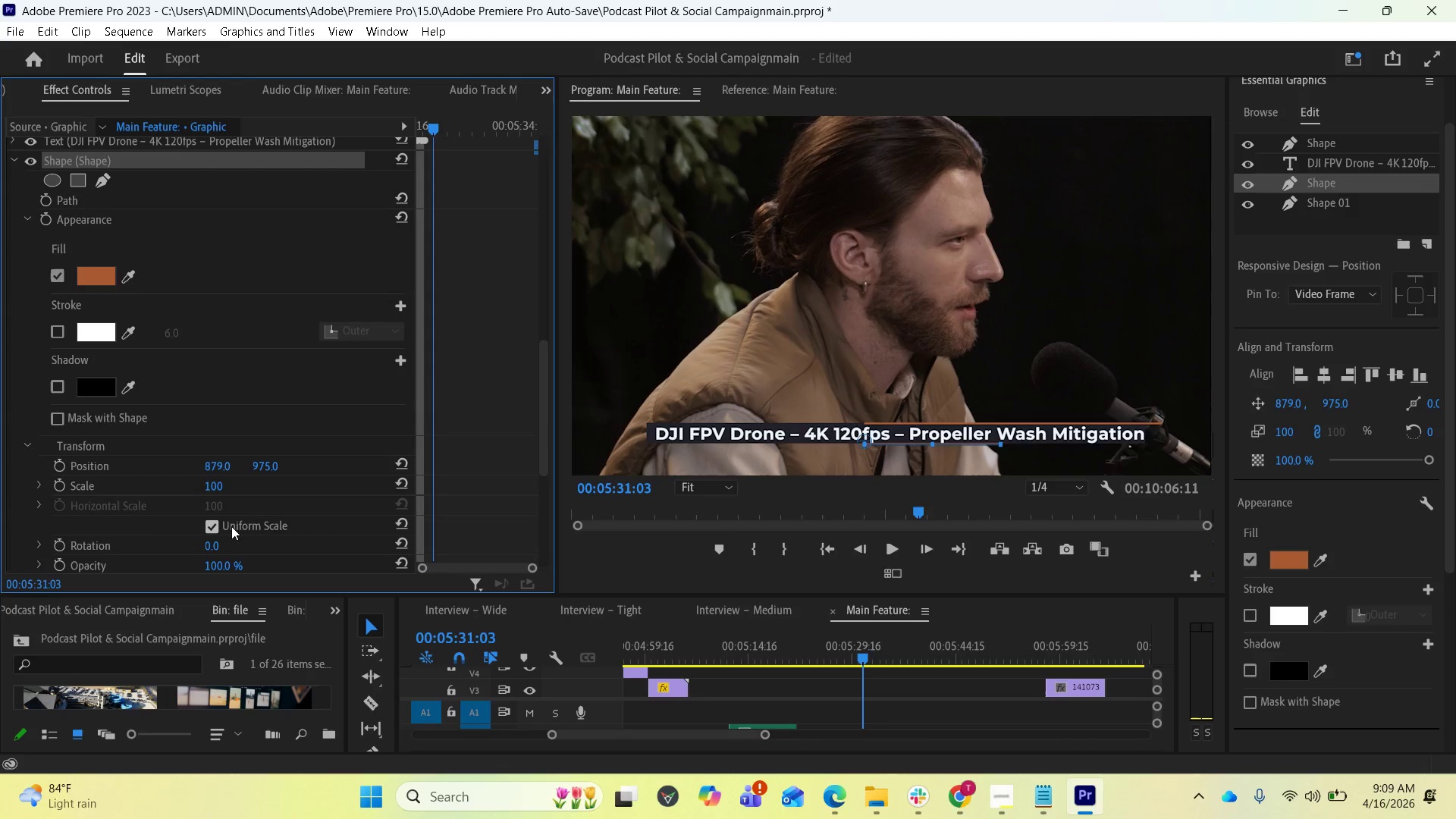 
left_click([213, 526])
 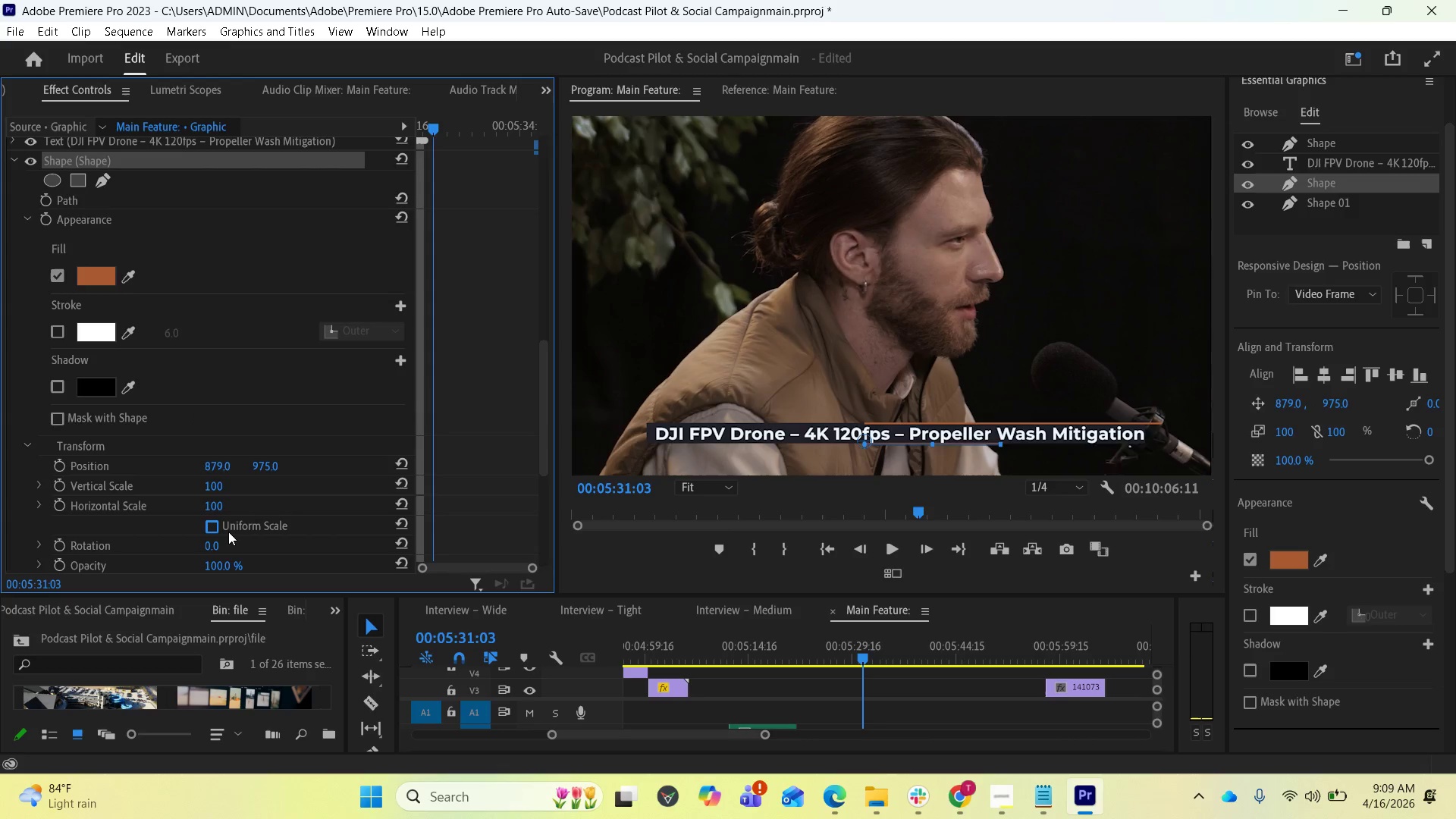 
scroll: coordinate [229, 532], scroll_direction: down, amount: 1.0
 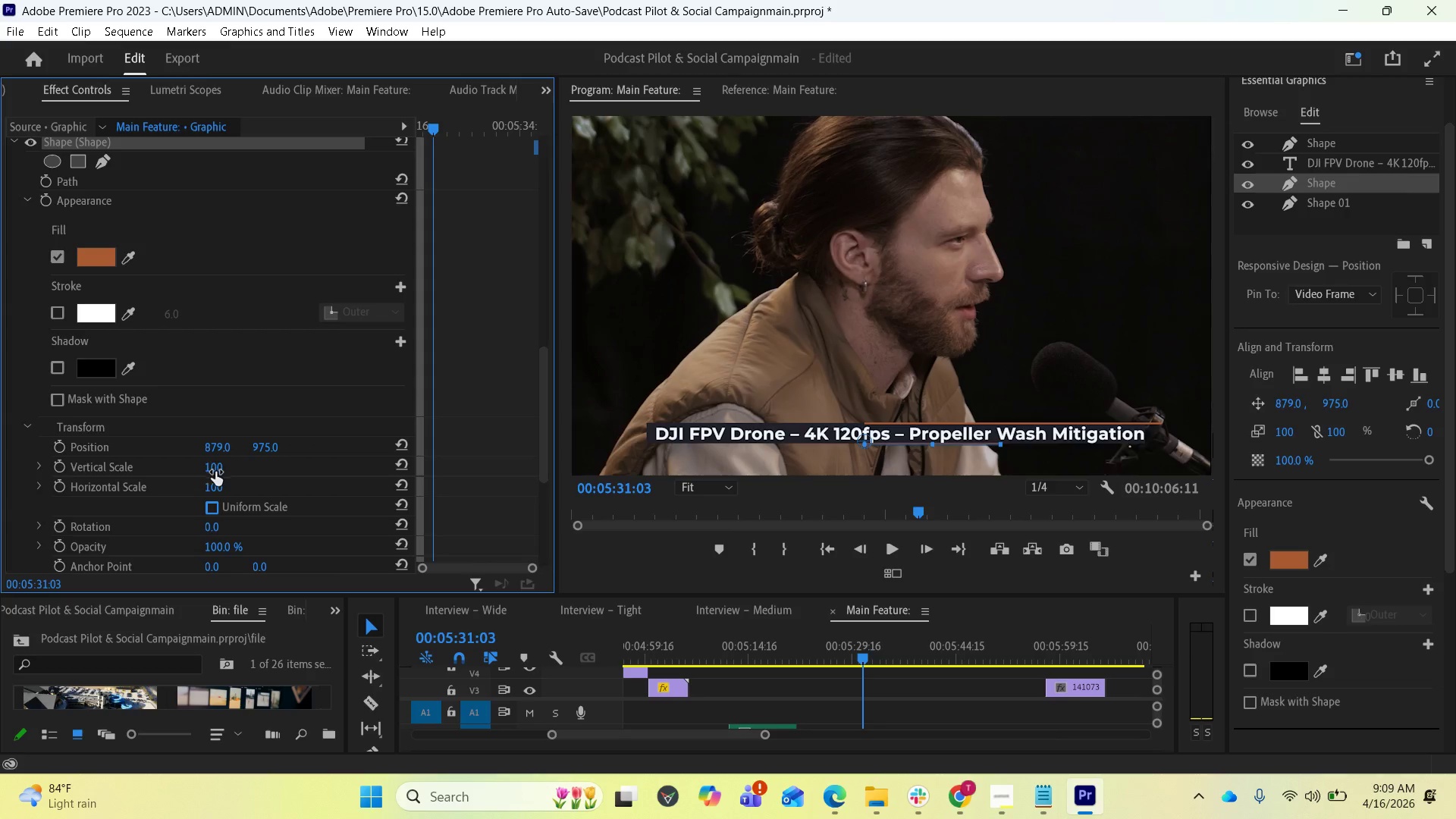 
wait(5.51)
 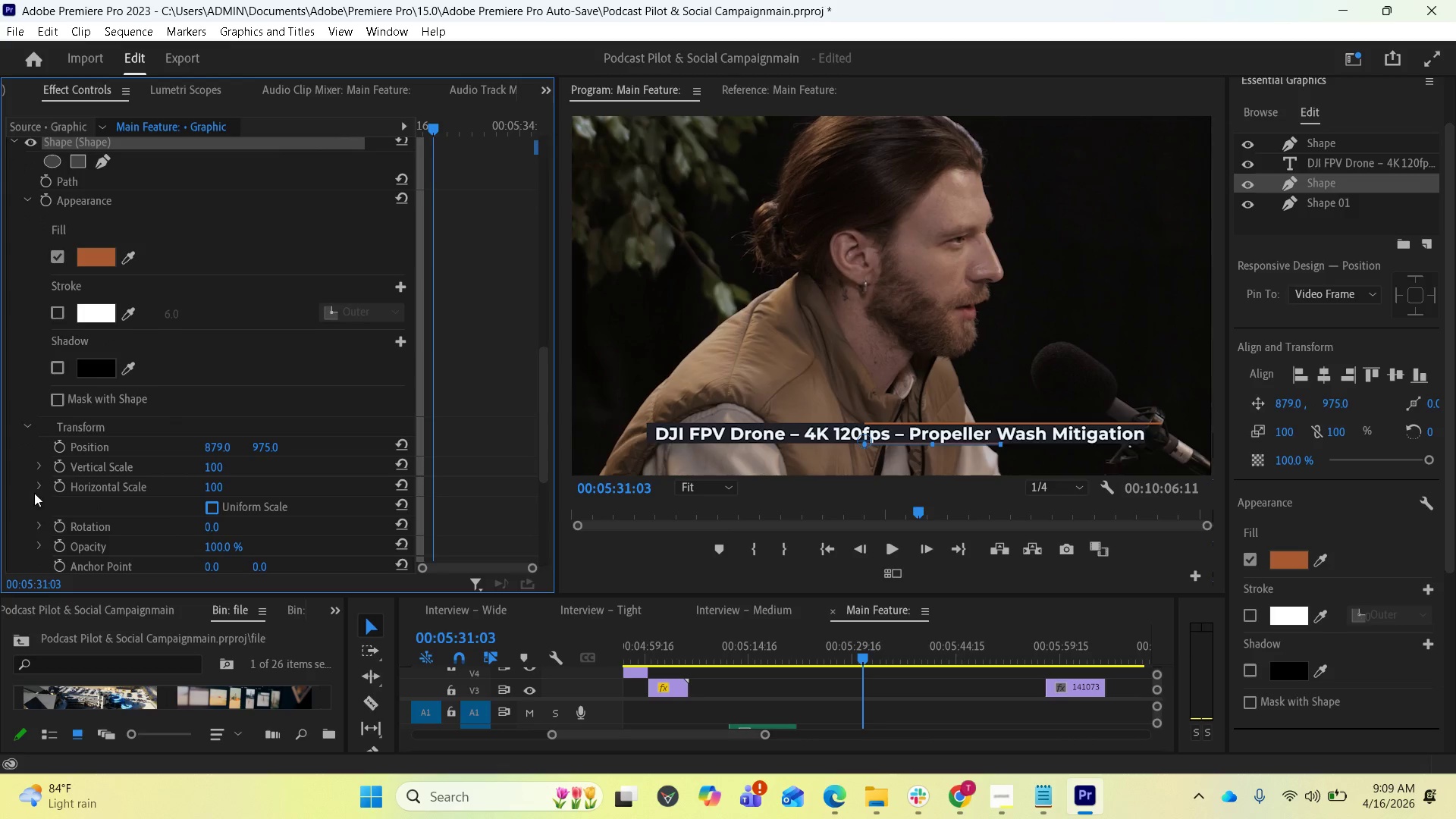 
left_click_drag(start_coordinate=[215, 483], to_coordinate=[348, 502])
 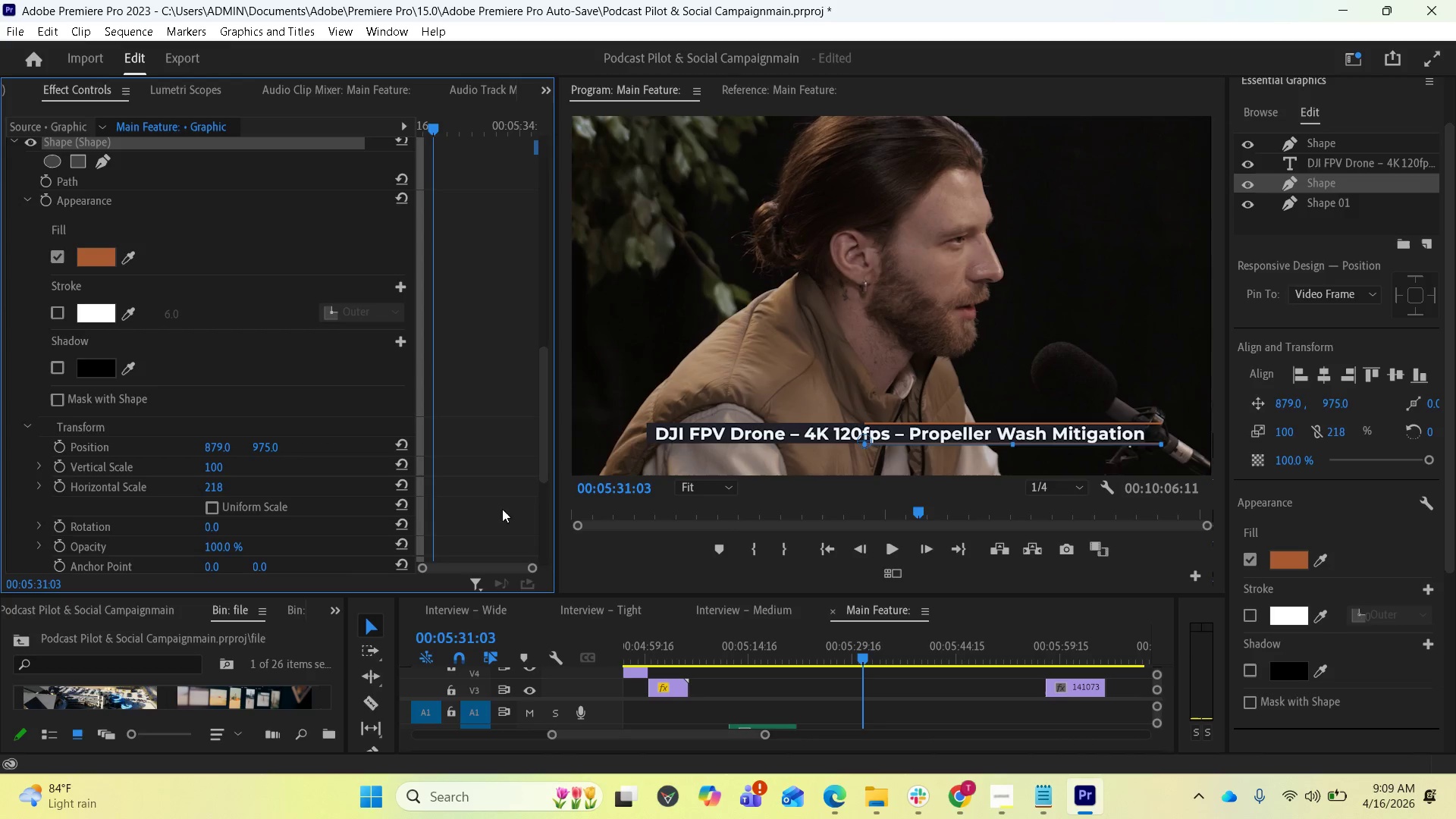 
key(Control+S)
 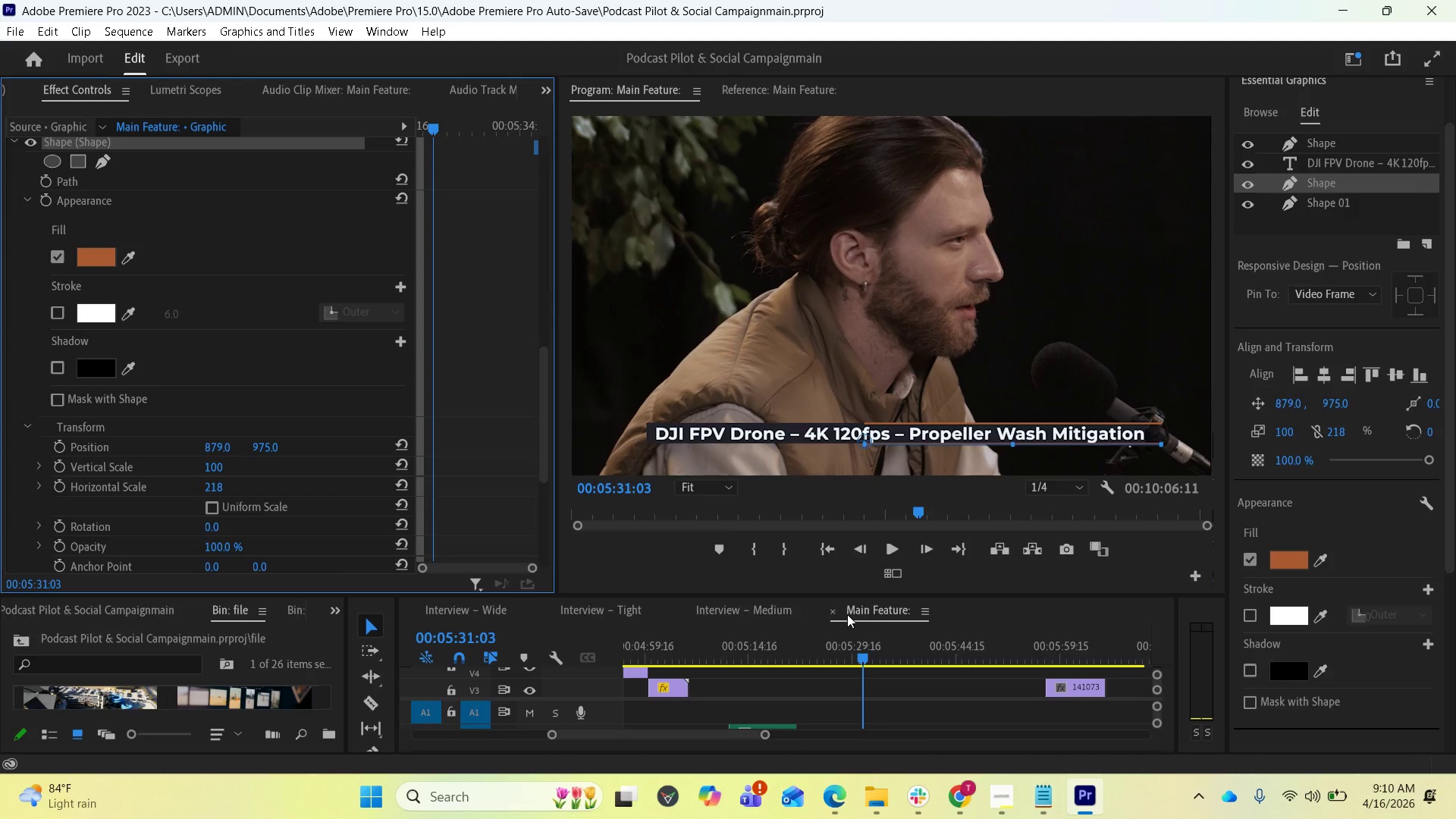 
scroll: coordinate [846, 722], scroll_direction: up, amount: 1.0
 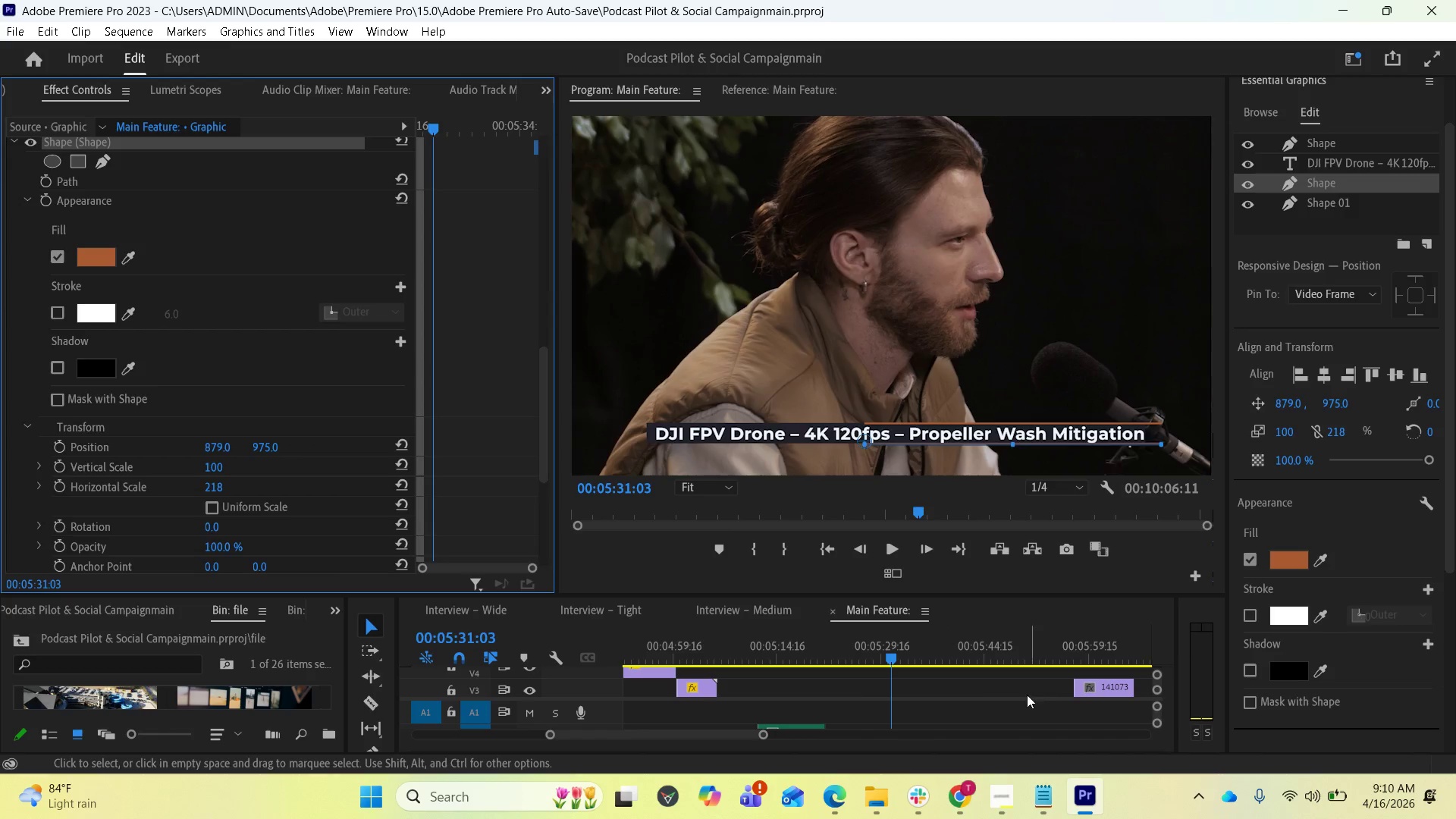 
left_click_drag(start_coordinate=[918, 597], to_coordinate=[916, 437])
 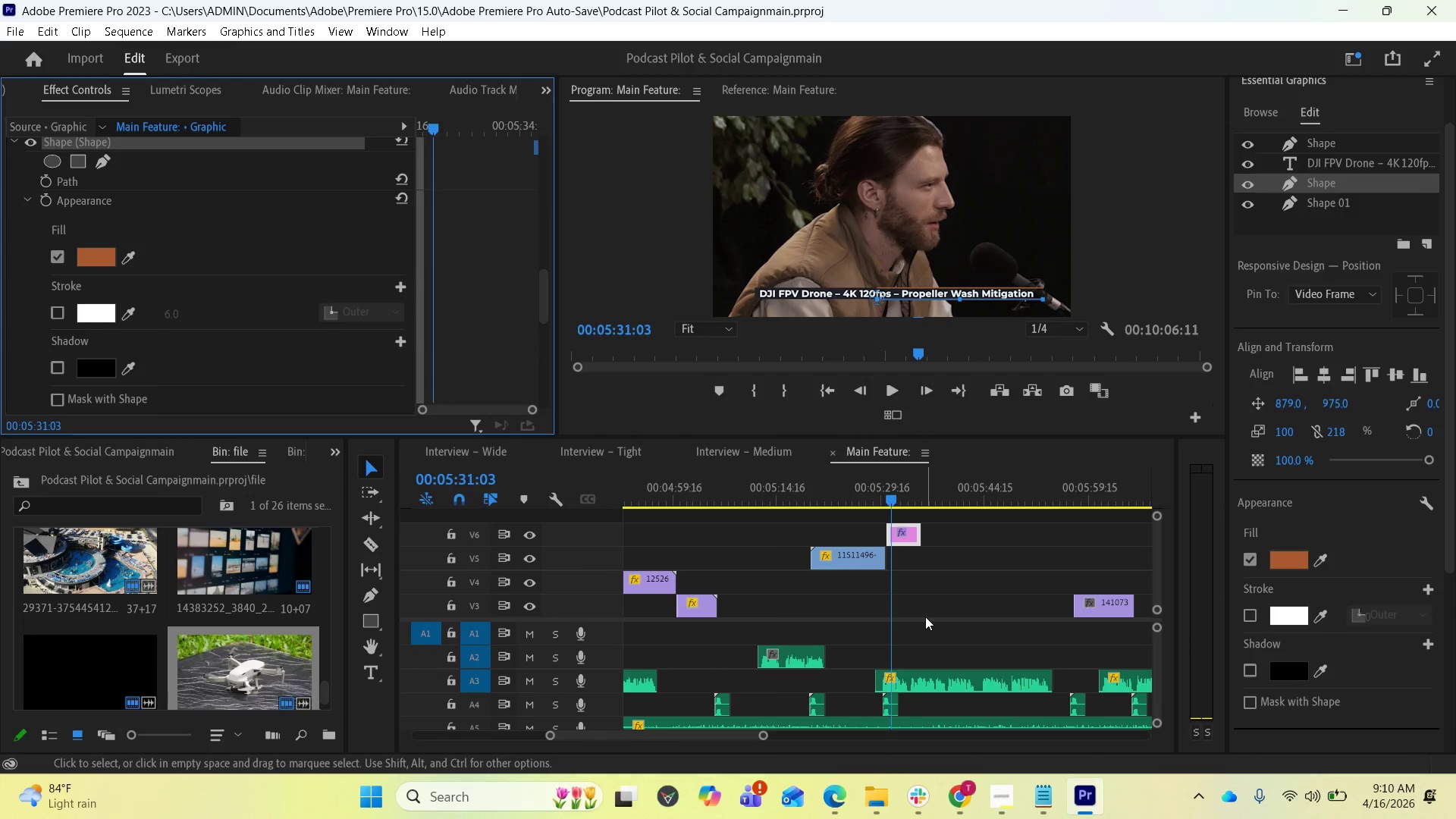 
scroll: coordinate [925, 617], scroll_direction: up, amount: 1.0
 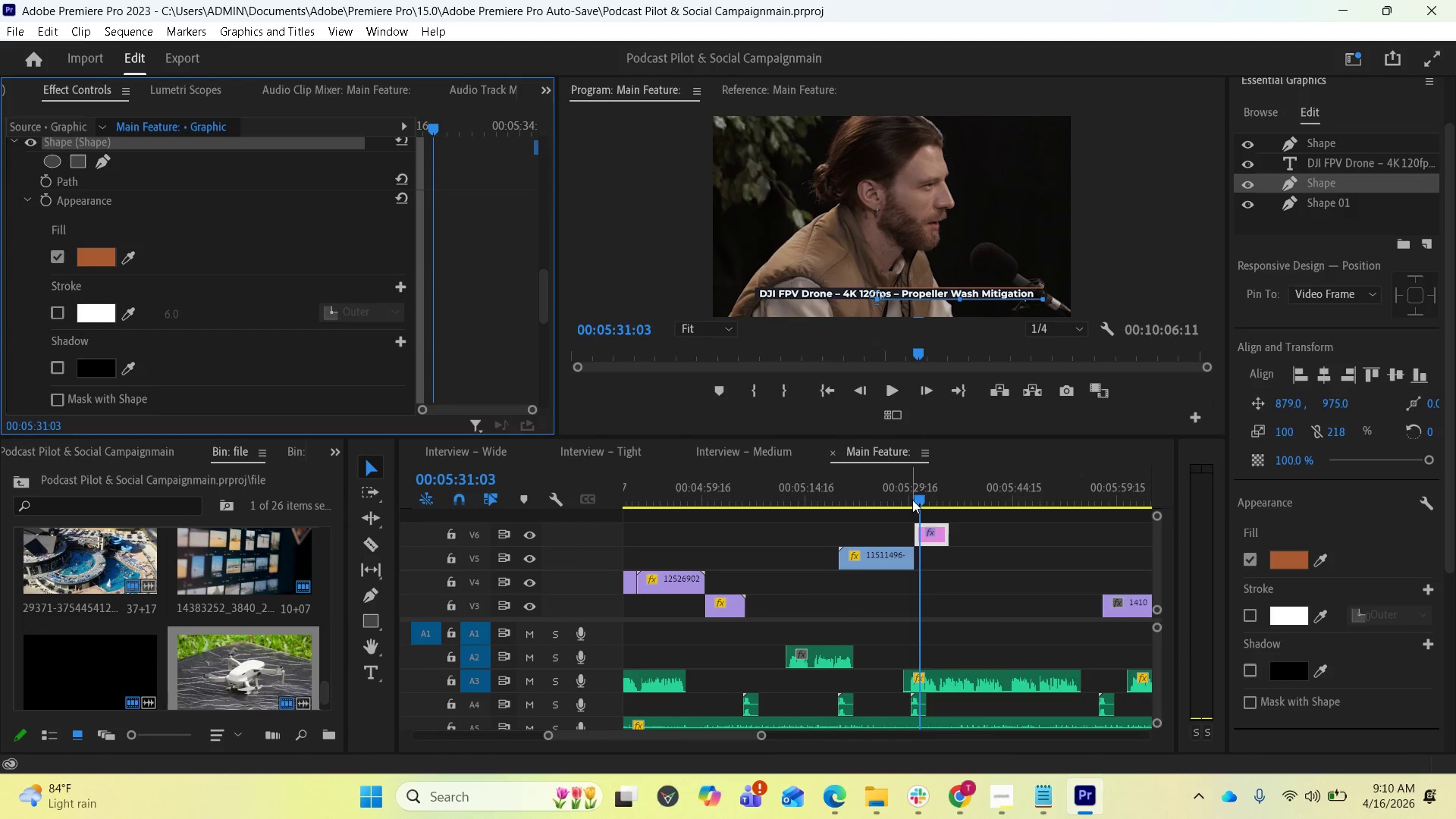 
left_click_drag(start_coordinate=[912, 497], to_coordinate=[891, 497])
 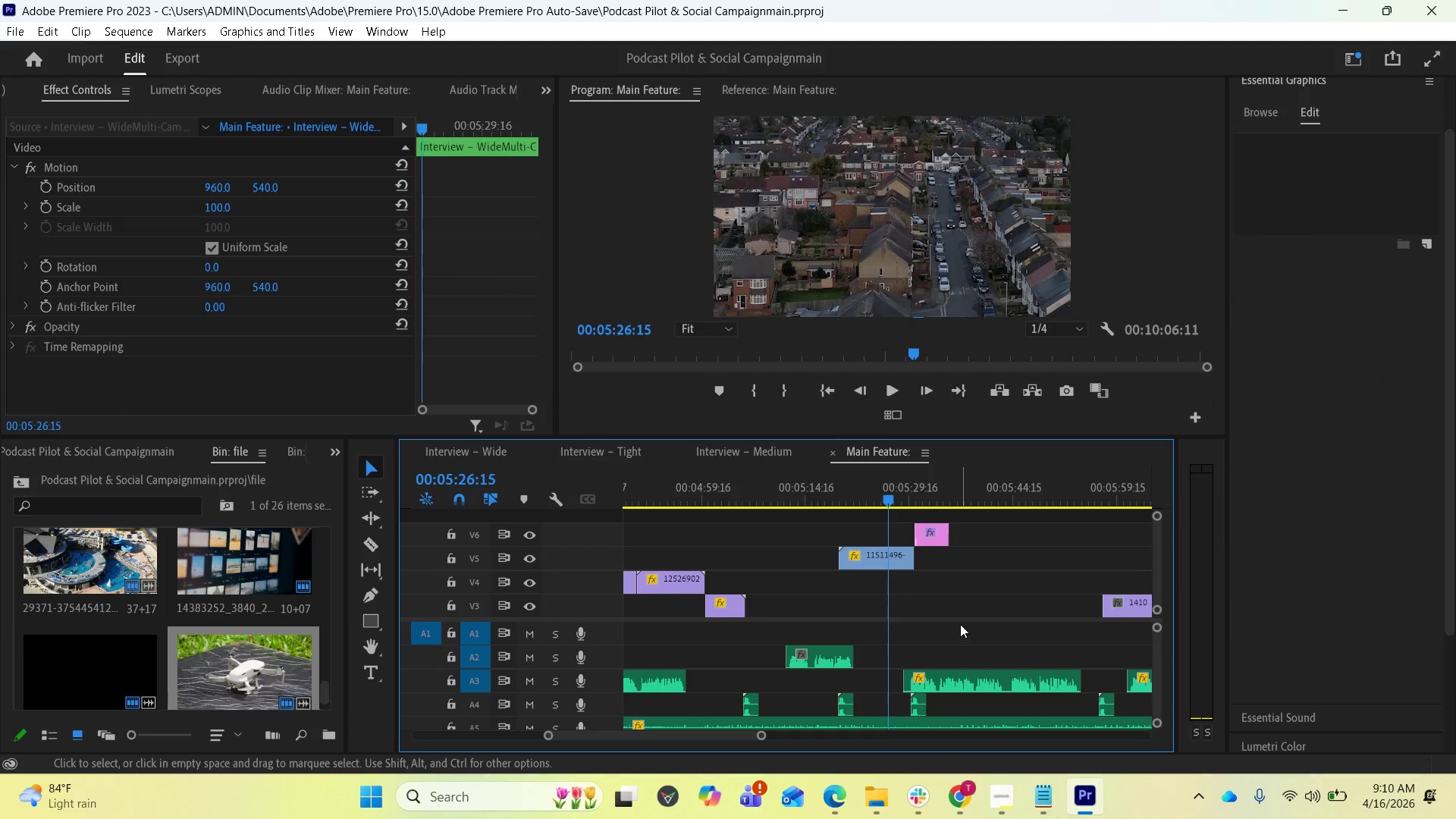 
key(Space)
 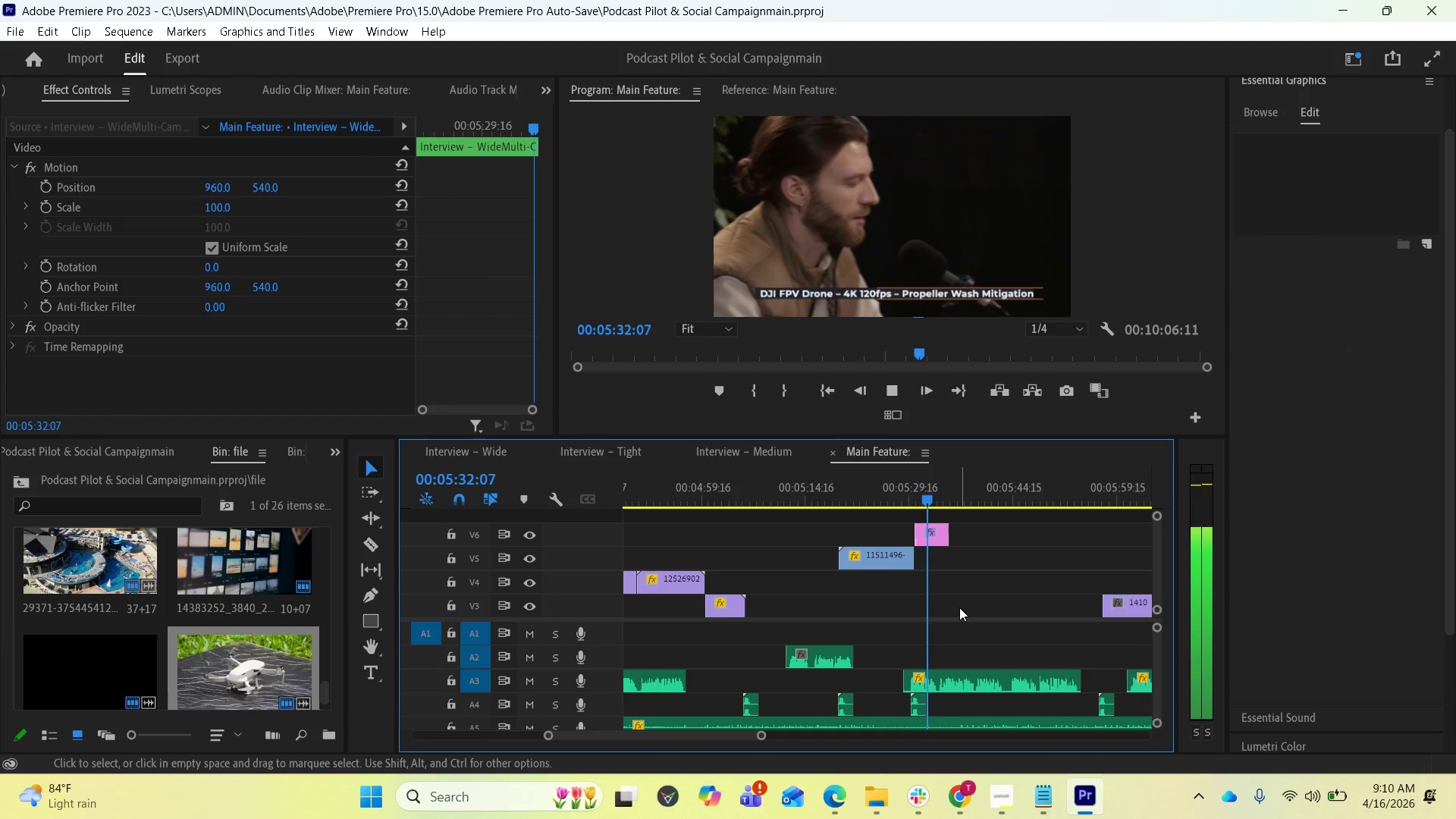 
wait(11.06)
 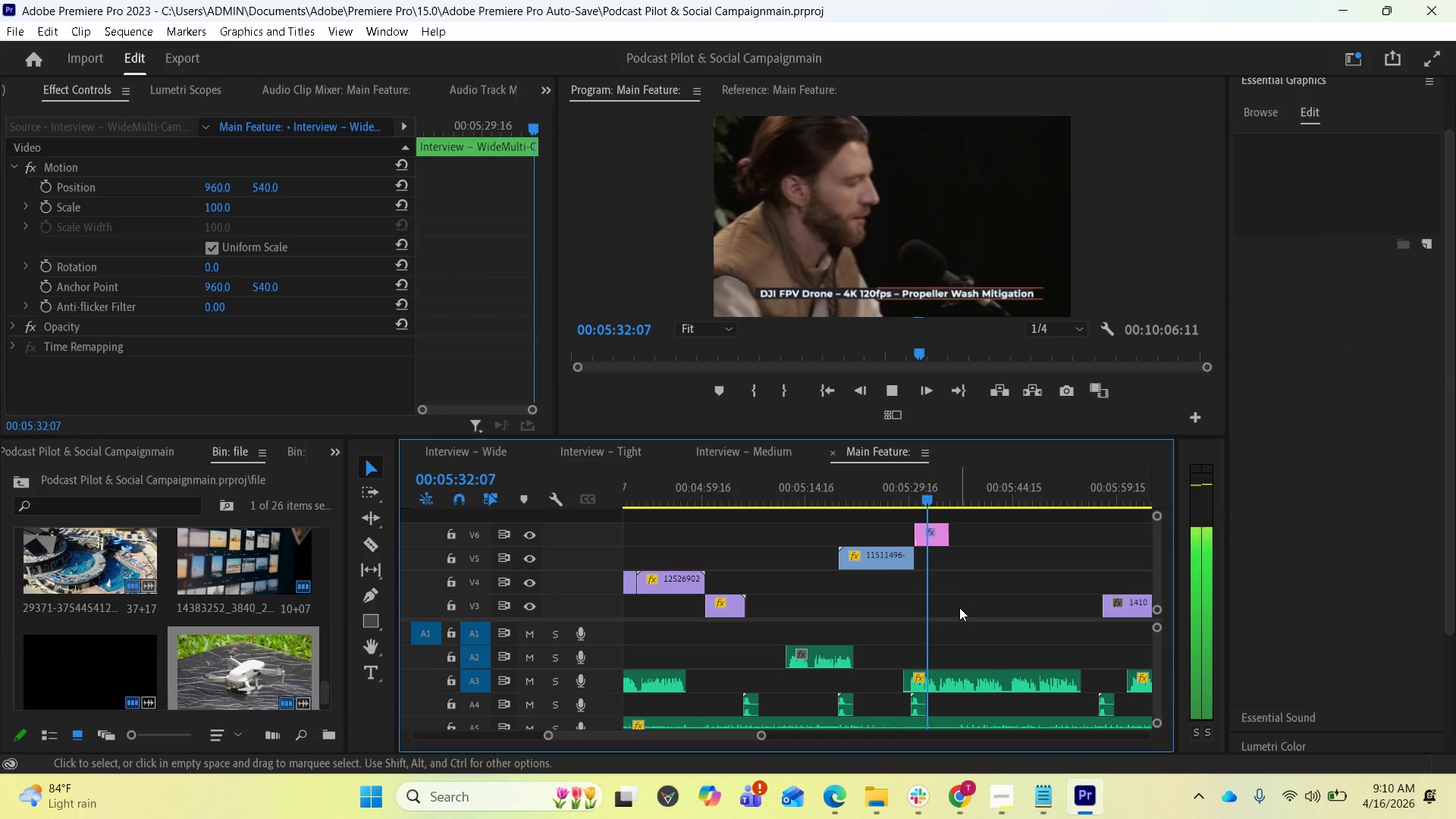 
key(Space)
 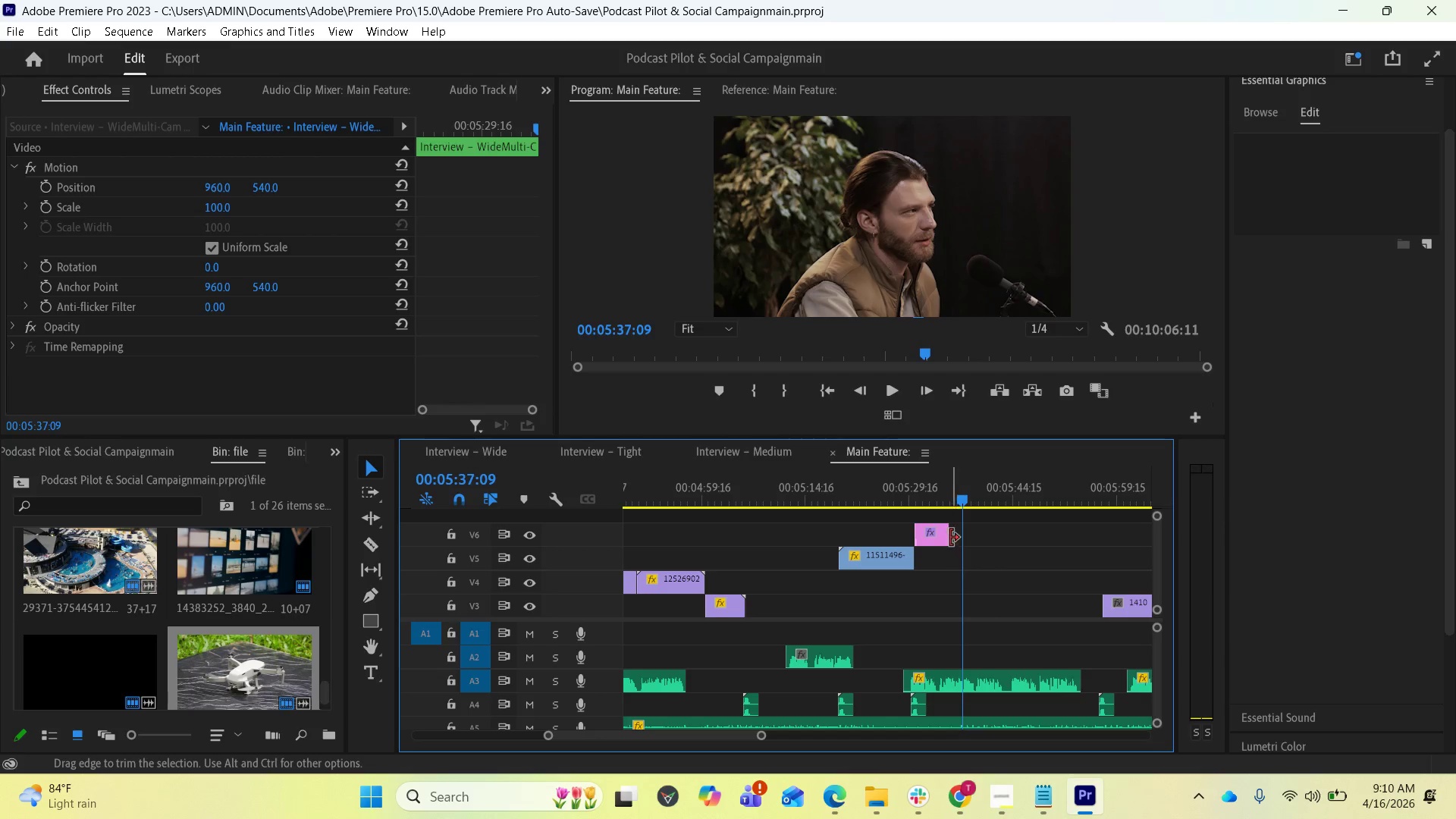 
left_click_drag(start_coordinate=[948, 536], to_coordinate=[984, 535])
 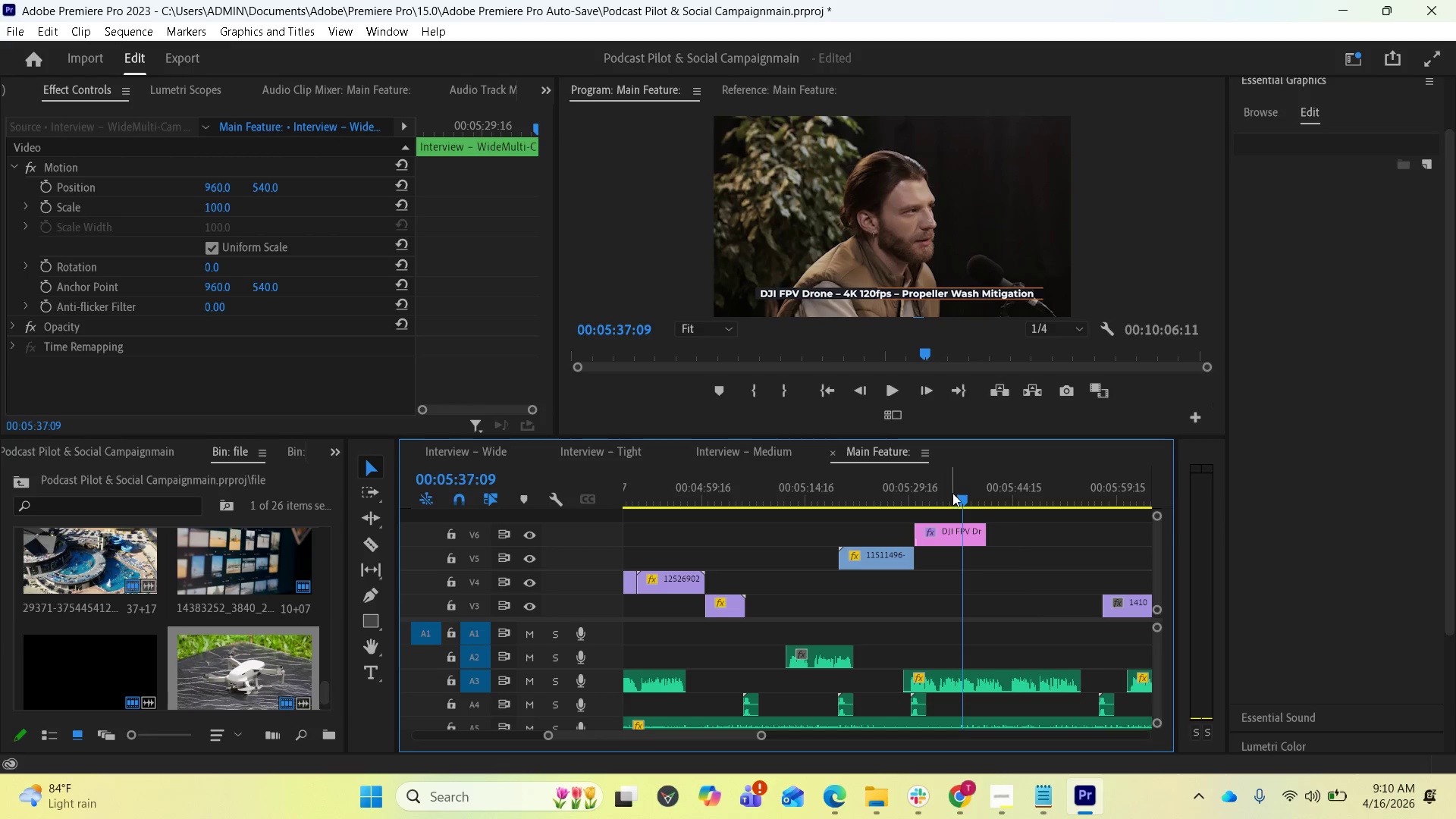 
left_click_drag(start_coordinate=[956, 494], to_coordinate=[896, 509])
 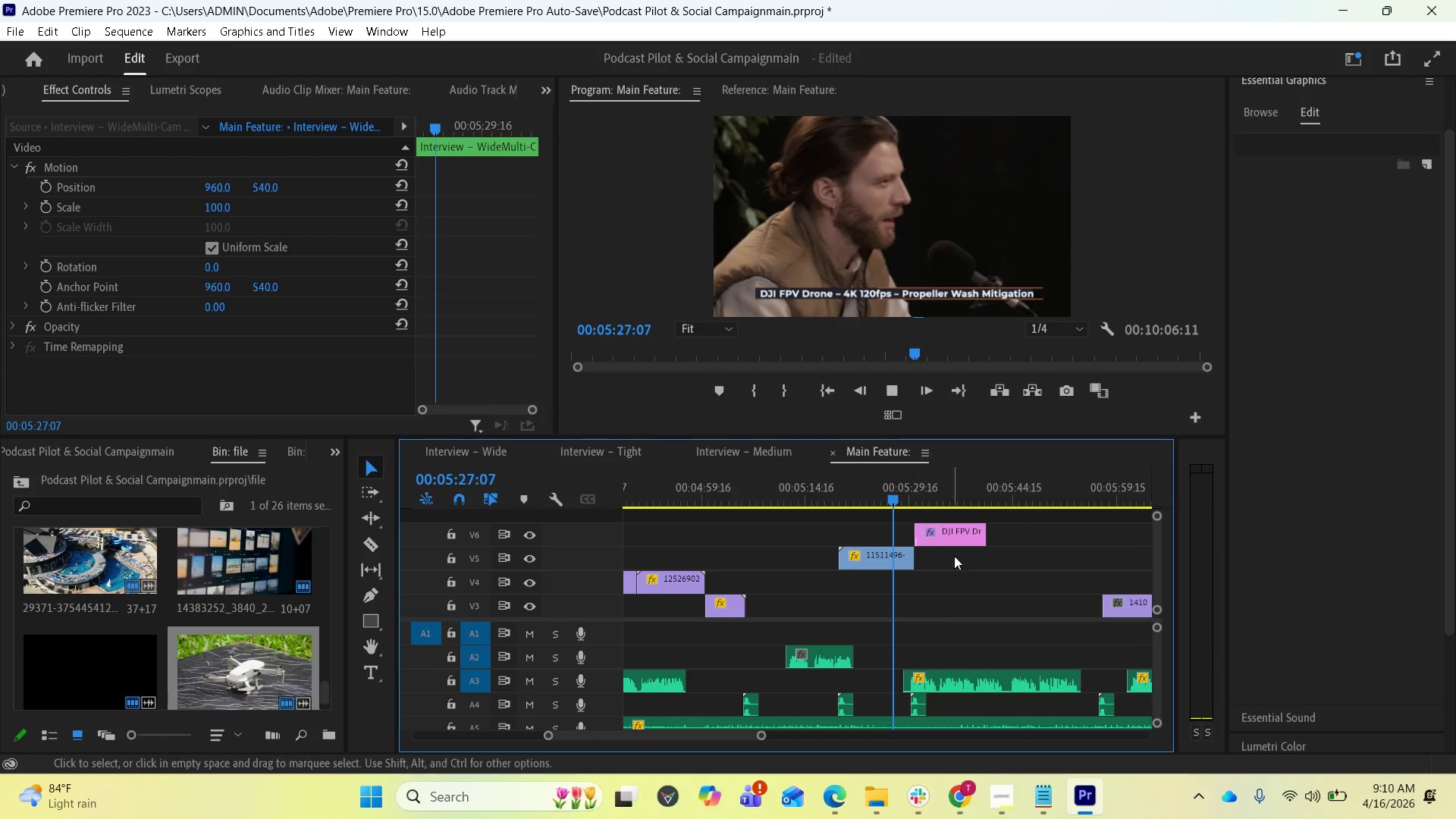 
key(Space)
 